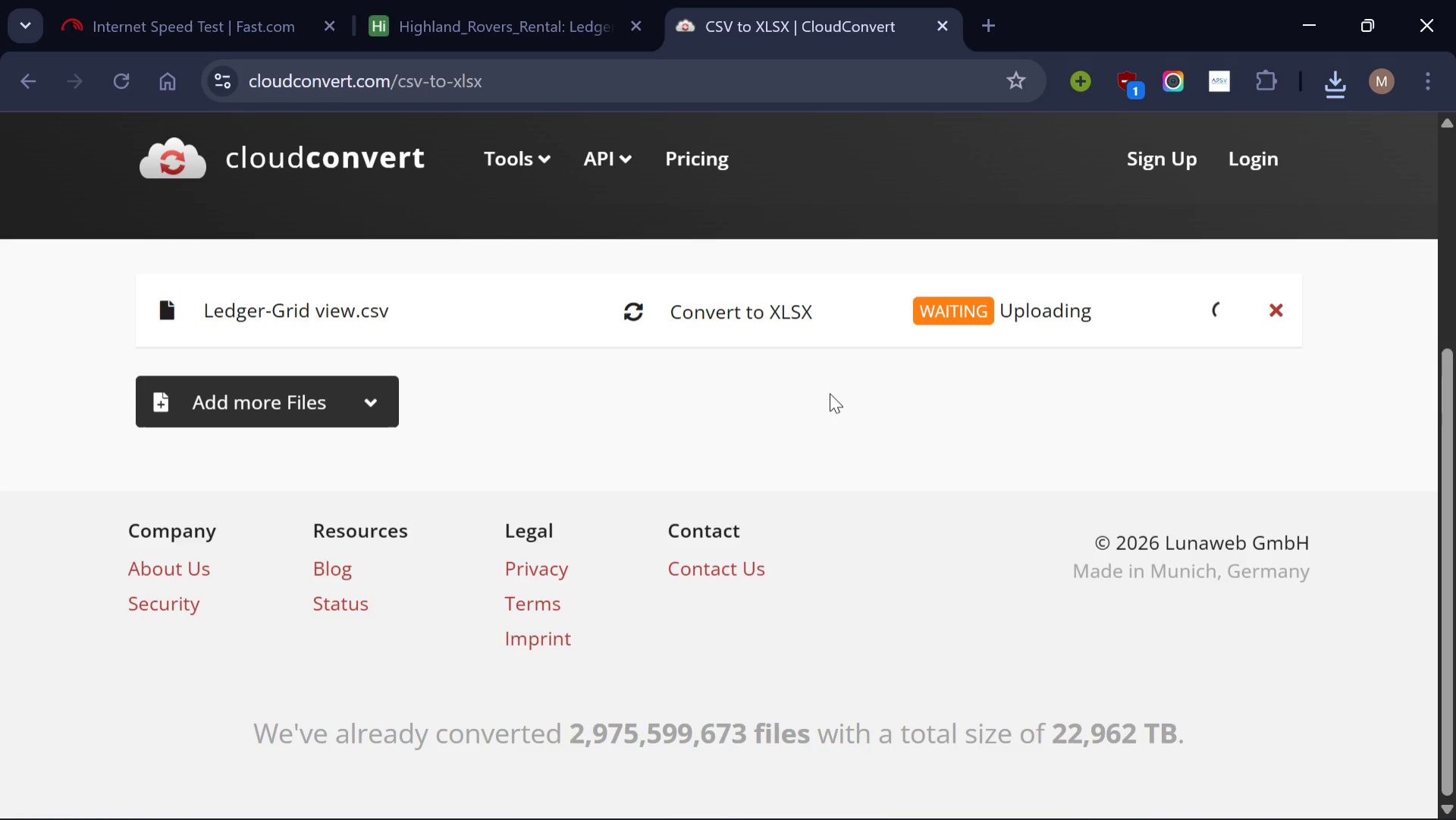 
left_click([1159, 311])
 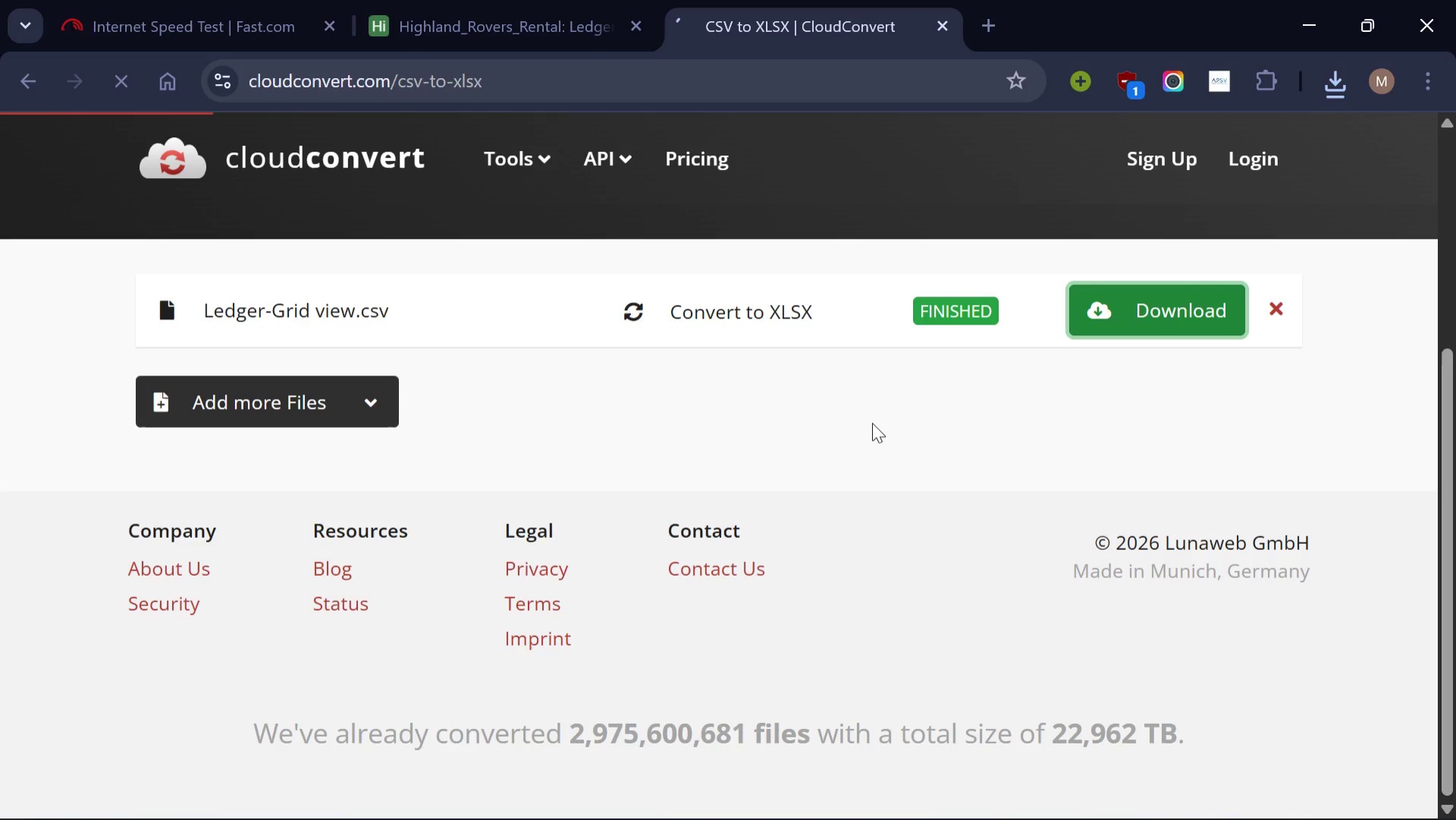 
wait(11.62)
 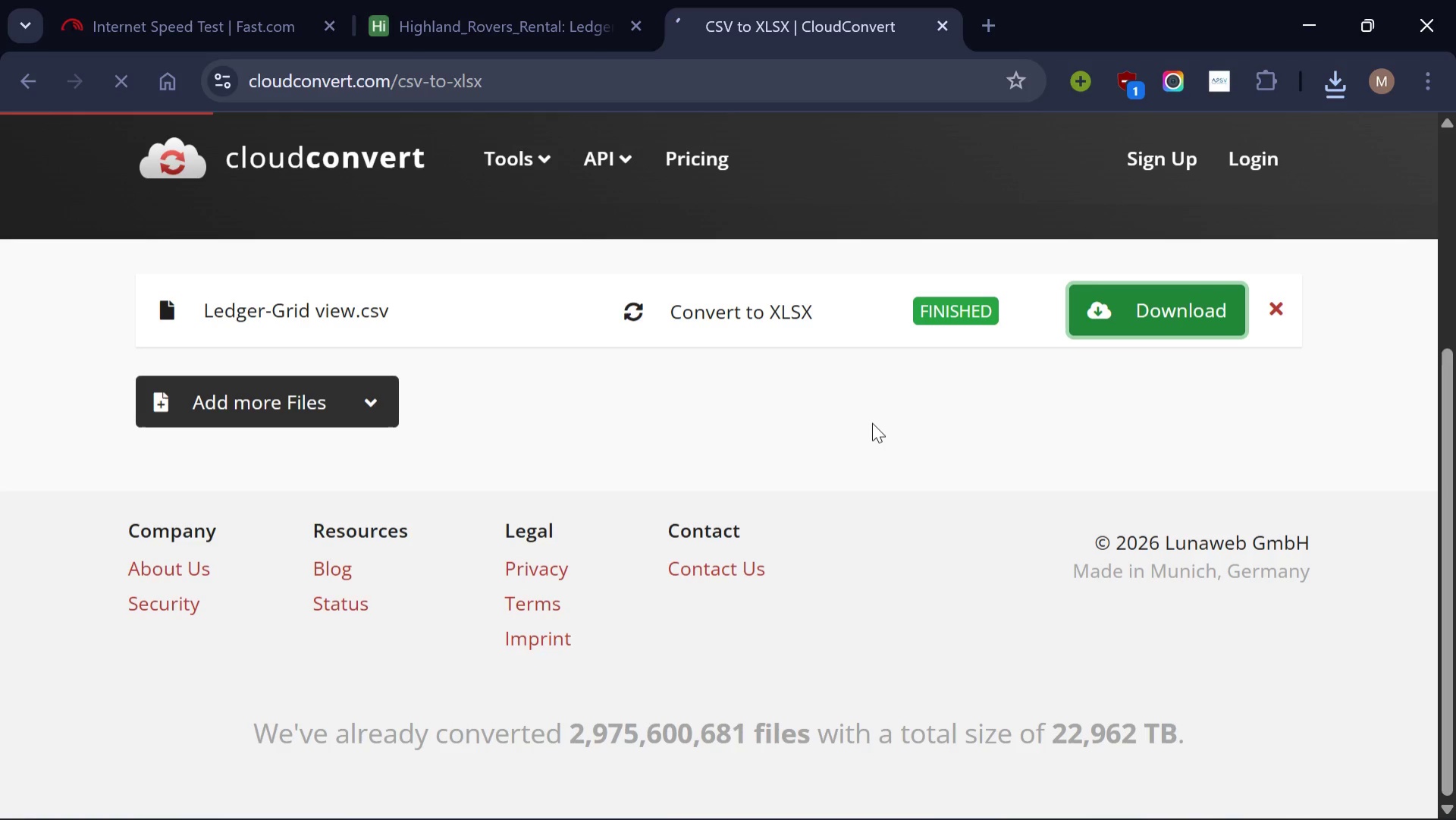 
left_click([710, 787])
 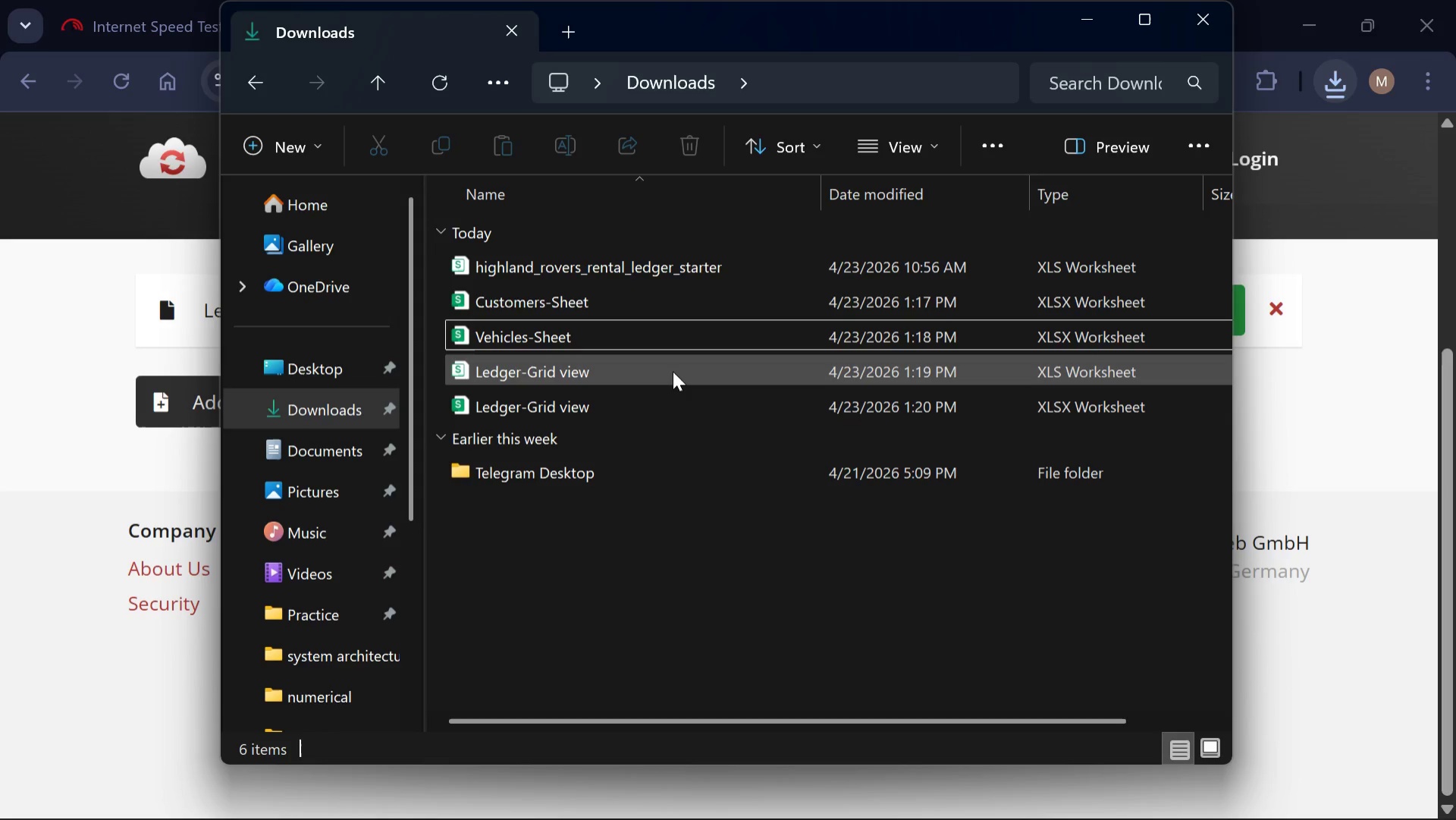 
left_click([673, 371])
 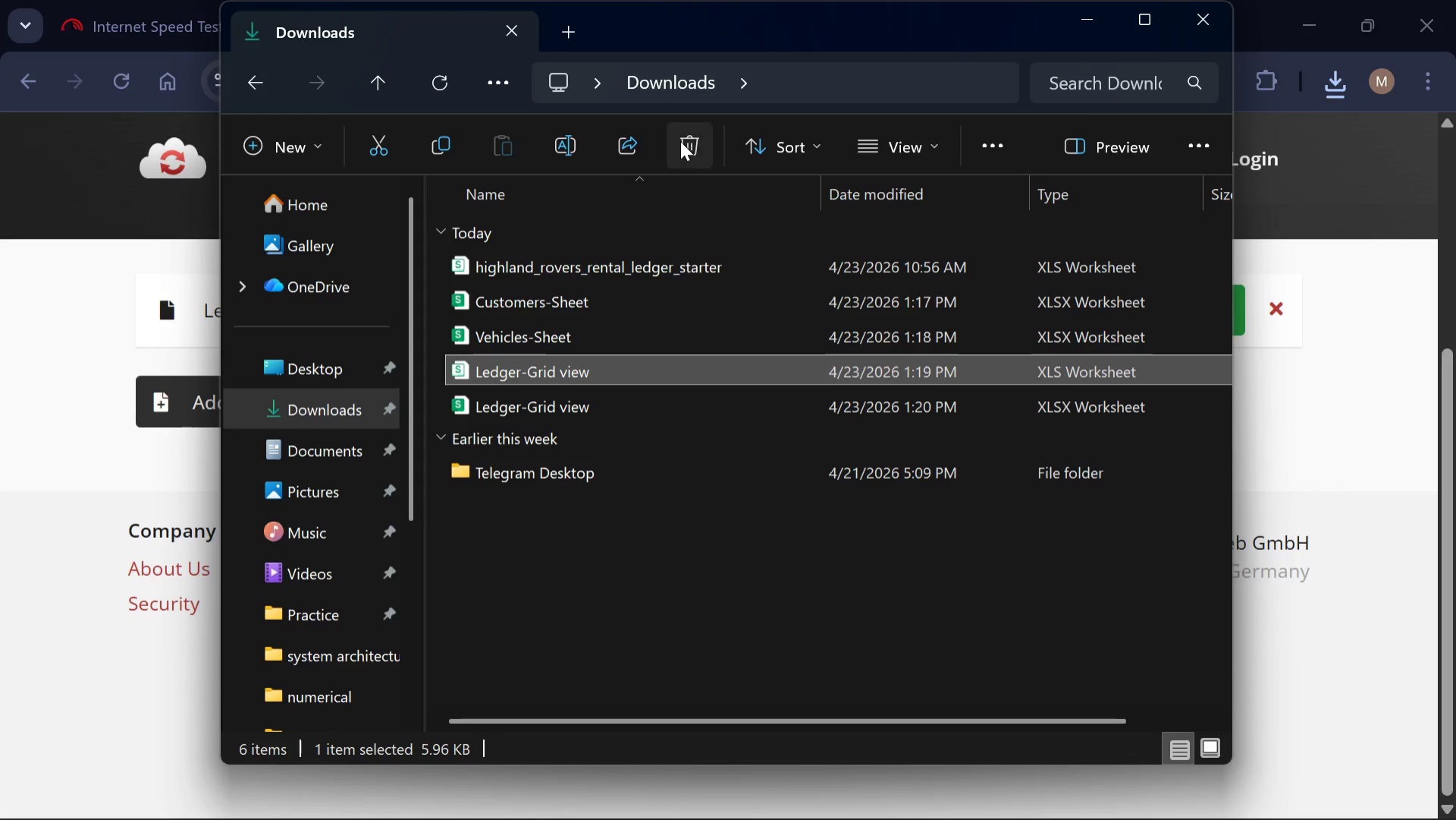 
left_click([680, 141])
 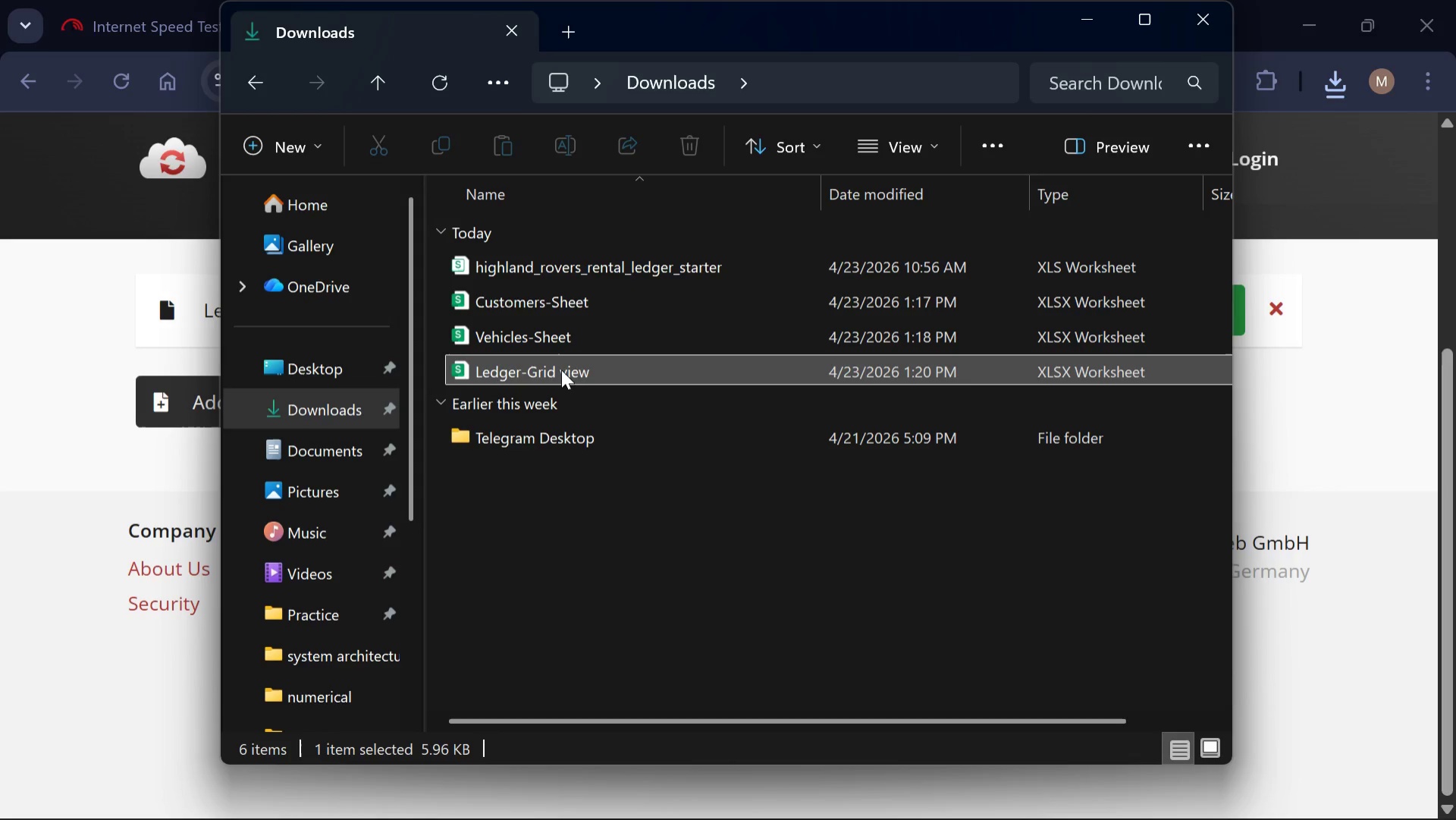 
left_click([561, 374])
 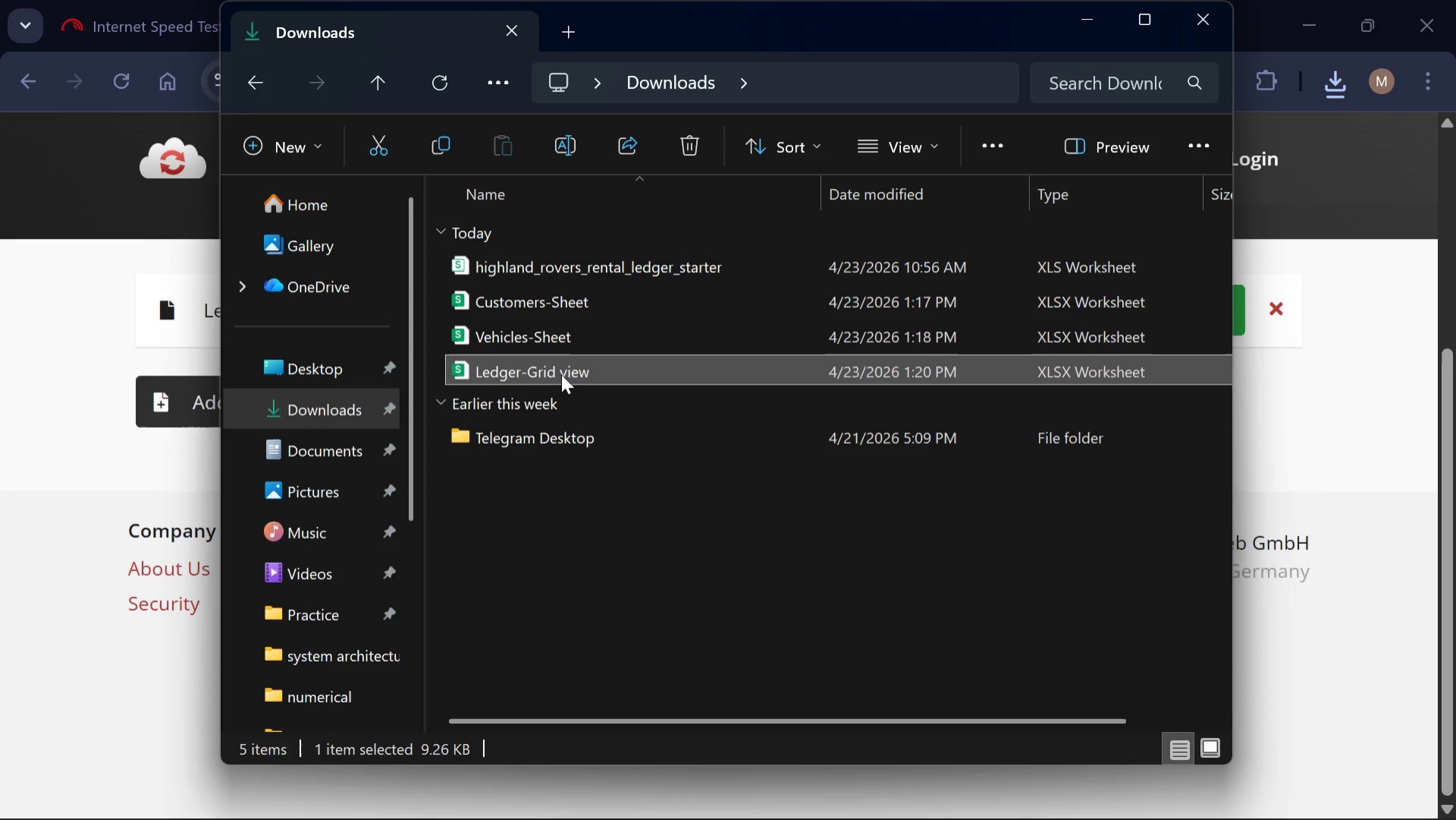 
left_click([561, 374])
 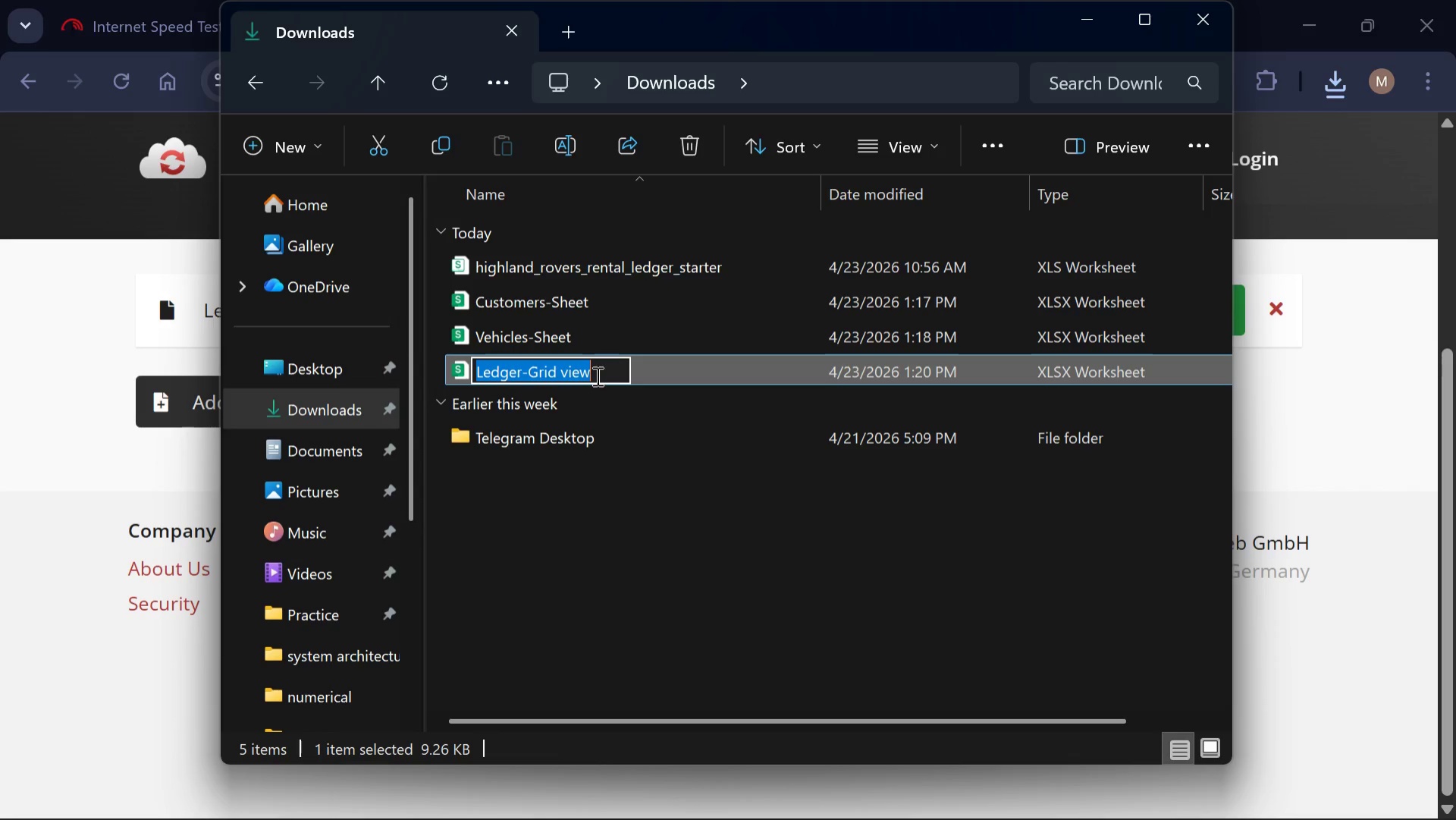 
left_click([596, 375])
 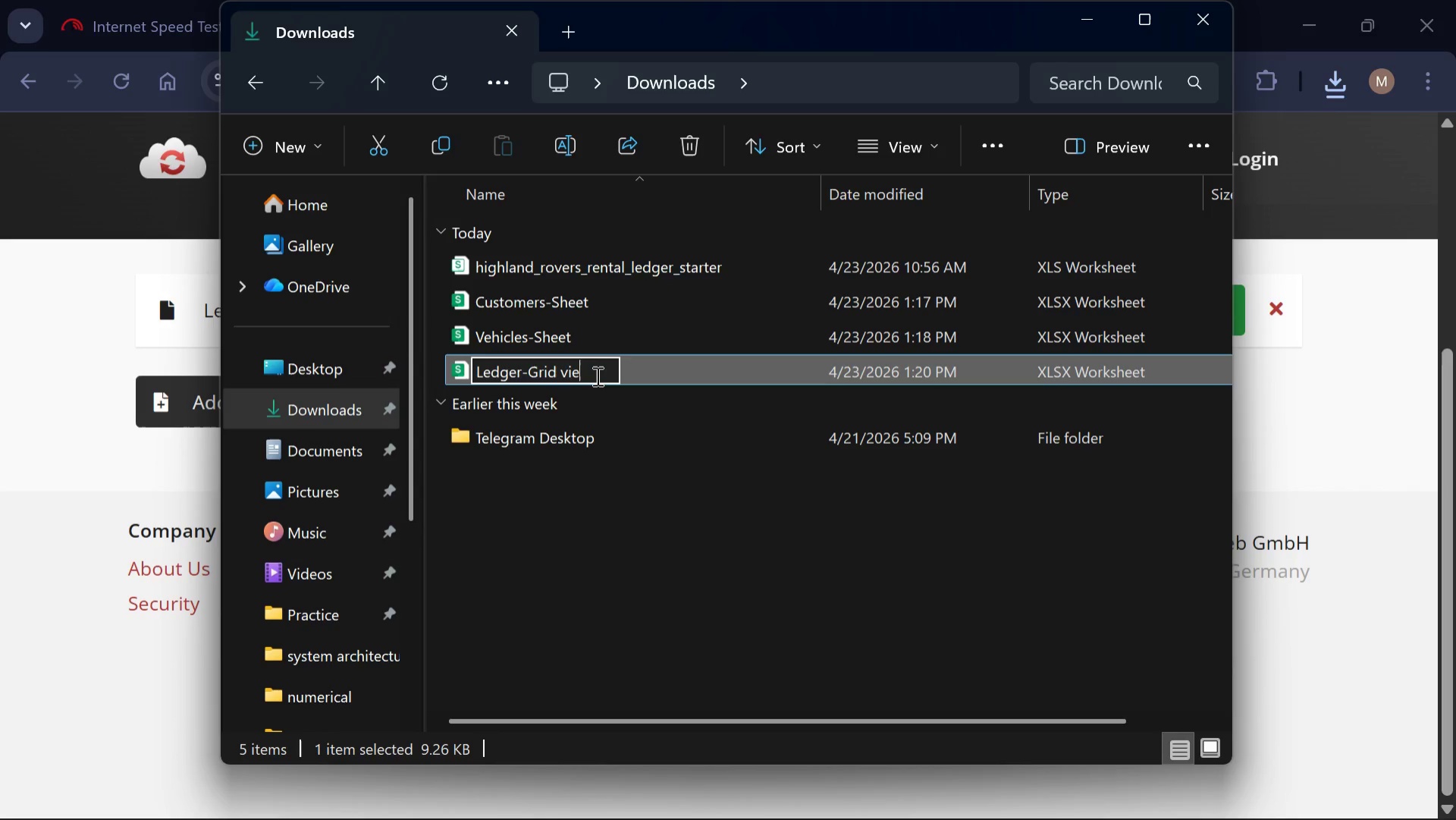 
key(Backspace)
key(Backspace)
key(Backspace)
key(Backspace)
key(Backspace)
key(Backspace)
key(Backspace)
key(Backspace)
key(Backspace)
type(Sheet)
 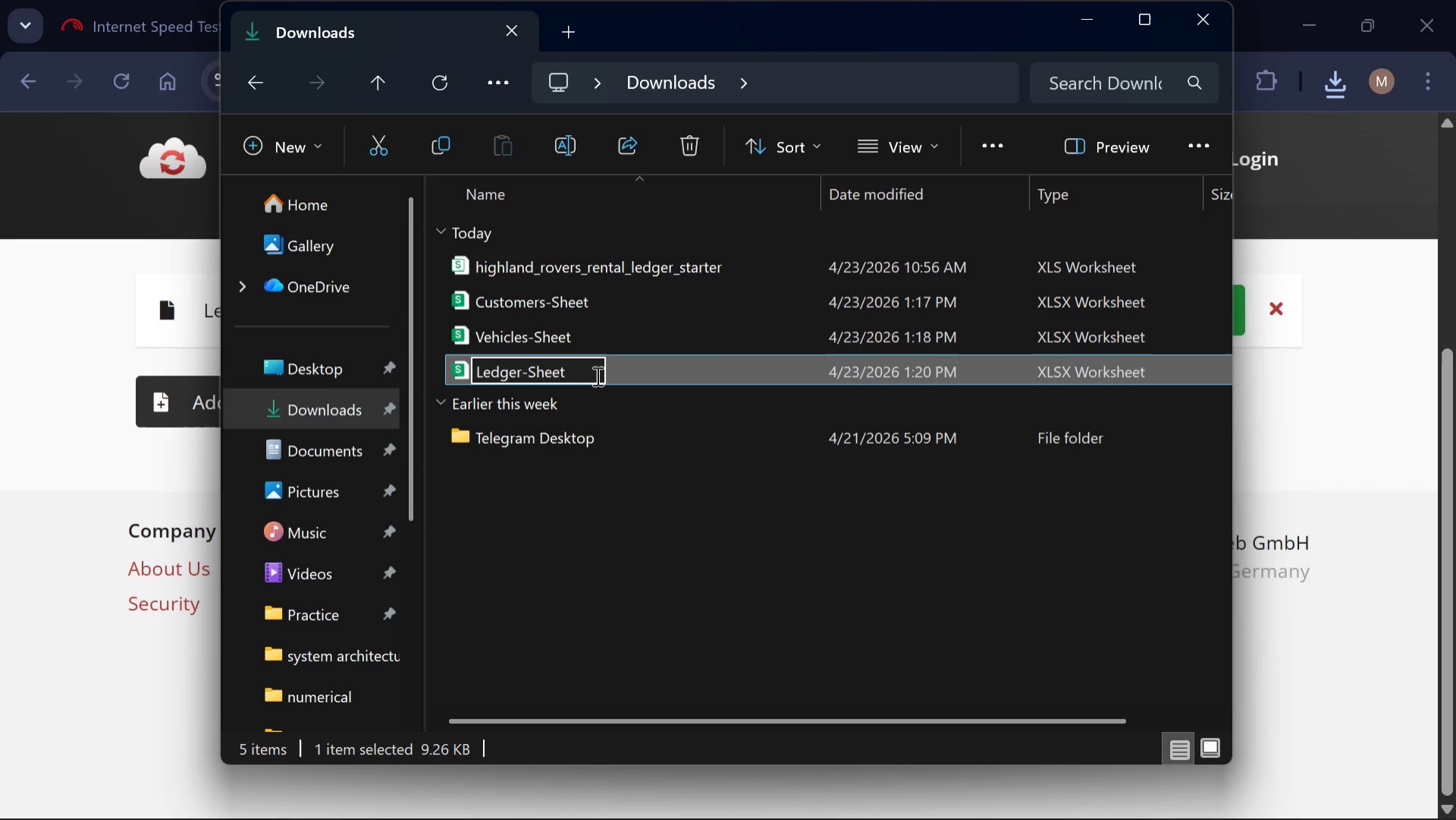 
key(Enter)
 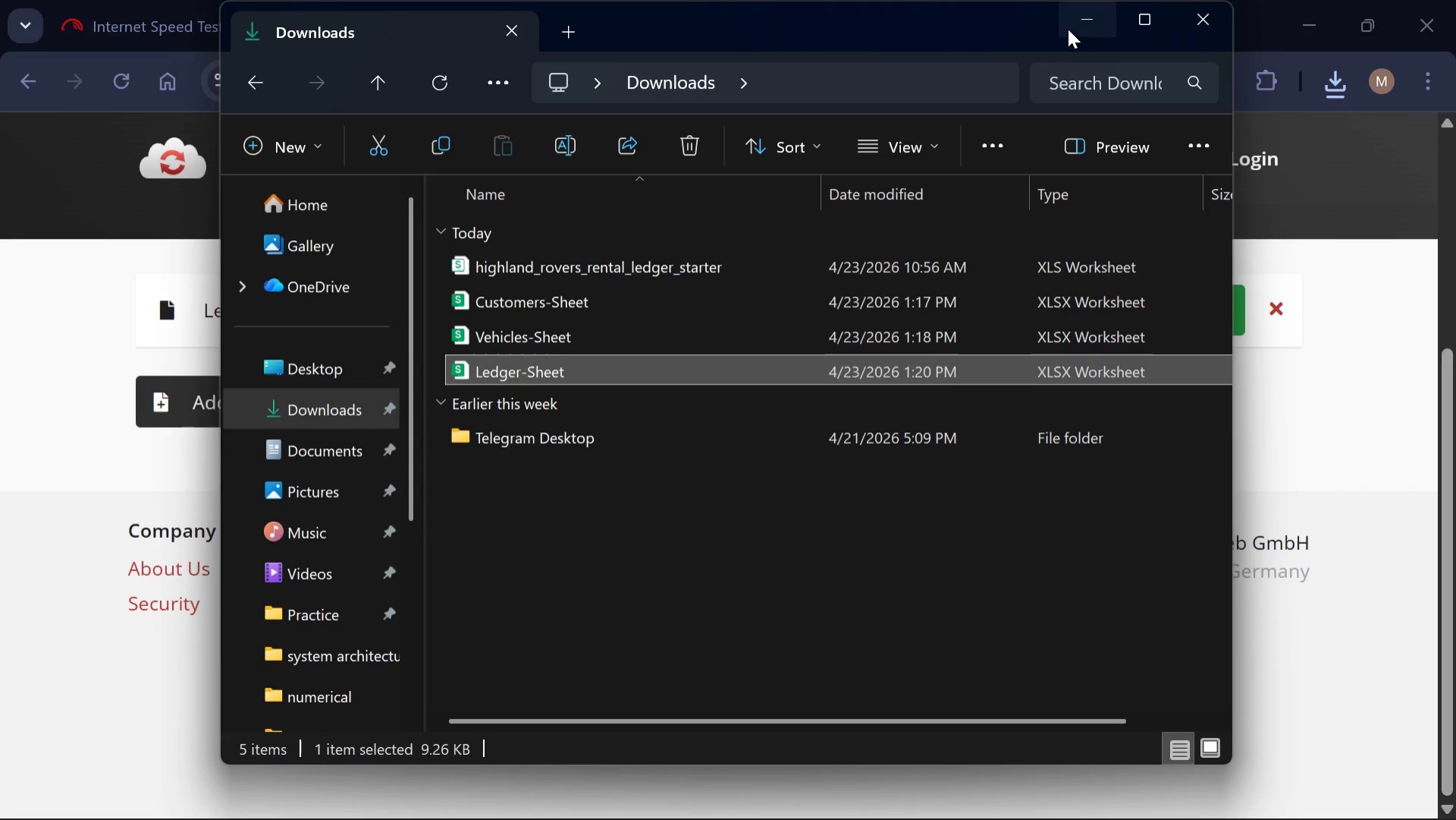 
left_click([1077, 15])
 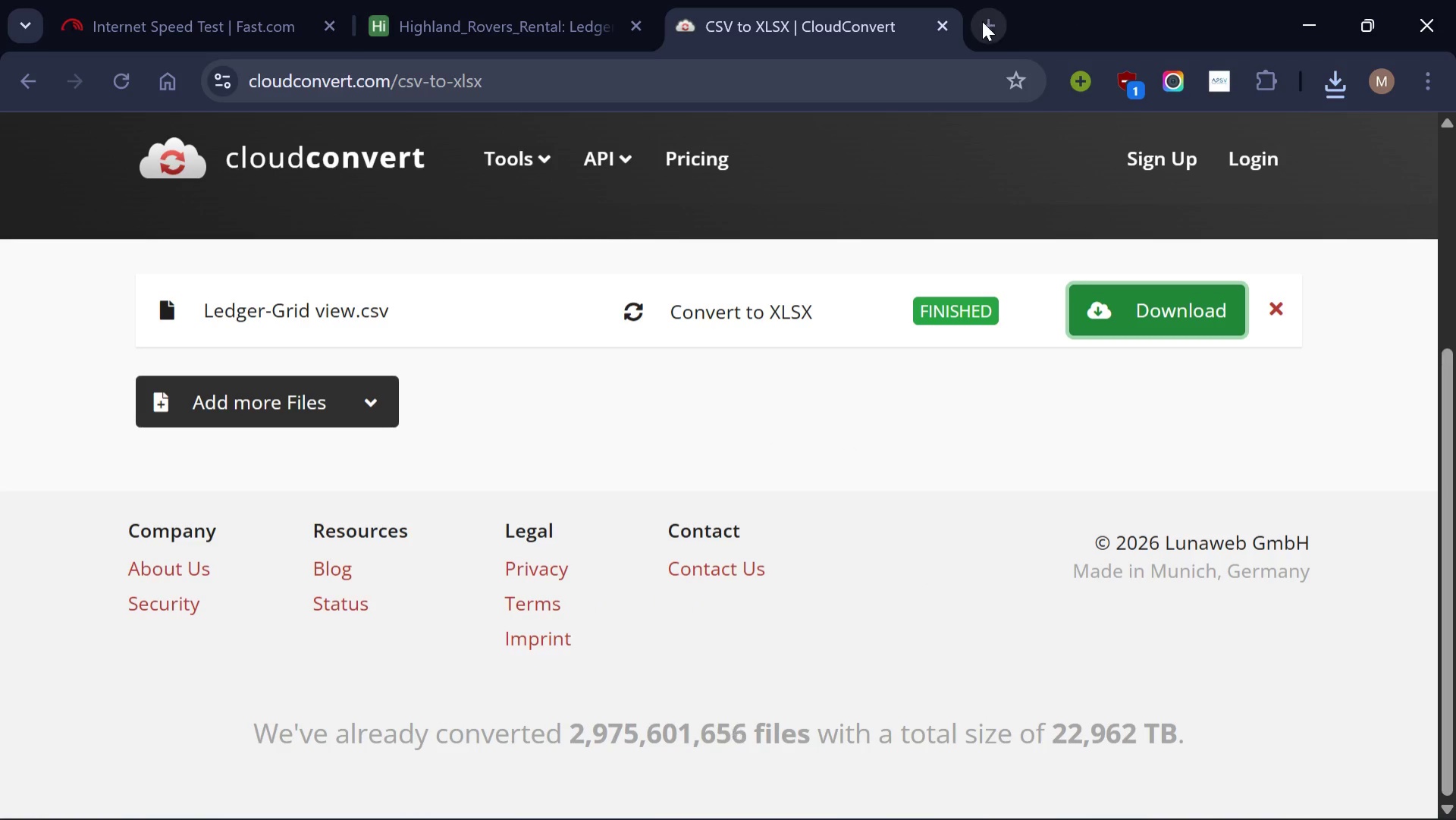 
left_click([982, 21])
 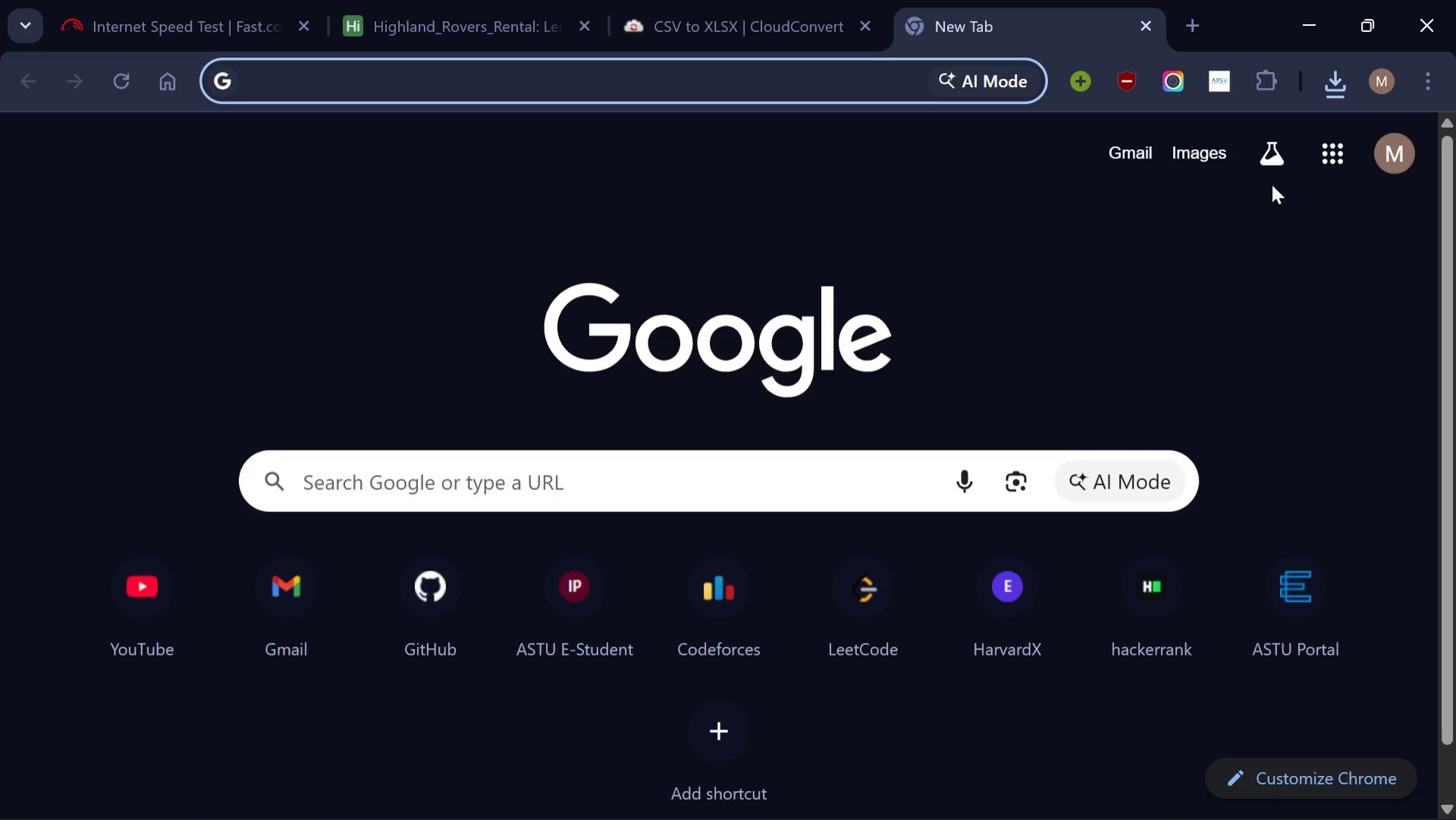 
left_click([1329, 155])
 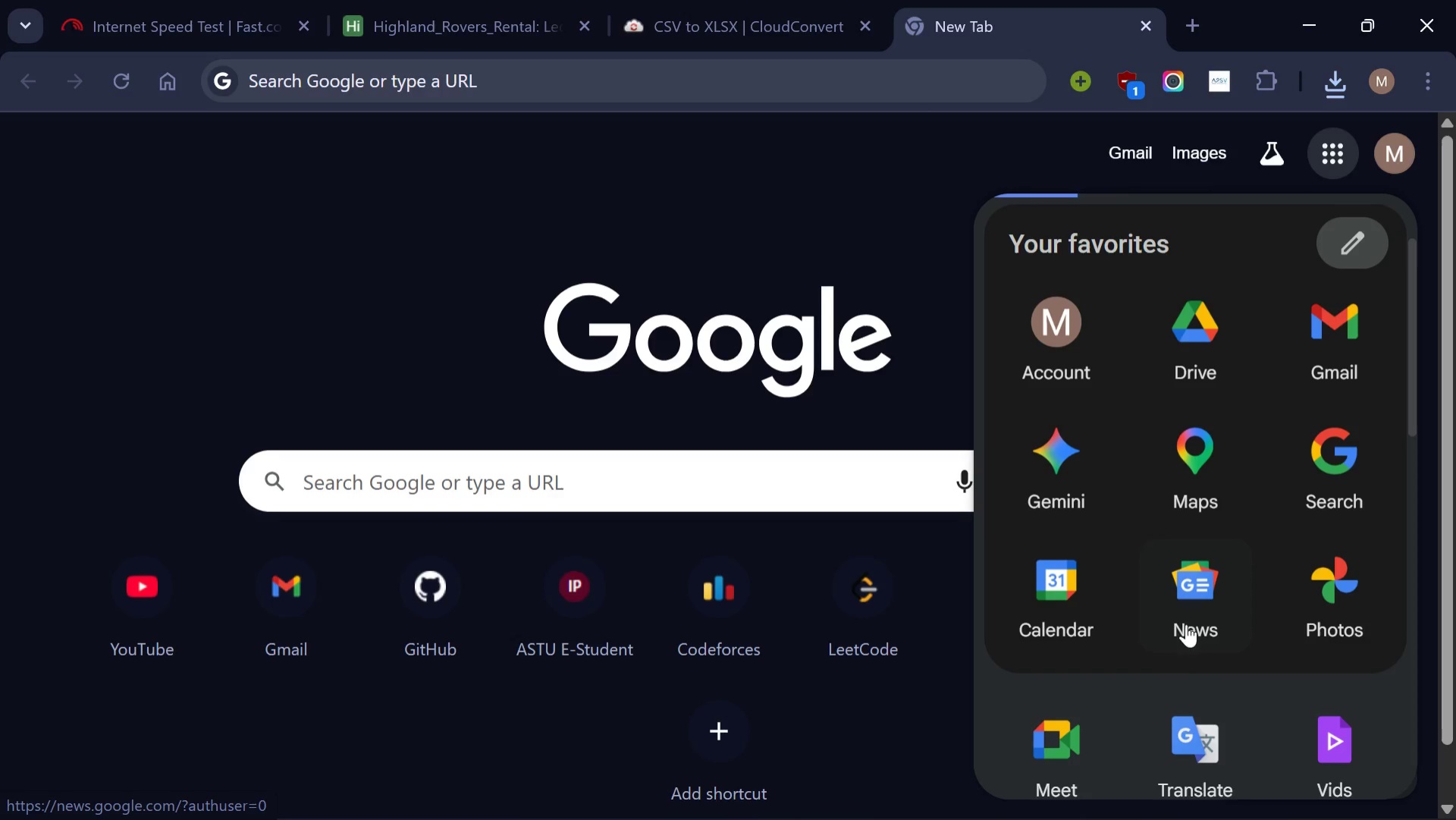 
scroll: coordinate [1176, 661], scroll_direction: none, amount: 0.0
 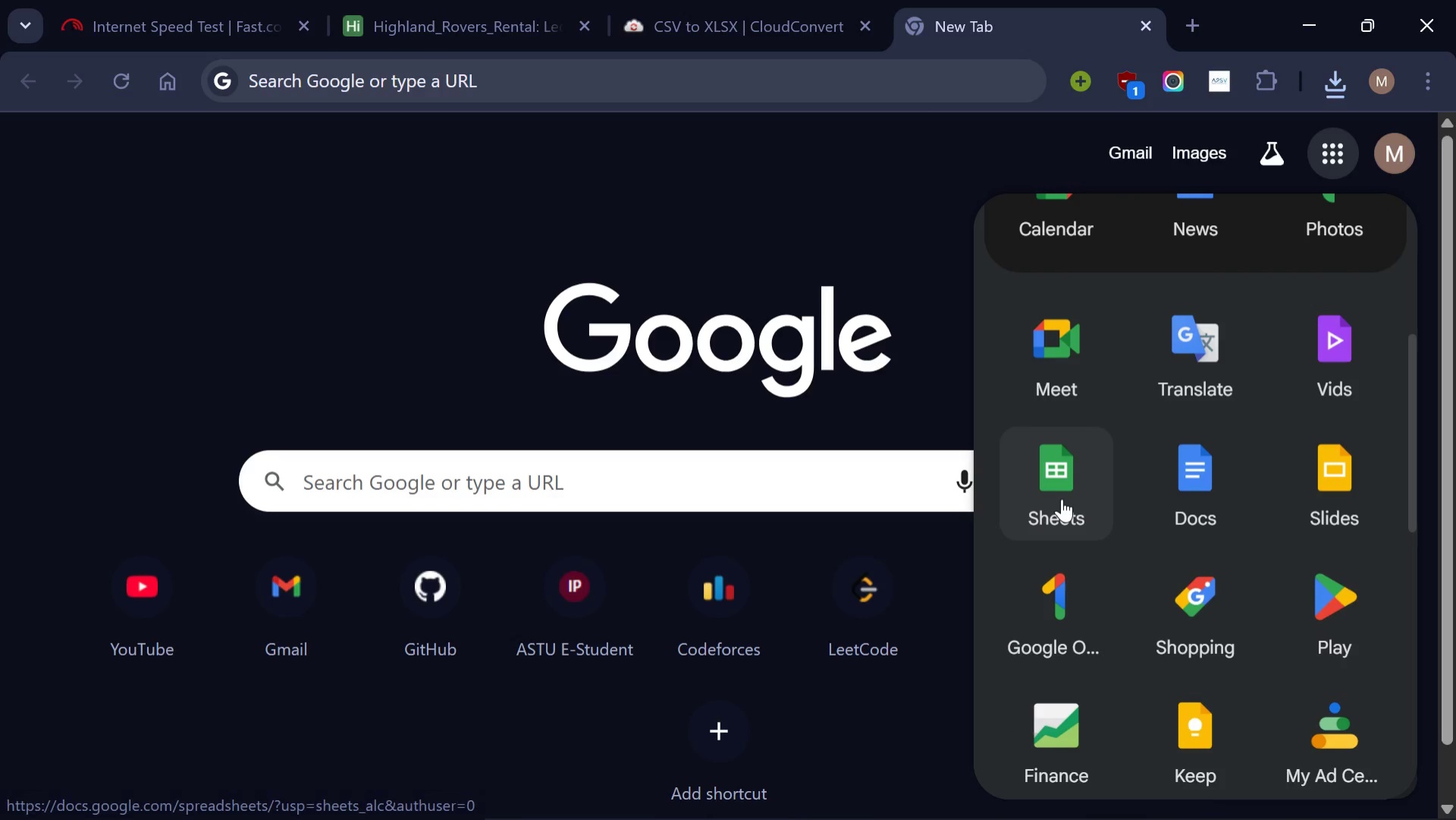 
left_click([1062, 498])
 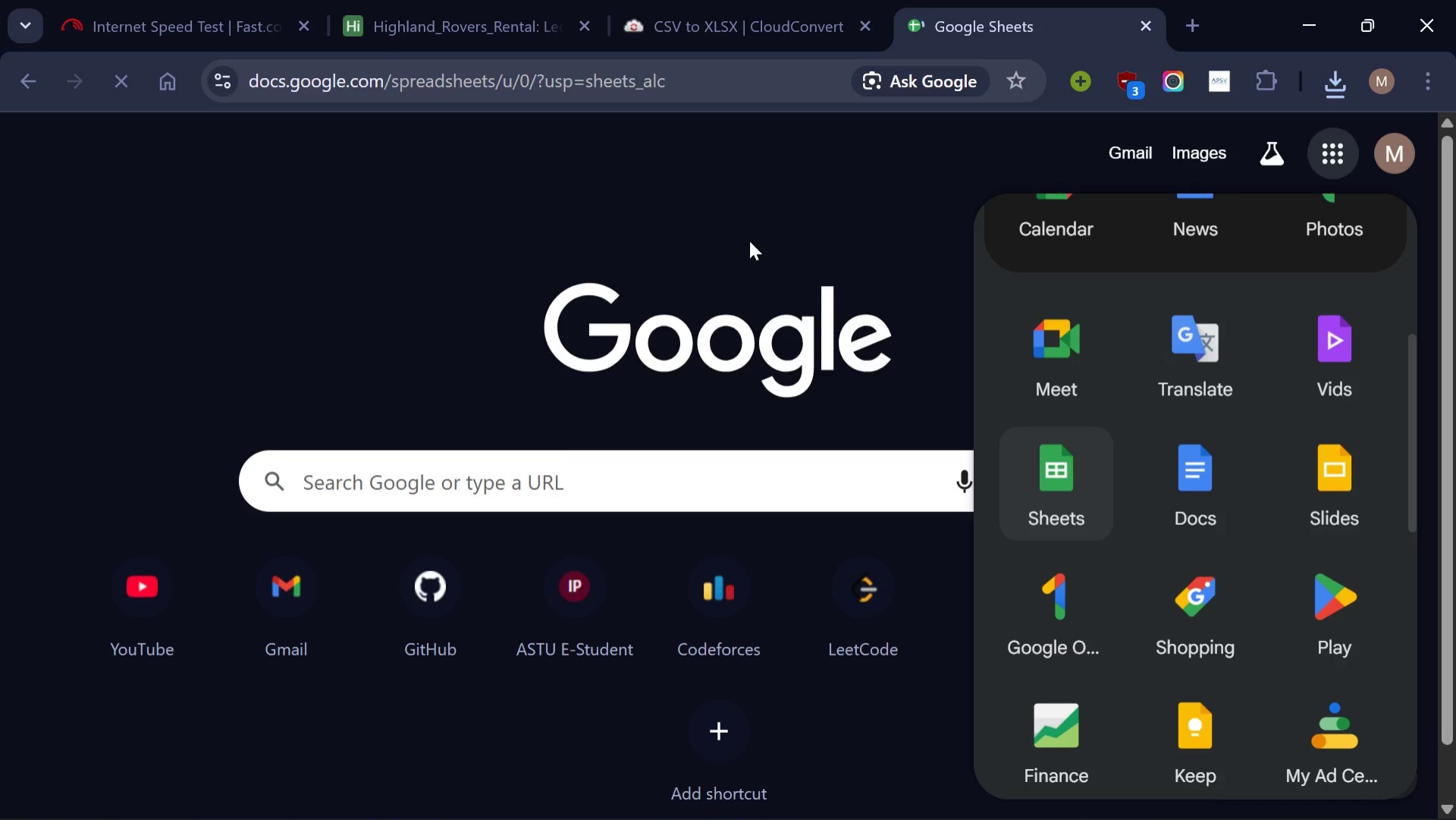 
wait(10.17)
 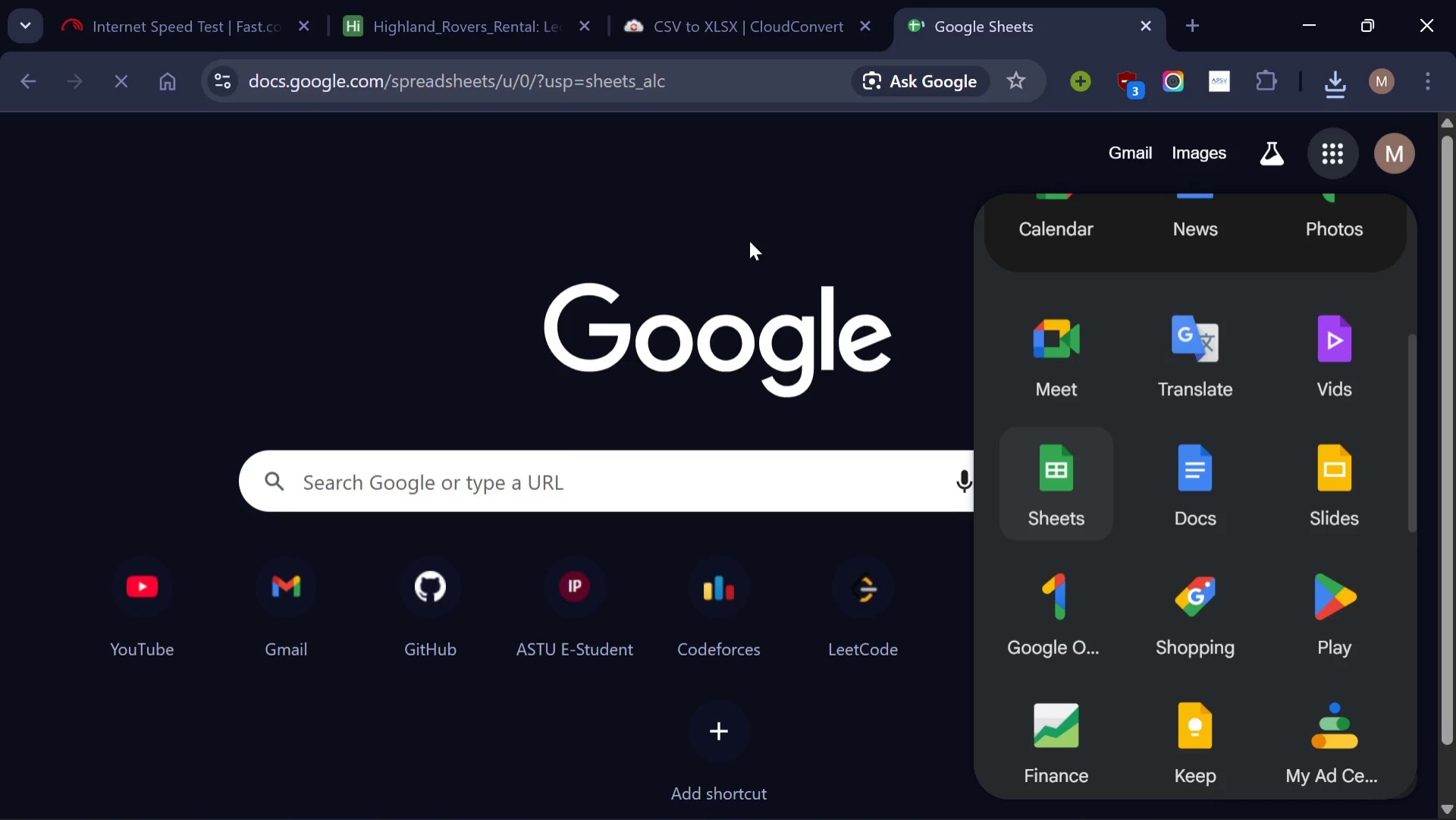 
left_click([218, 353])
 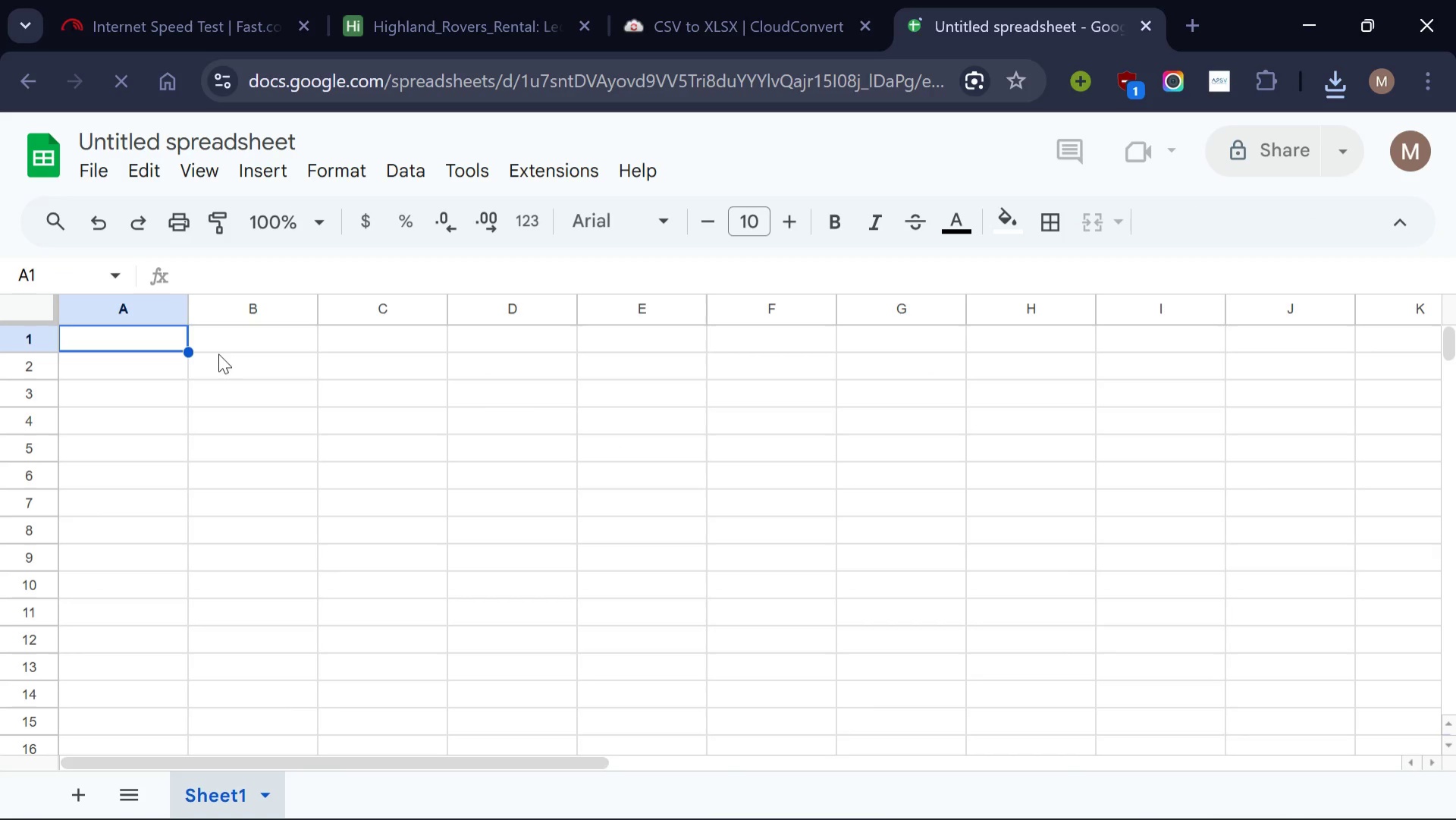 
wait(7.83)
 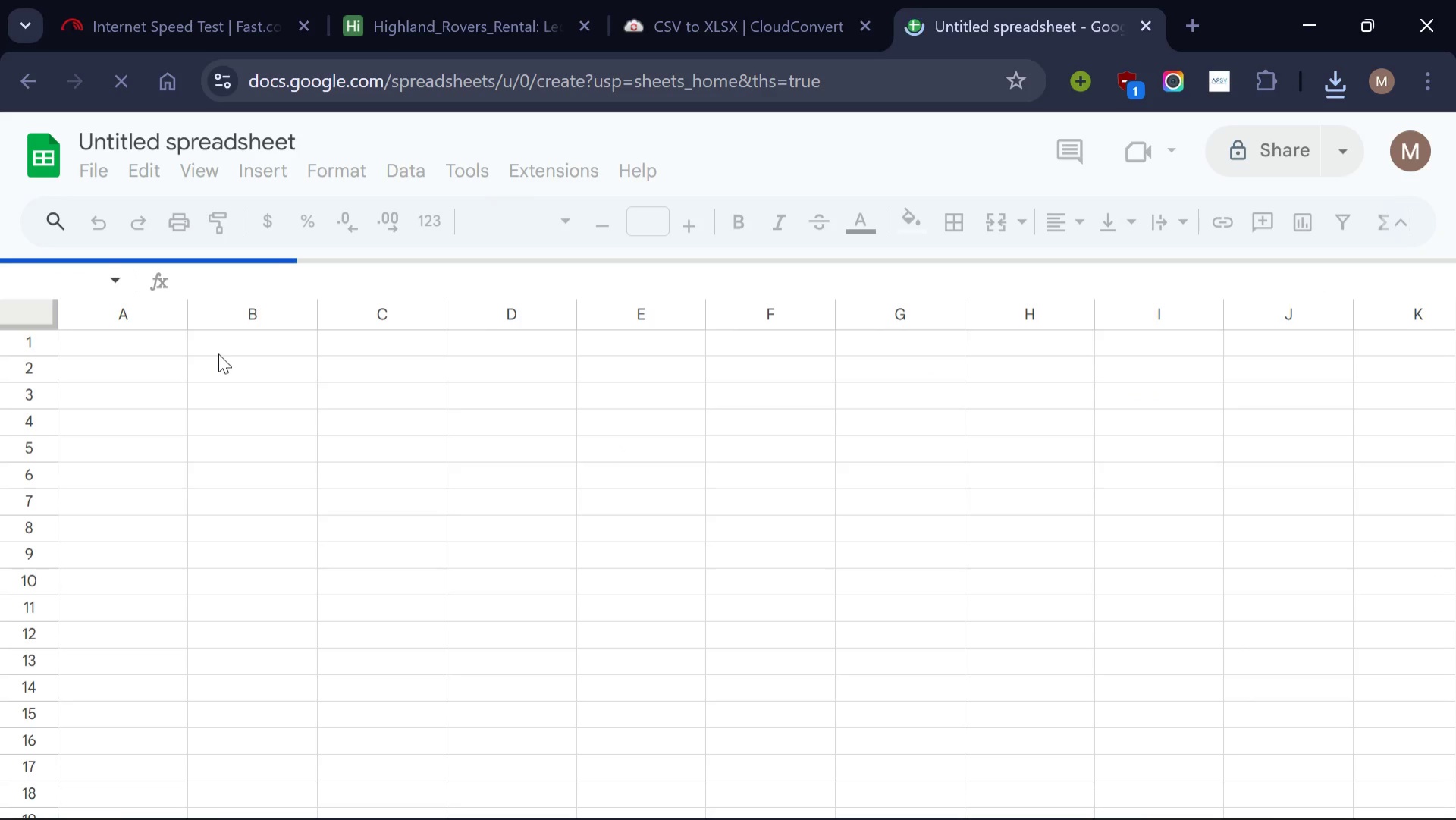 
left_click([98, 167])
 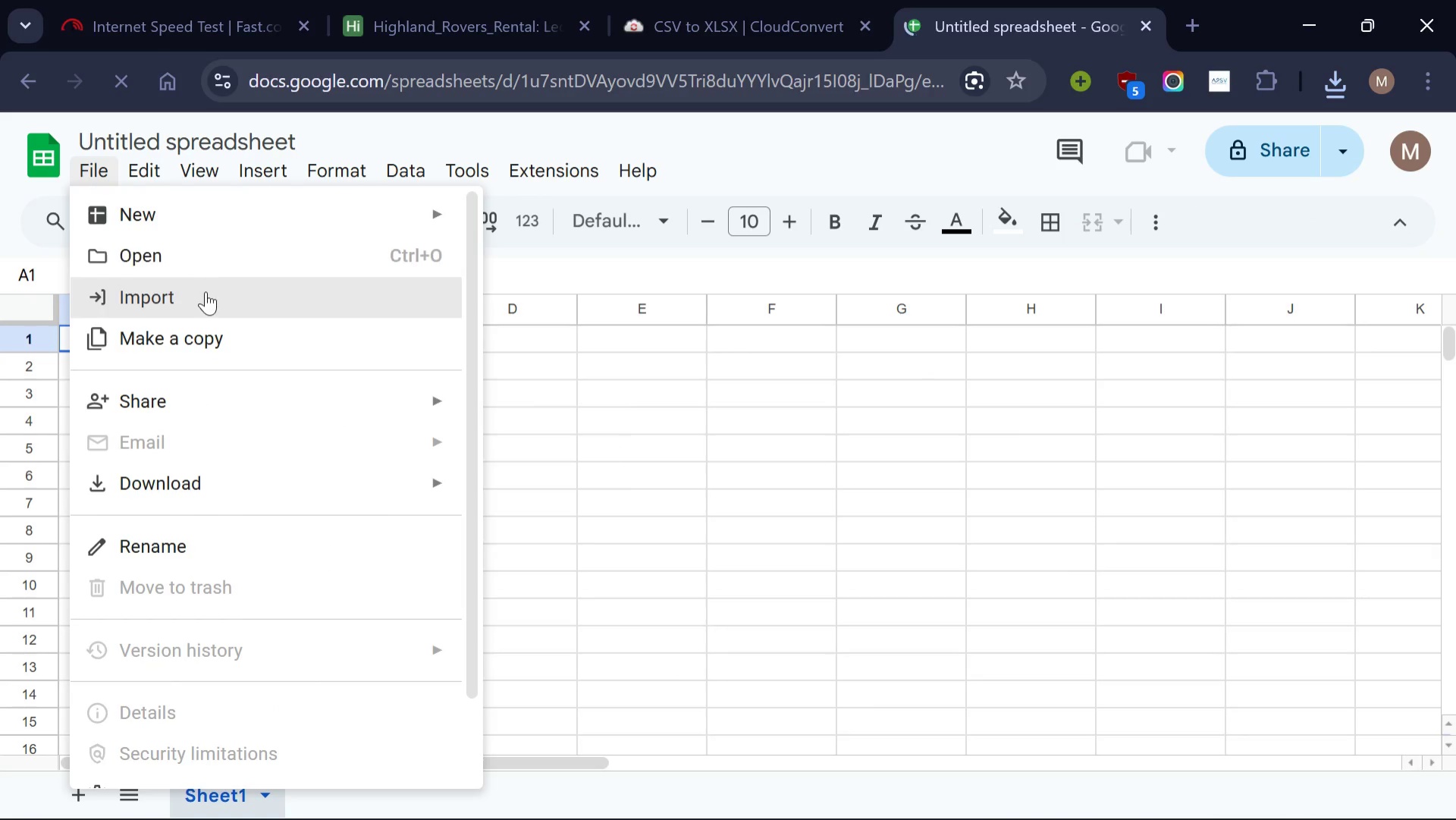 
left_click([206, 291])
 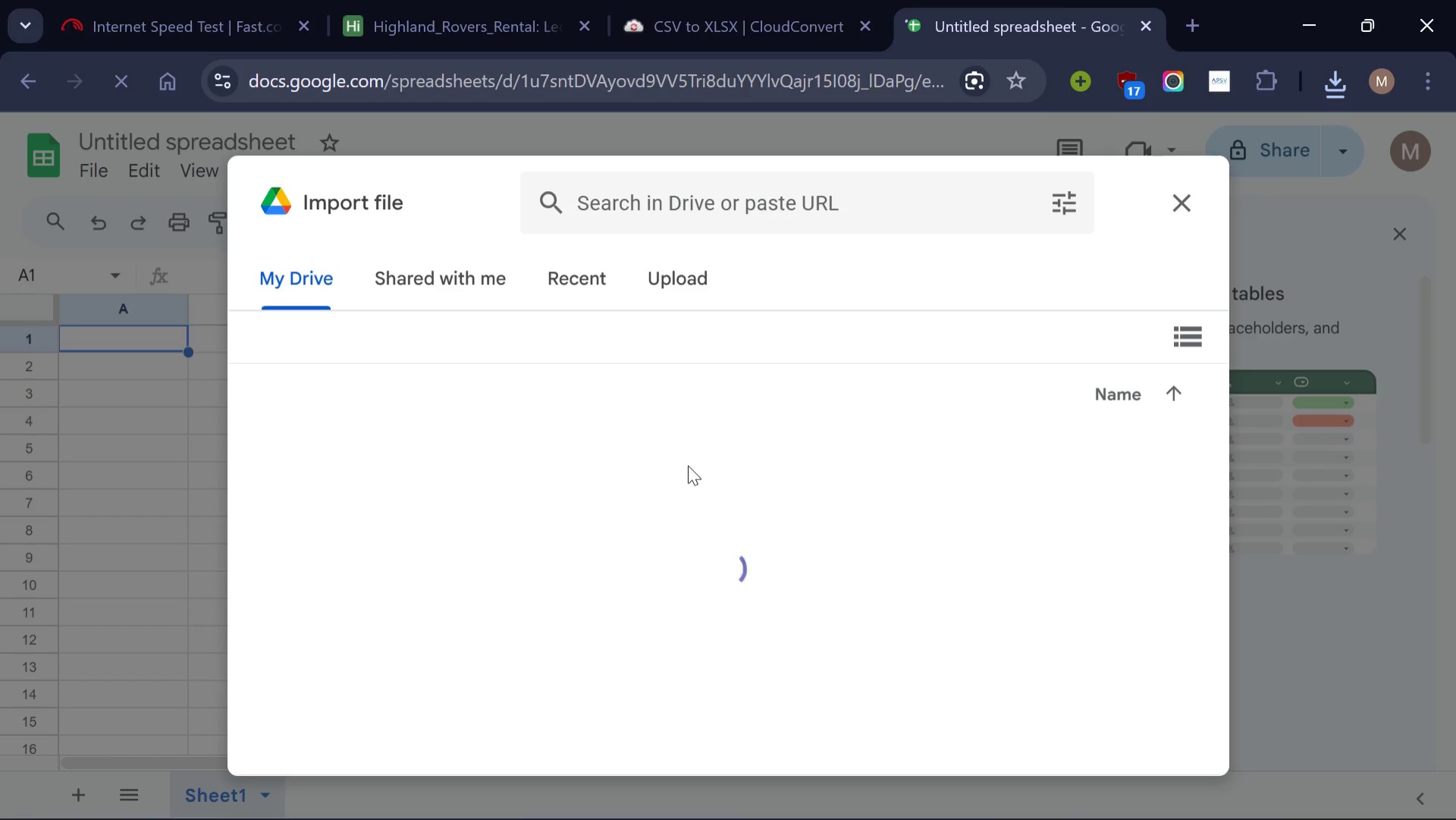 
wait(6.36)
 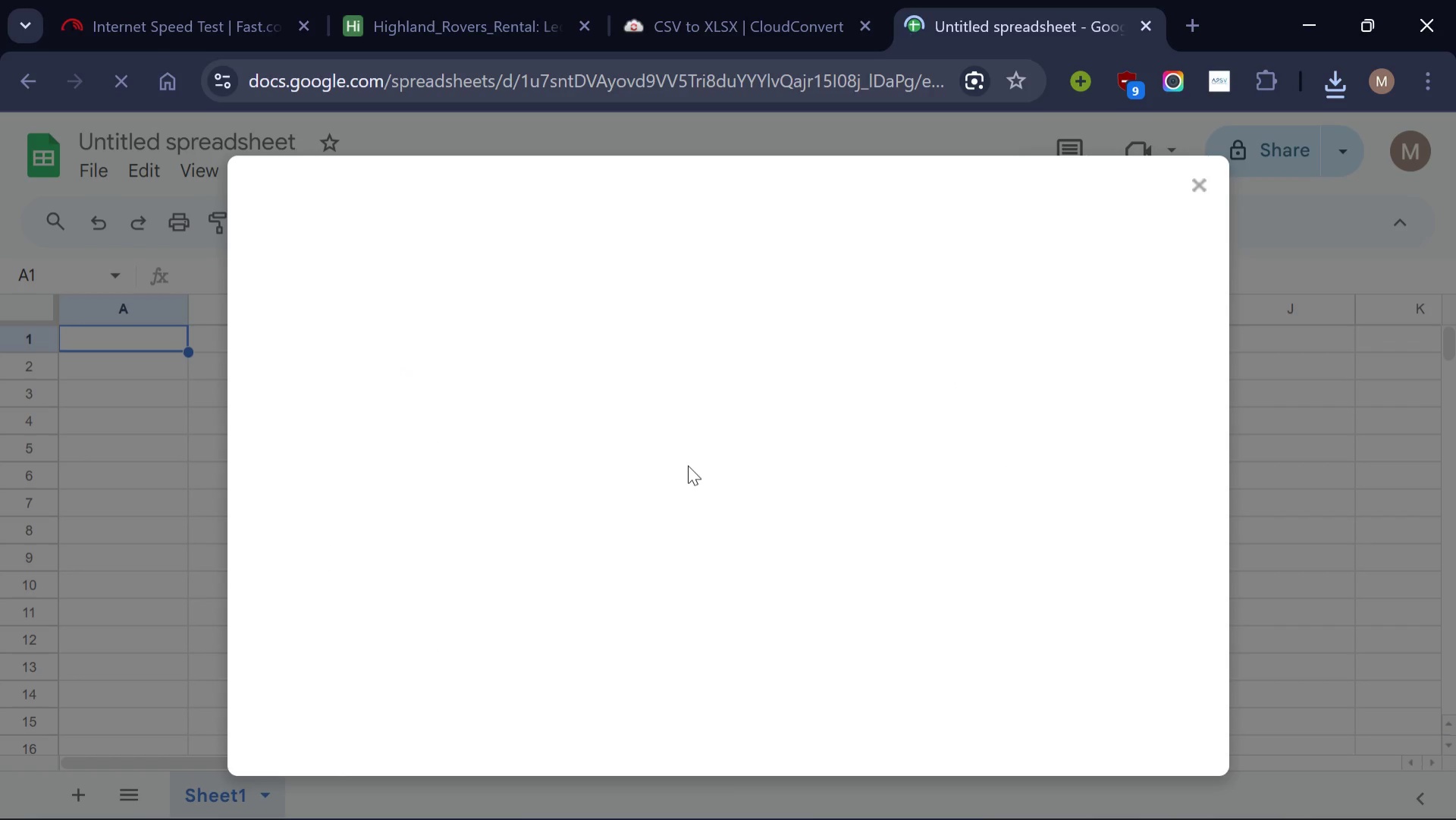 
left_click([693, 291])
 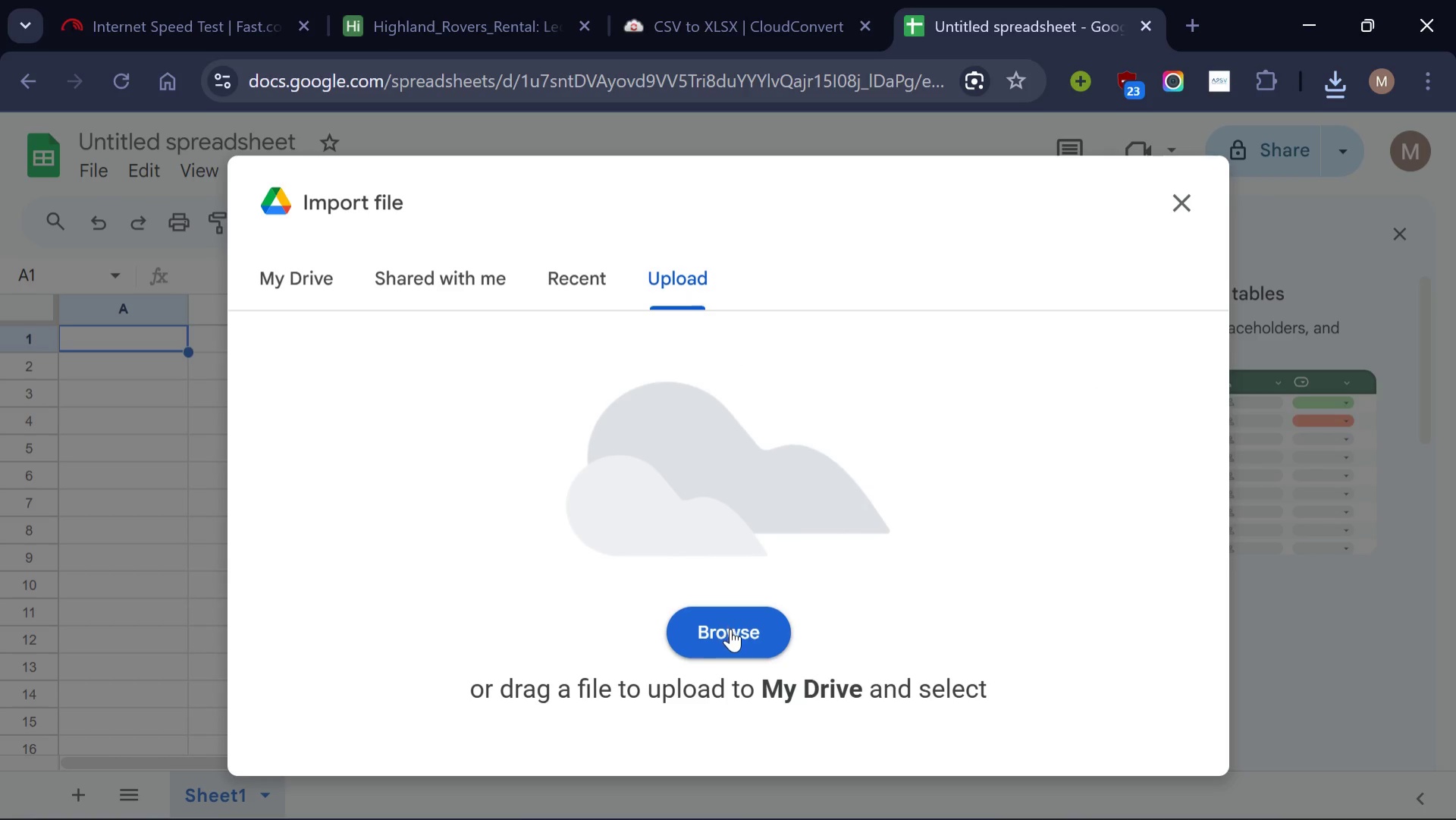 
left_click([730, 630])
 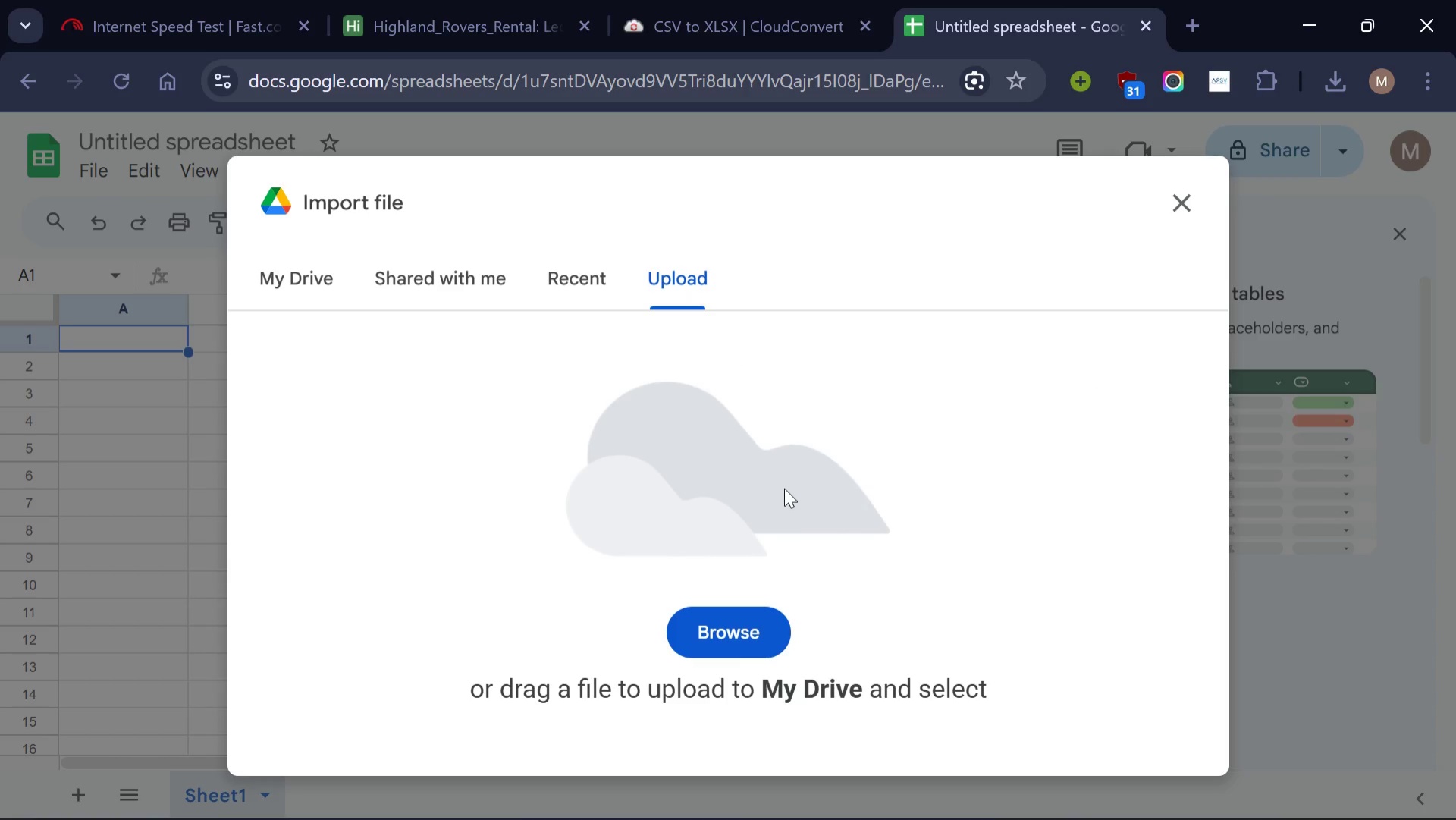 
wait(5.62)
 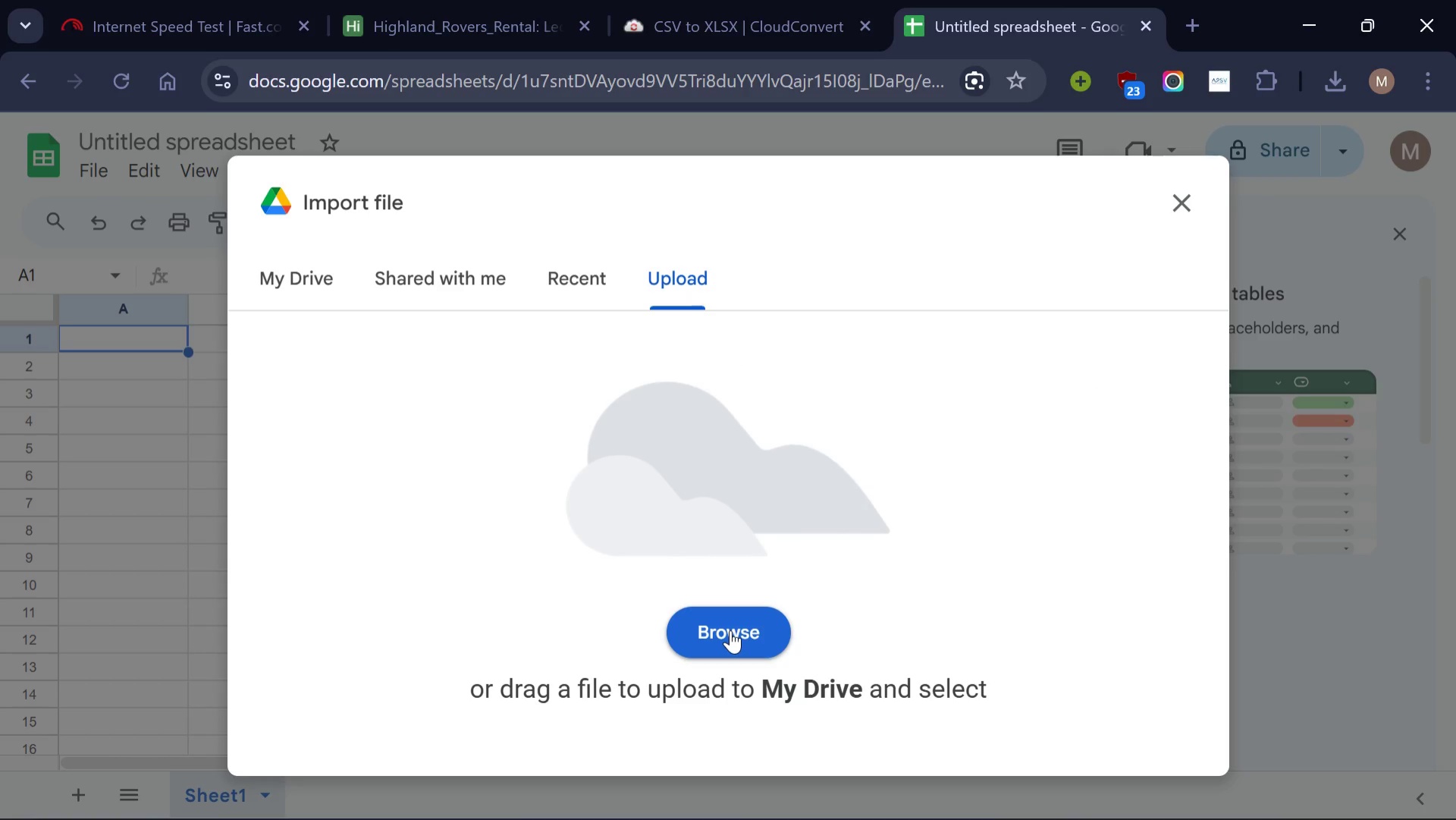 
scroll: coordinate [784, 488], scroll_direction: down, amount: 1.0
 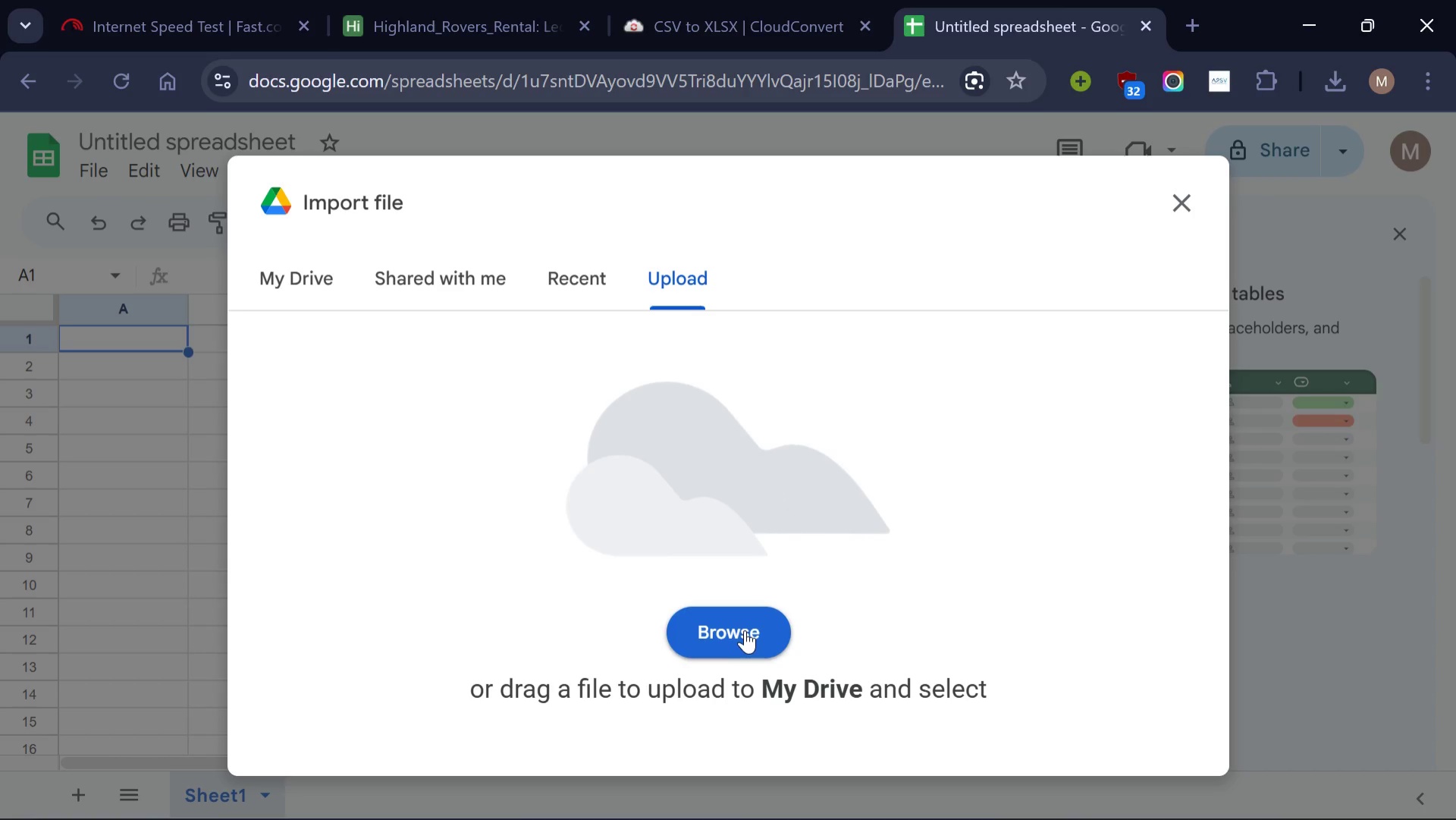 
left_click([745, 630])
 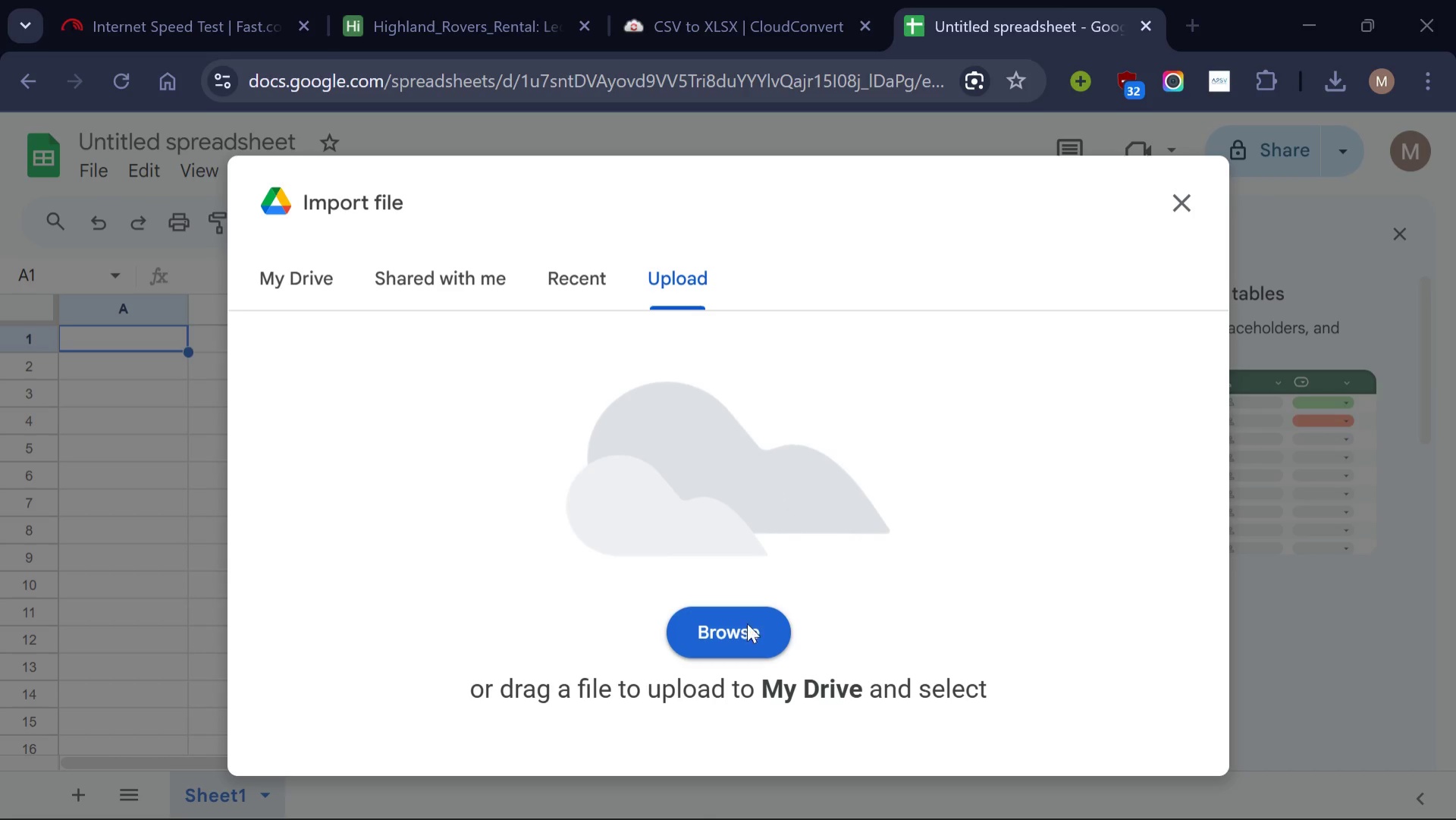 
mouse_move([835, 432])
 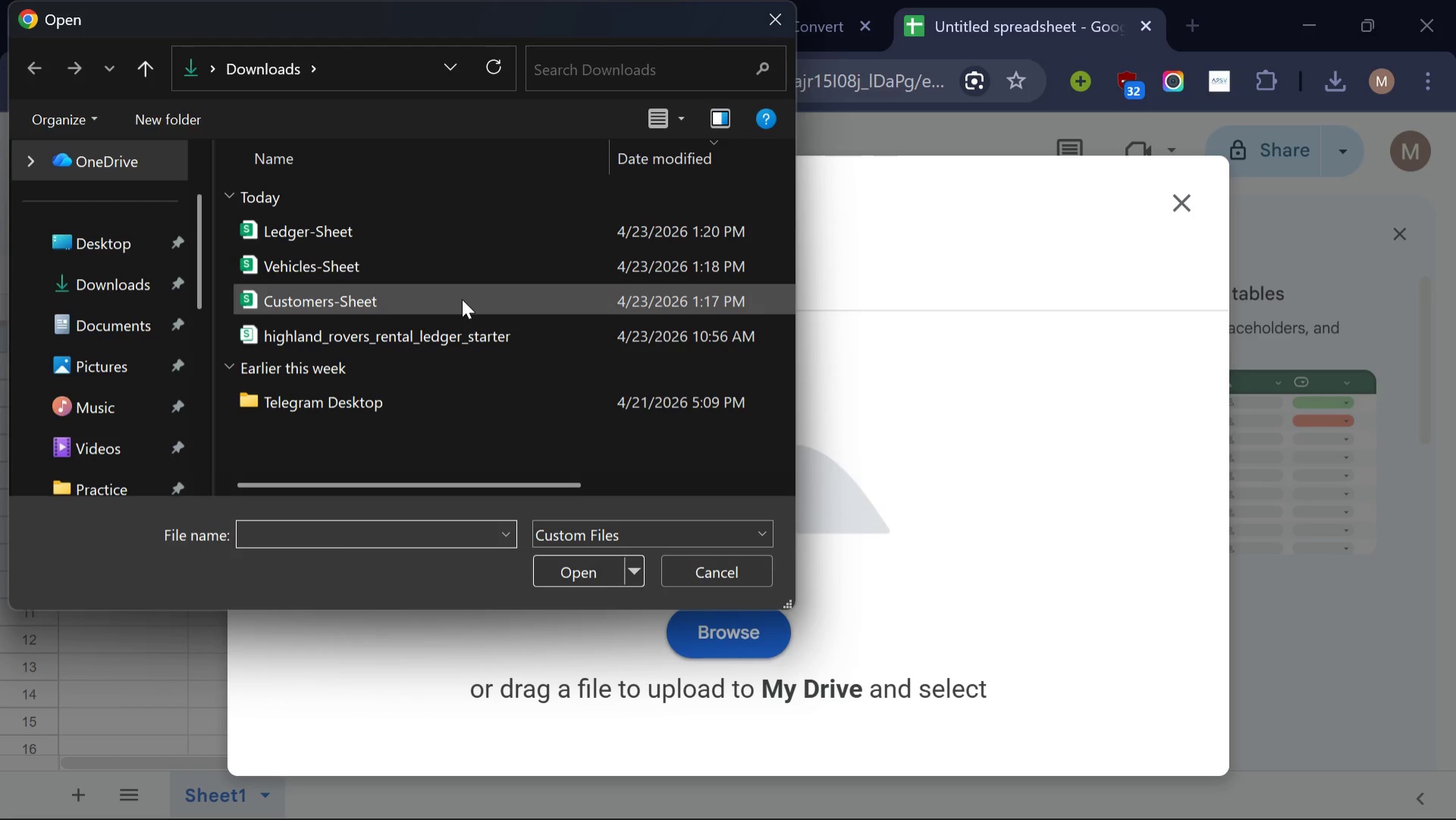 
left_click([462, 299])
 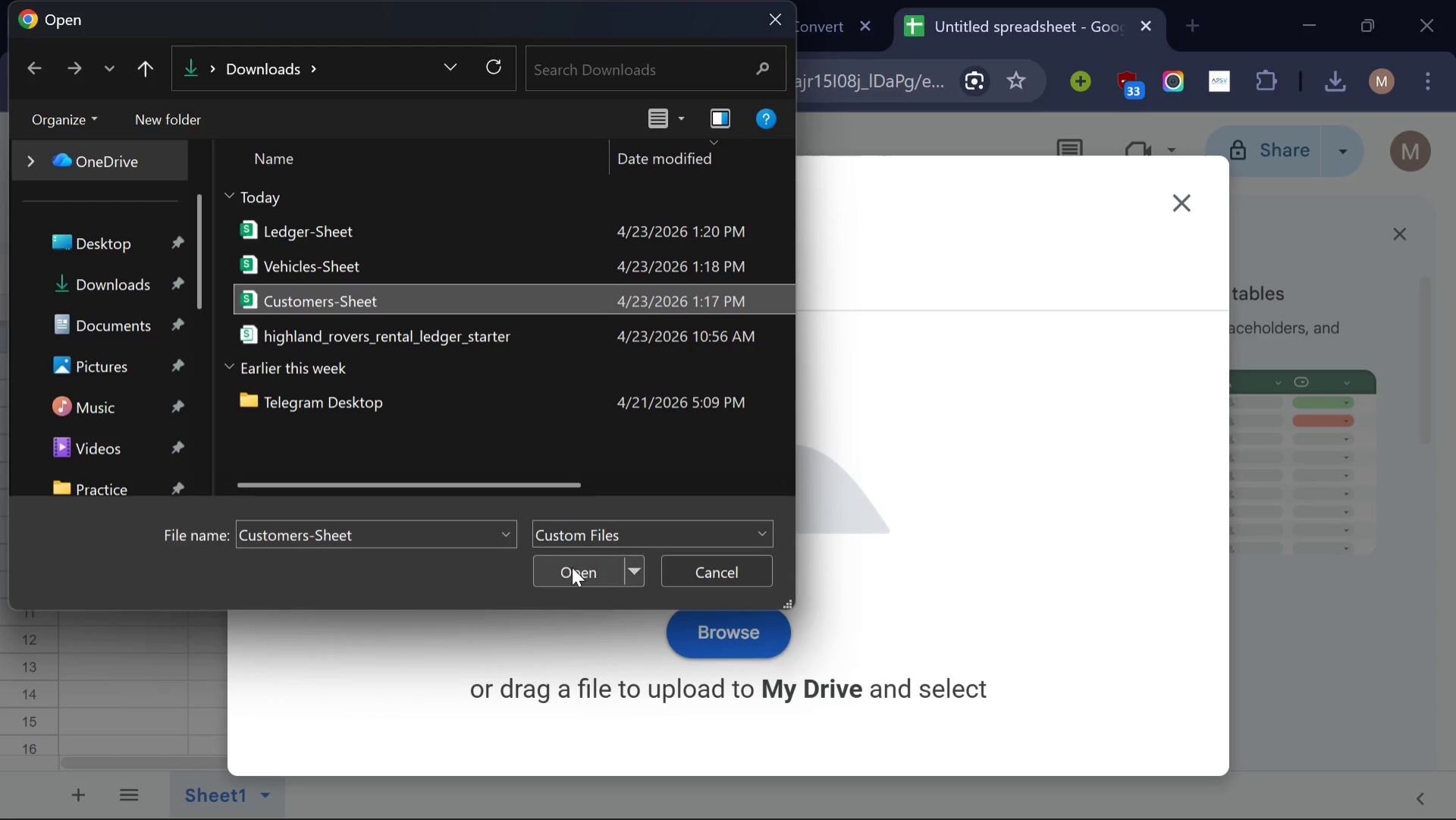 
left_click([572, 567])
 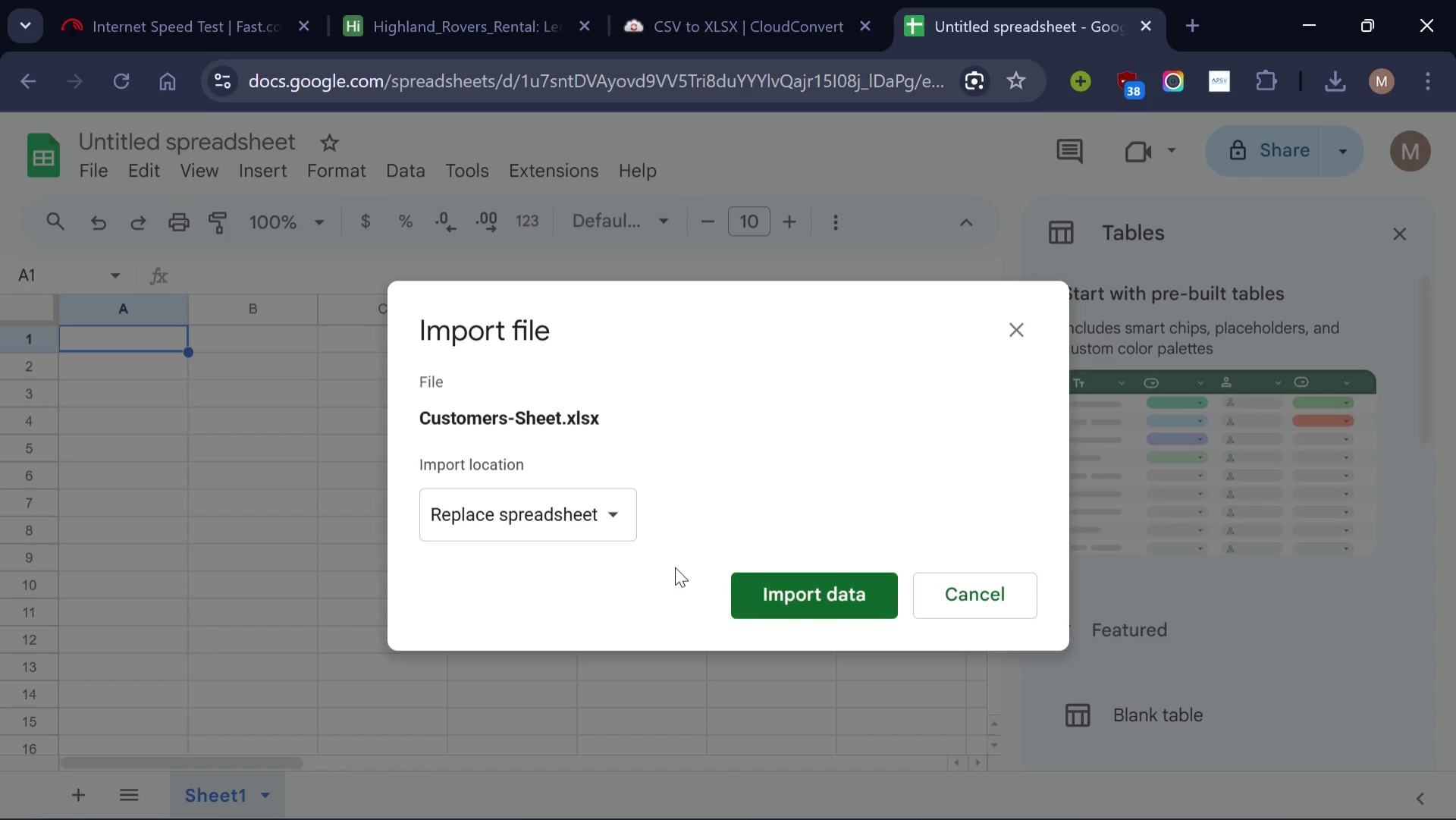 
left_click([611, 509])
 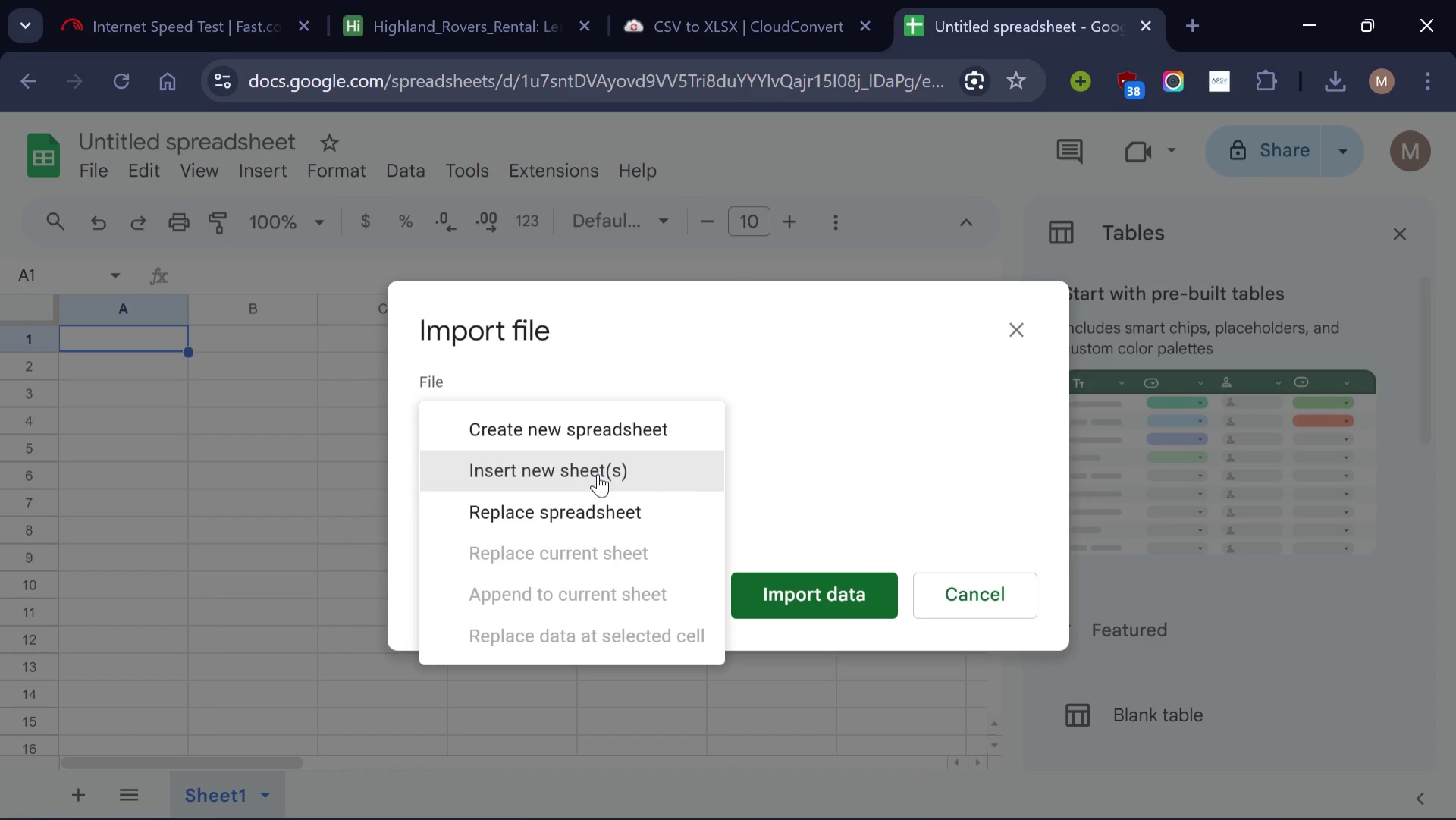 
left_click([598, 473])
 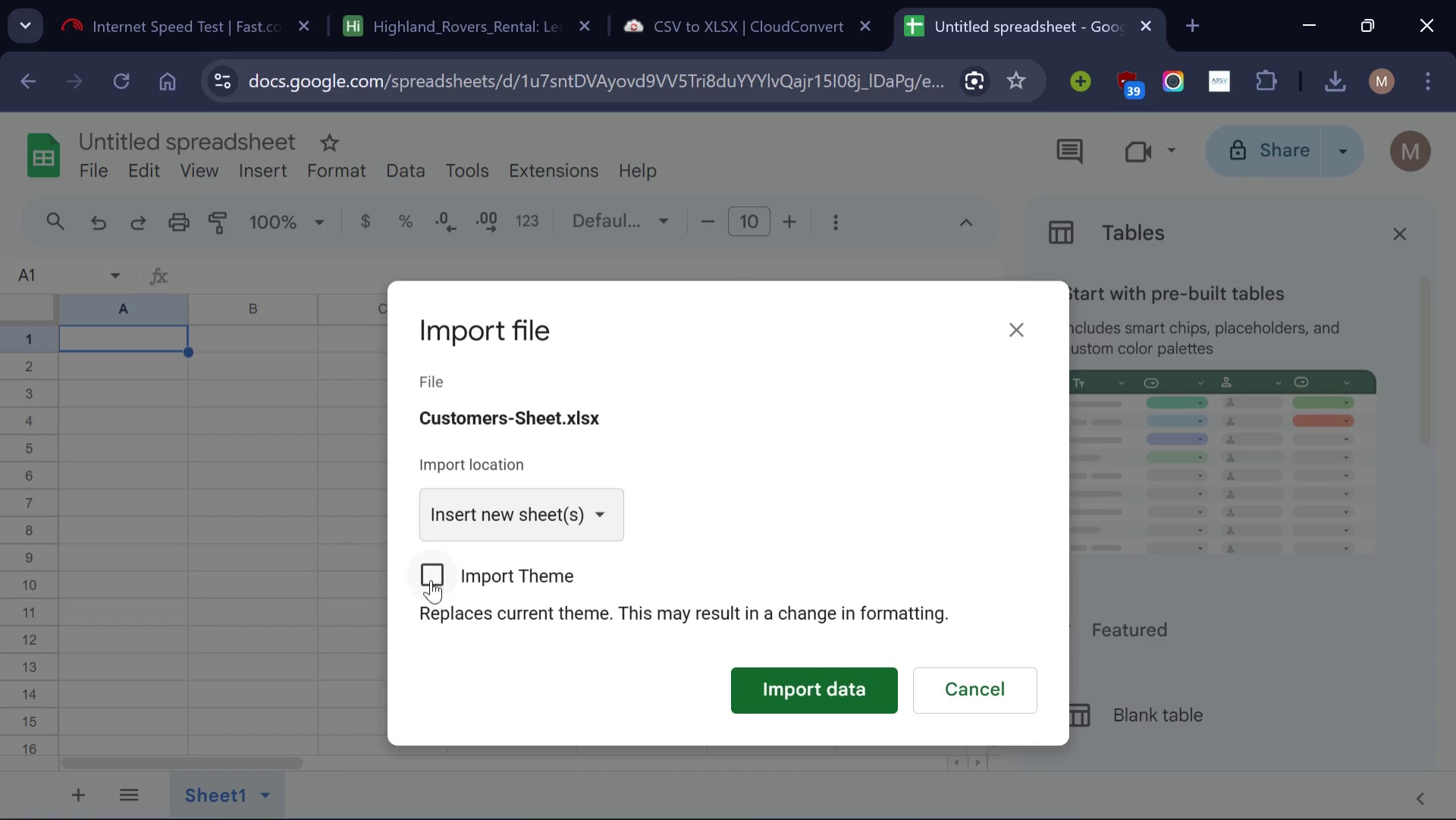 
left_click([431, 580])
 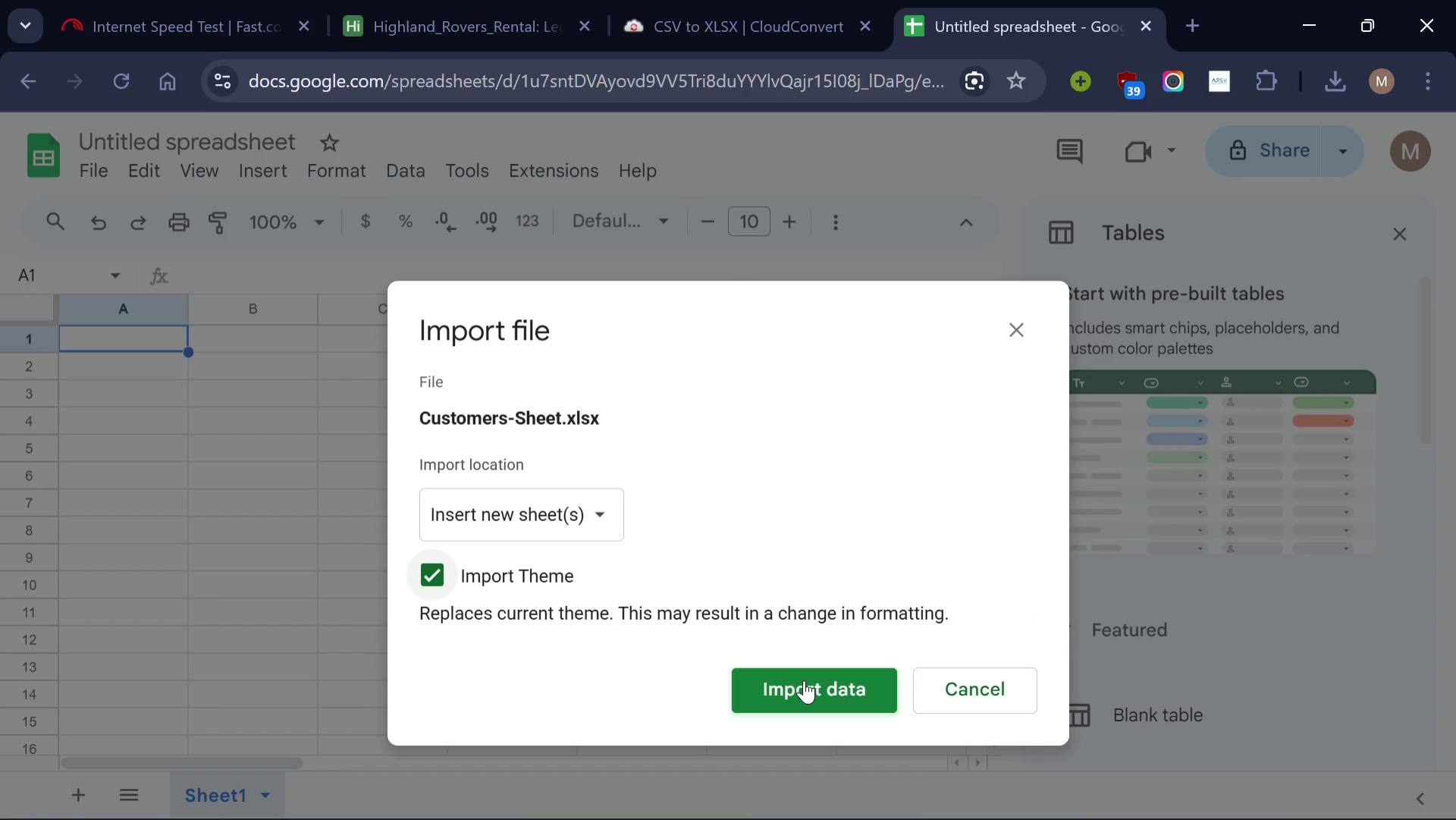 
left_click([804, 680])
 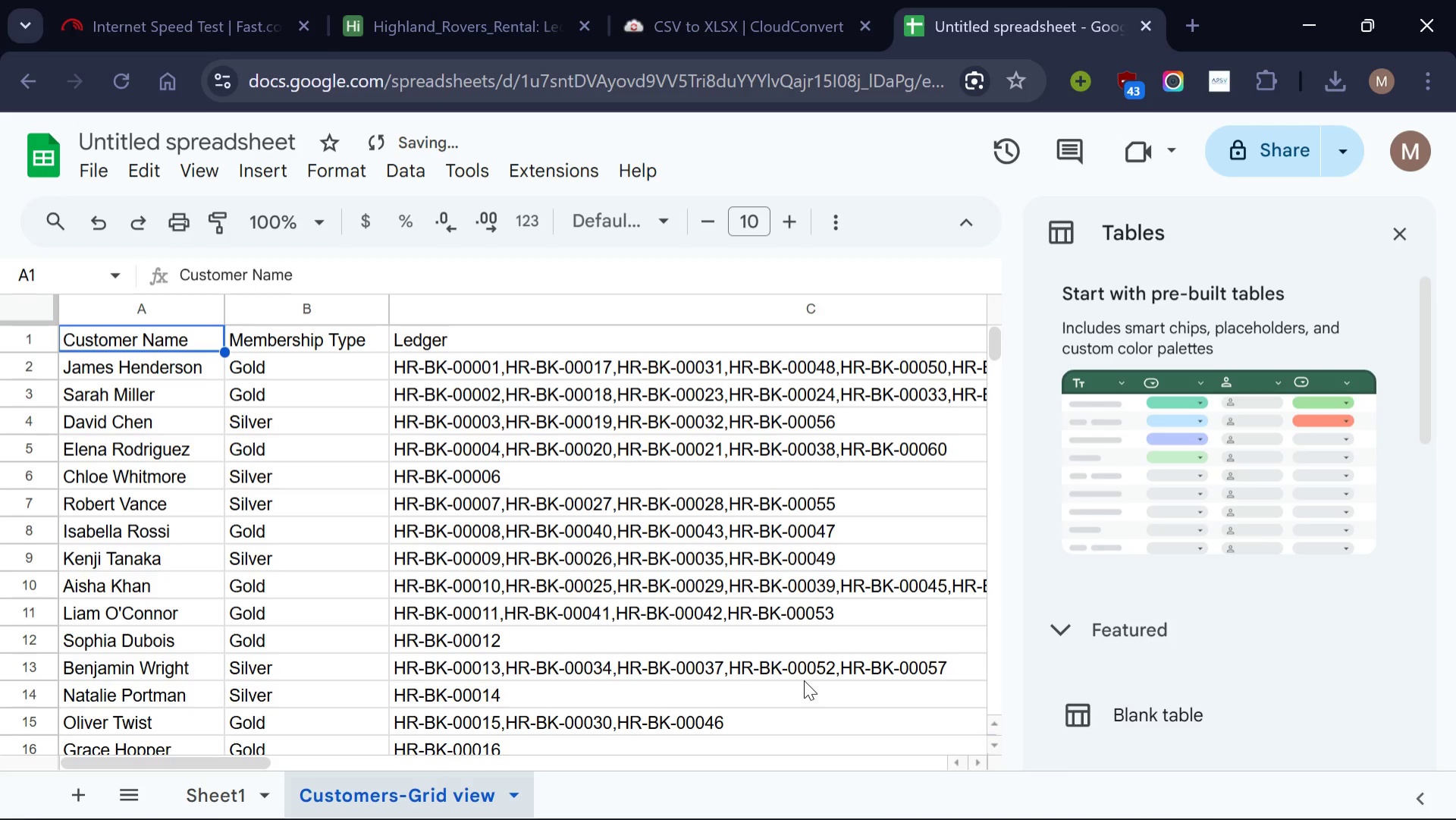 
scroll: coordinate [805, 677], scroll_direction: none, amount: 0.0
 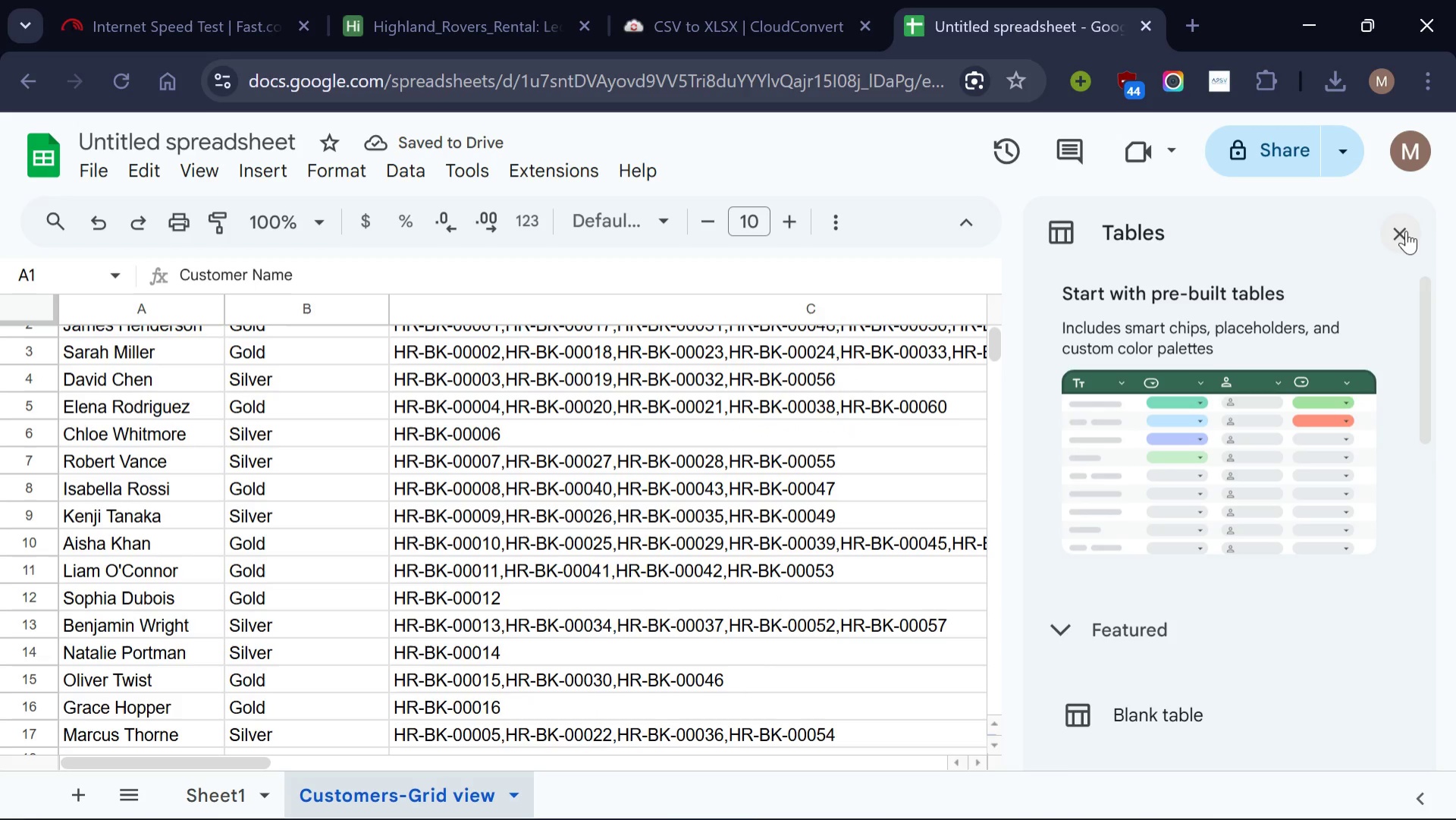 
left_click([1406, 231])
 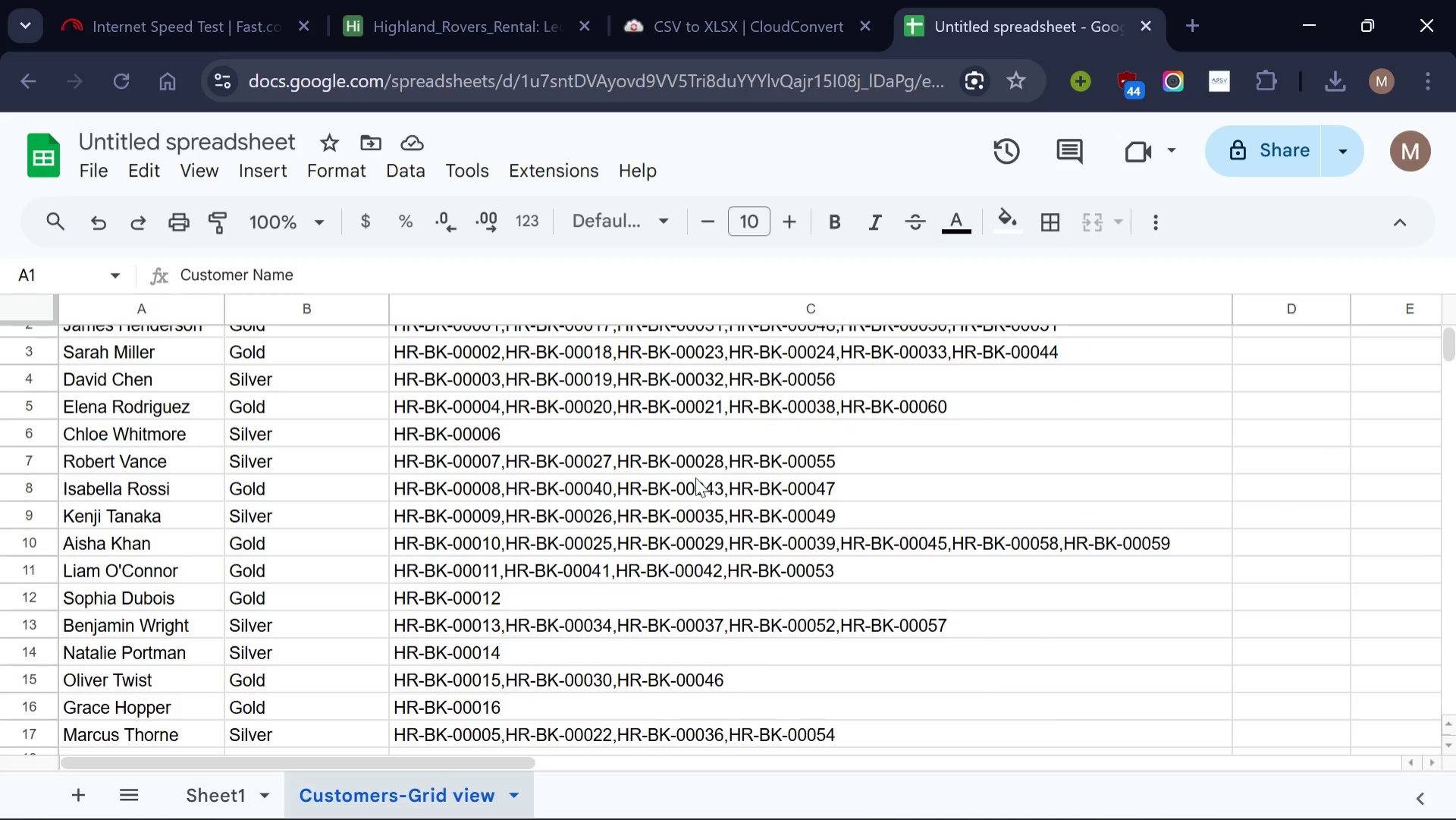 
scroll: coordinate [695, 500], scroll_direction: up, amount: 2.0
 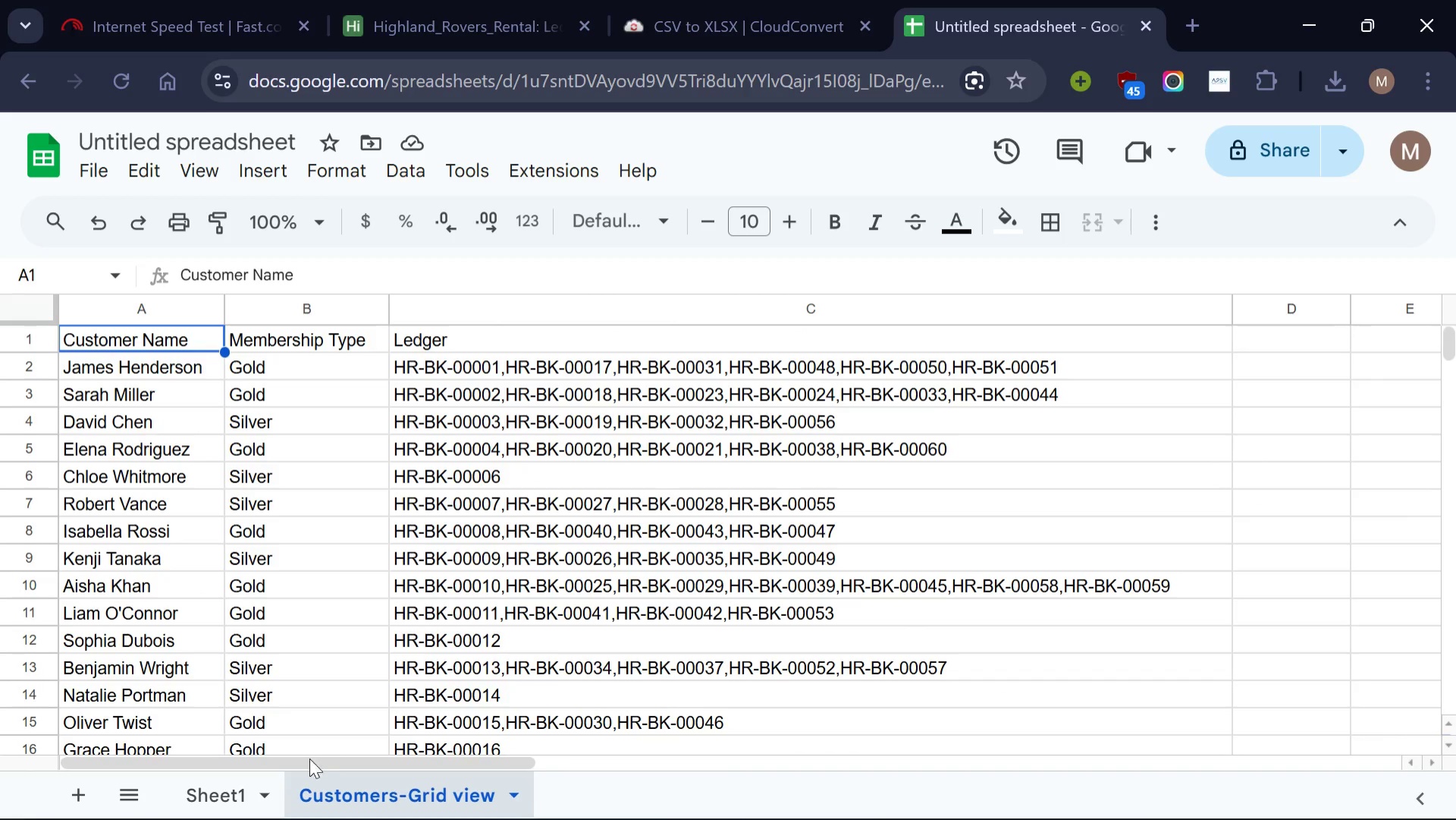 
left_click([210, 802])
 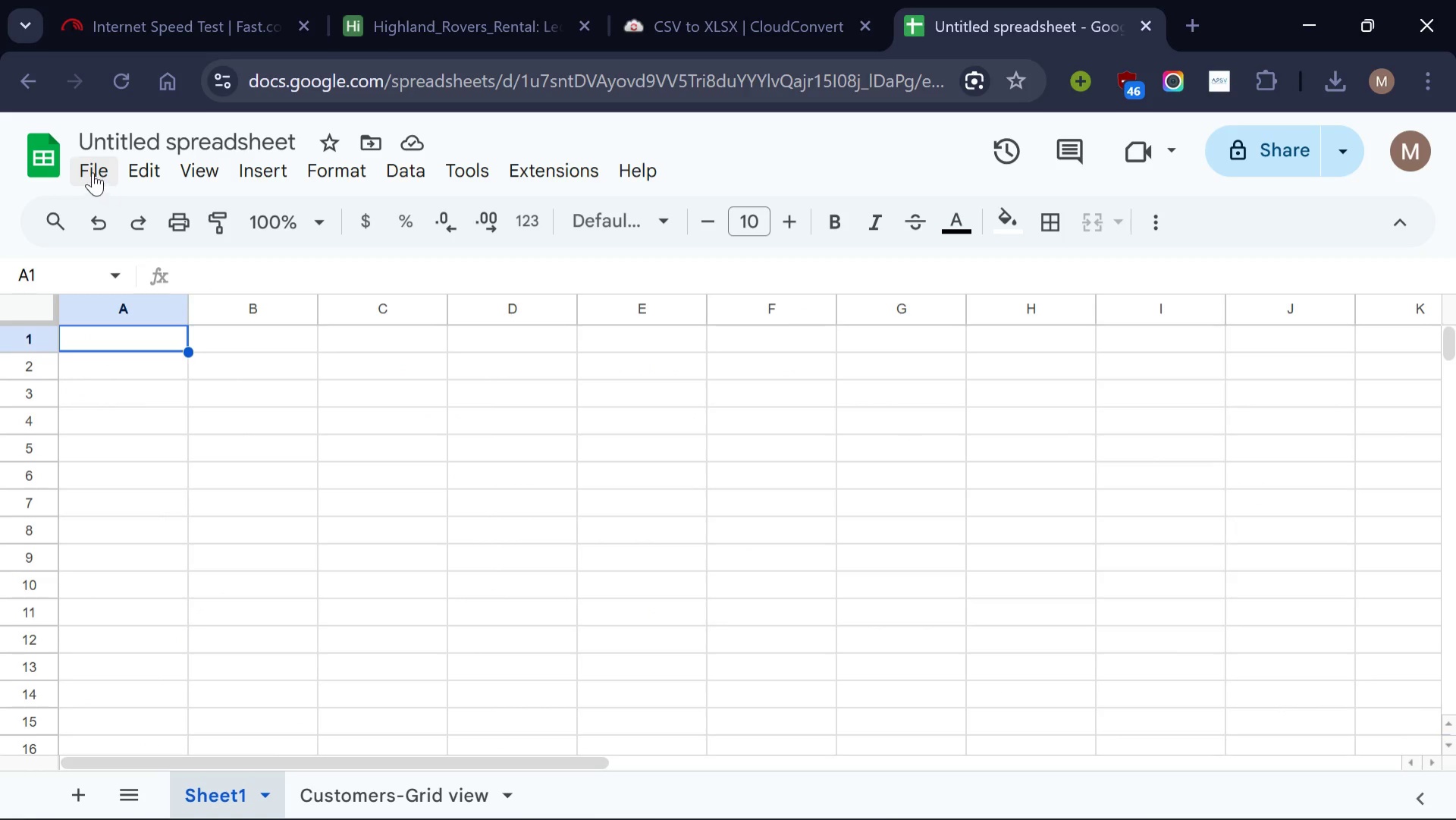 
left_click([93, 171])
 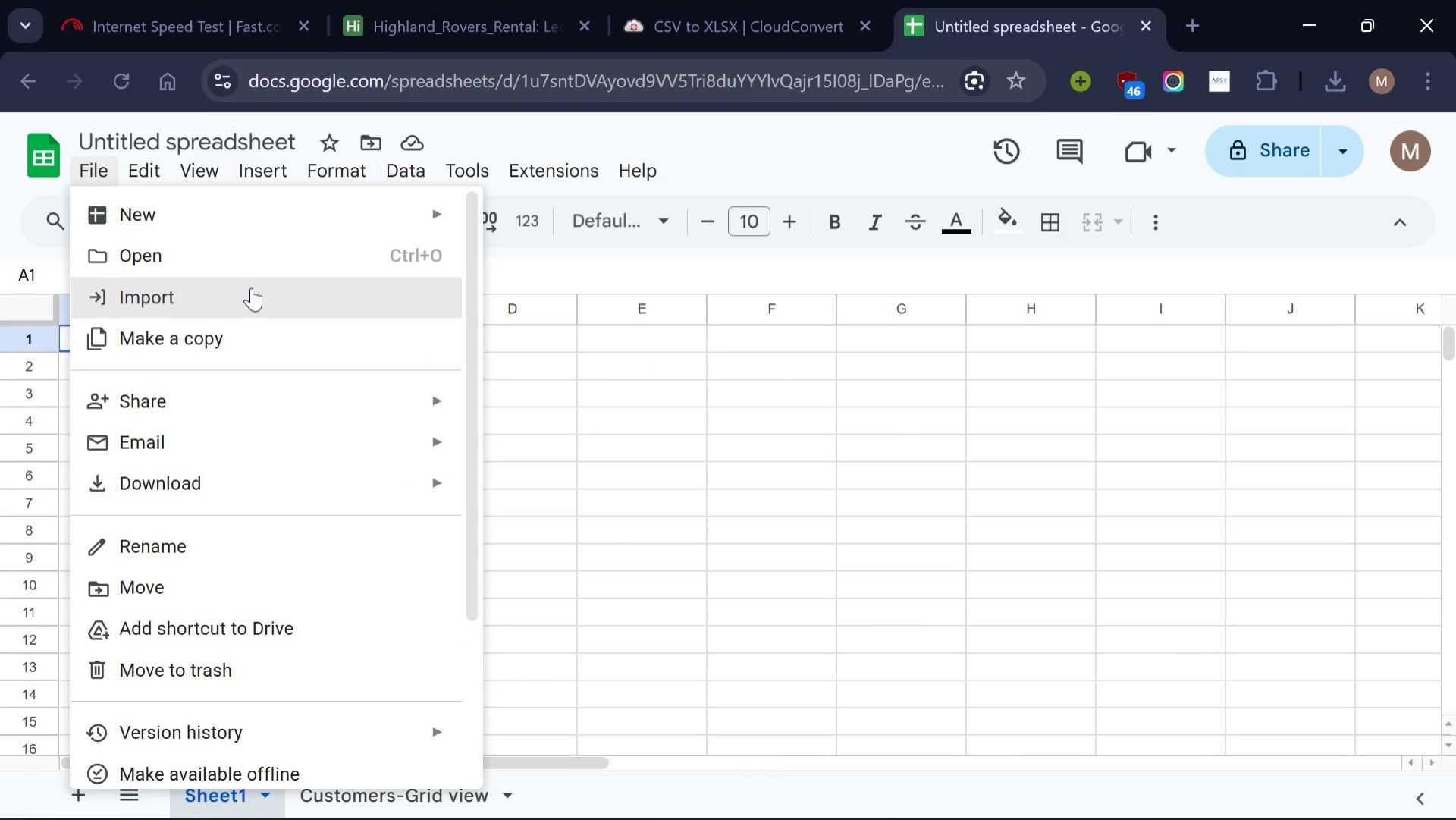 
left_click([251, 287])
 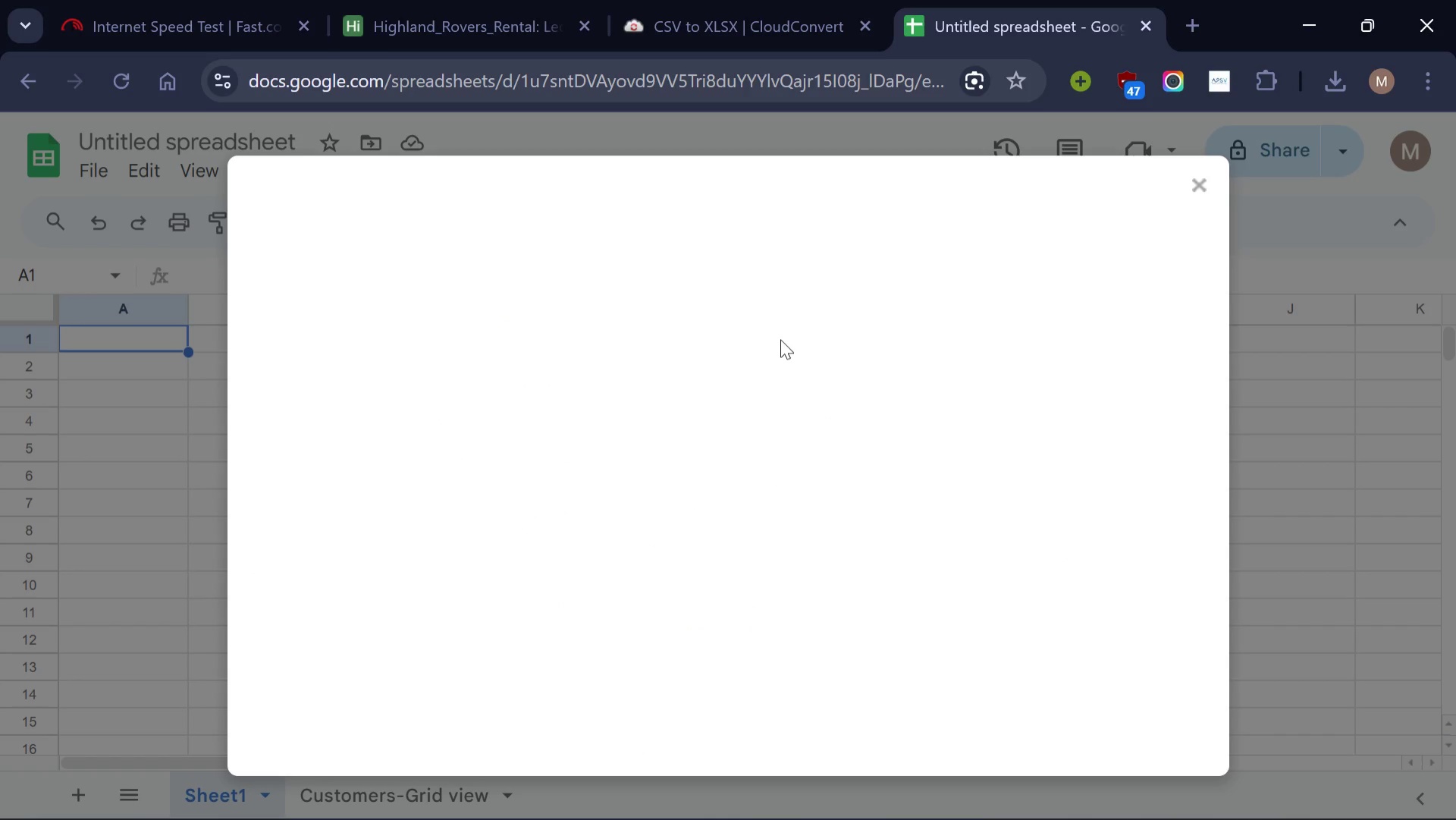 
wait(8.38)
 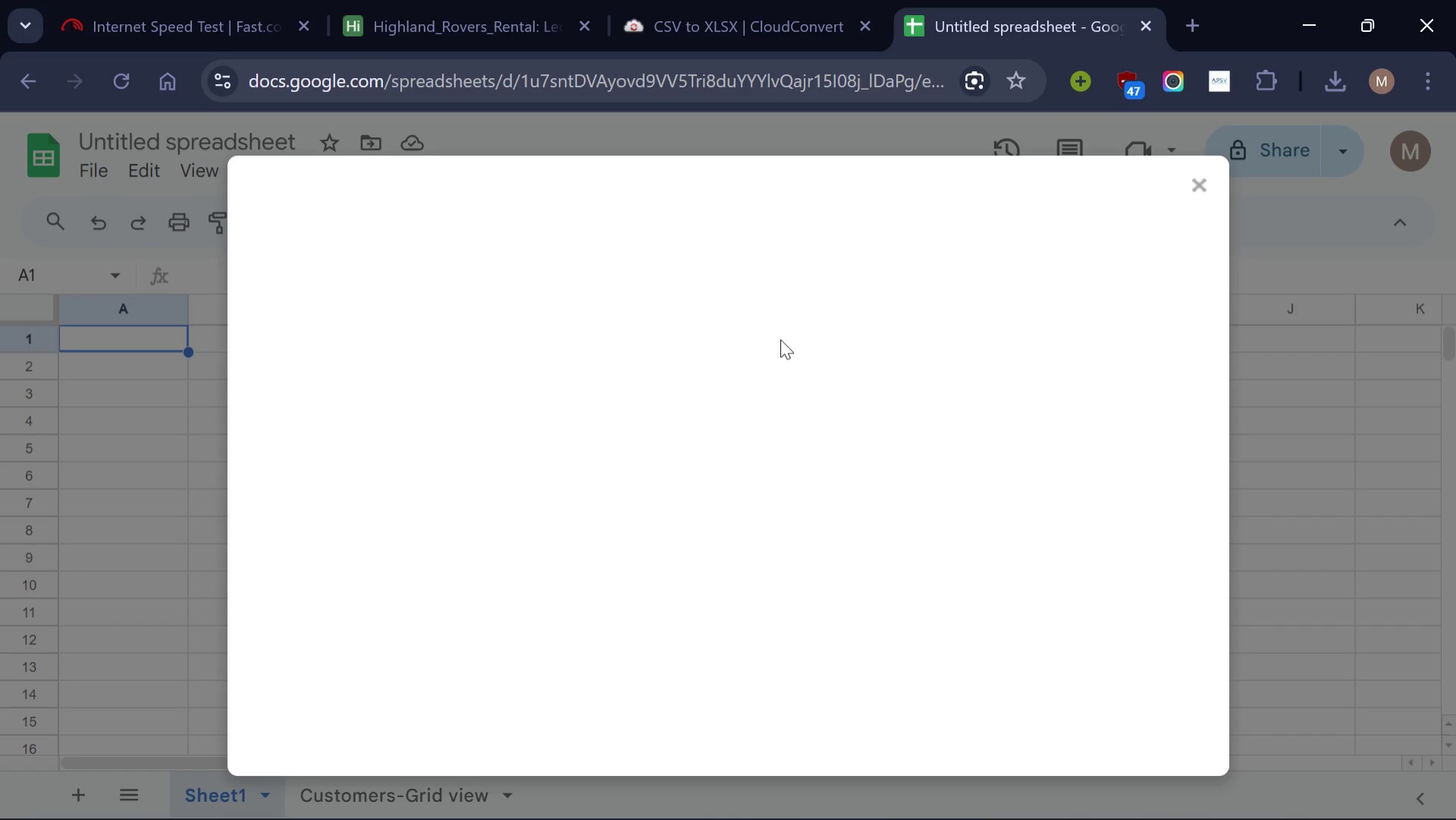 
left_click([200, 12])
 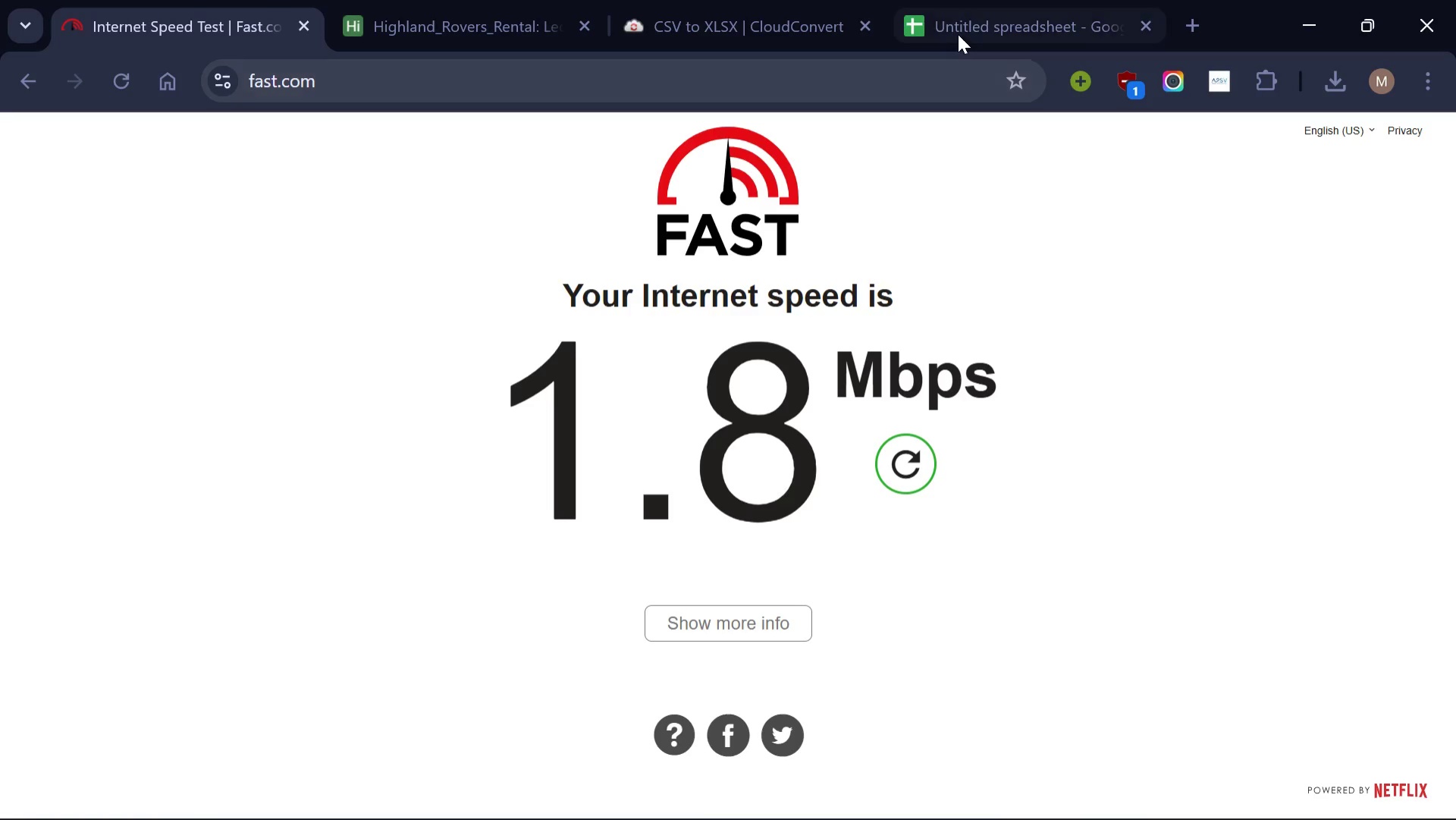 
left_click([960, 30])
 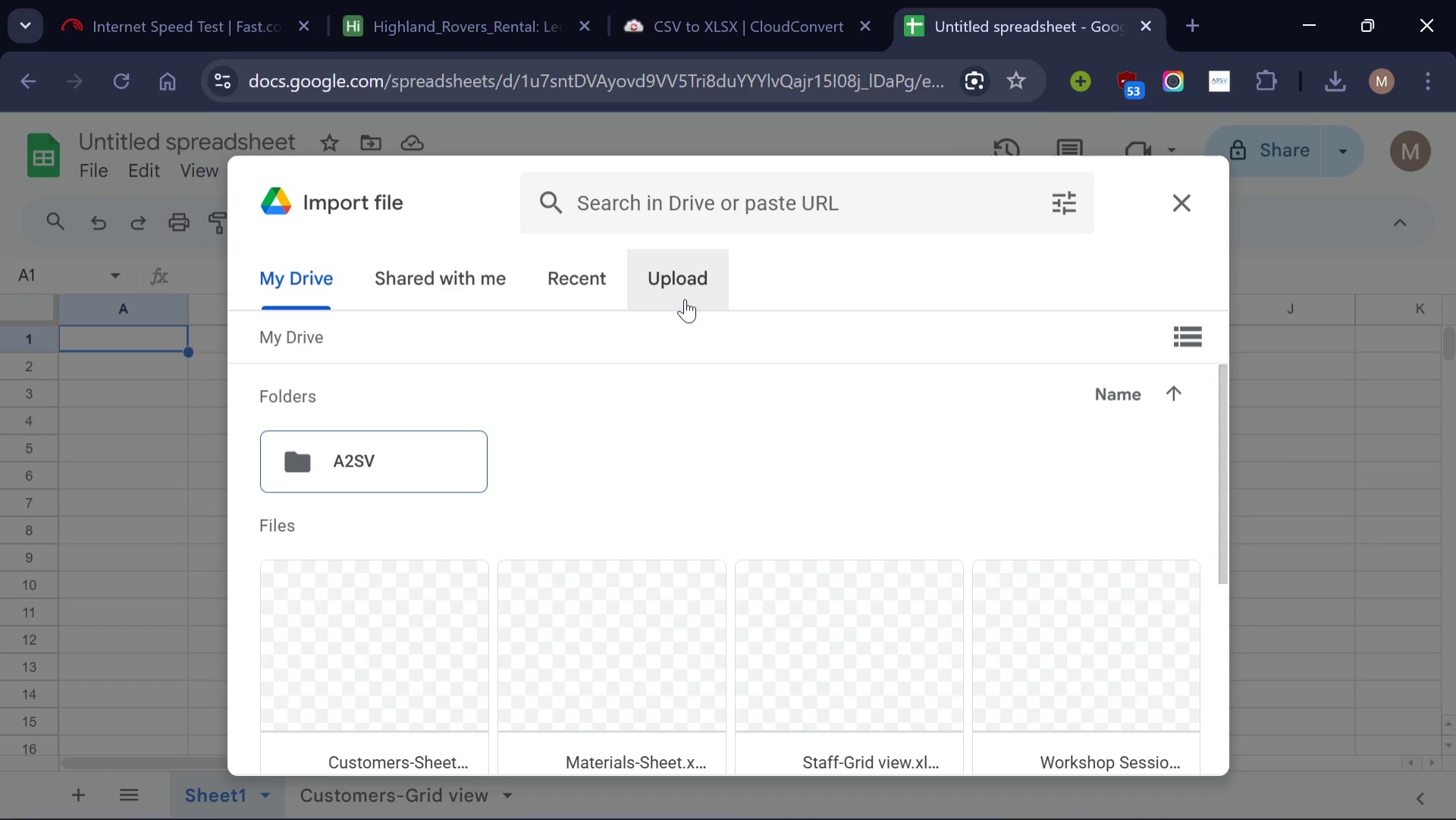 
left_click([685, 299])
 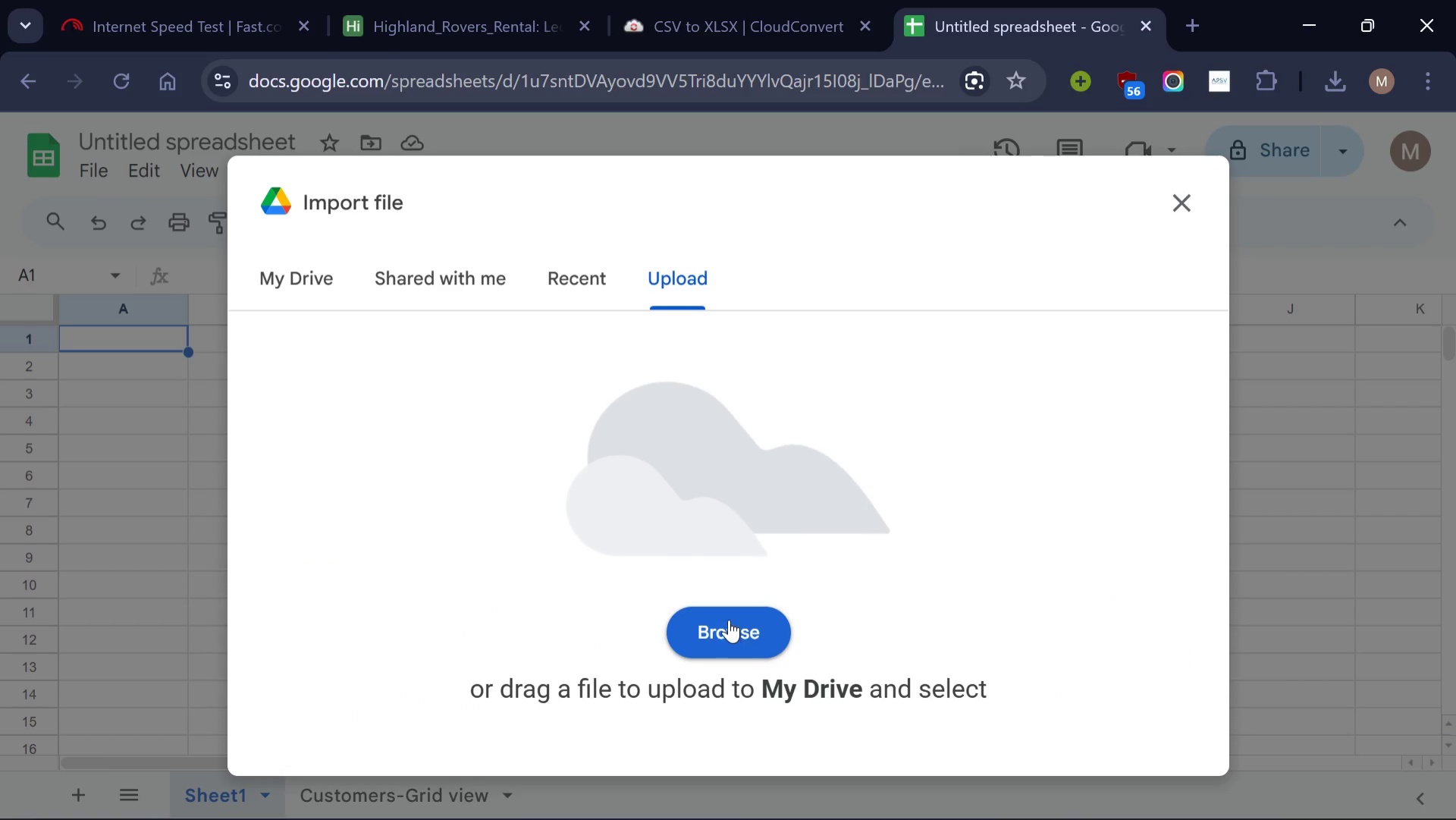 
left_click([728, 619])
 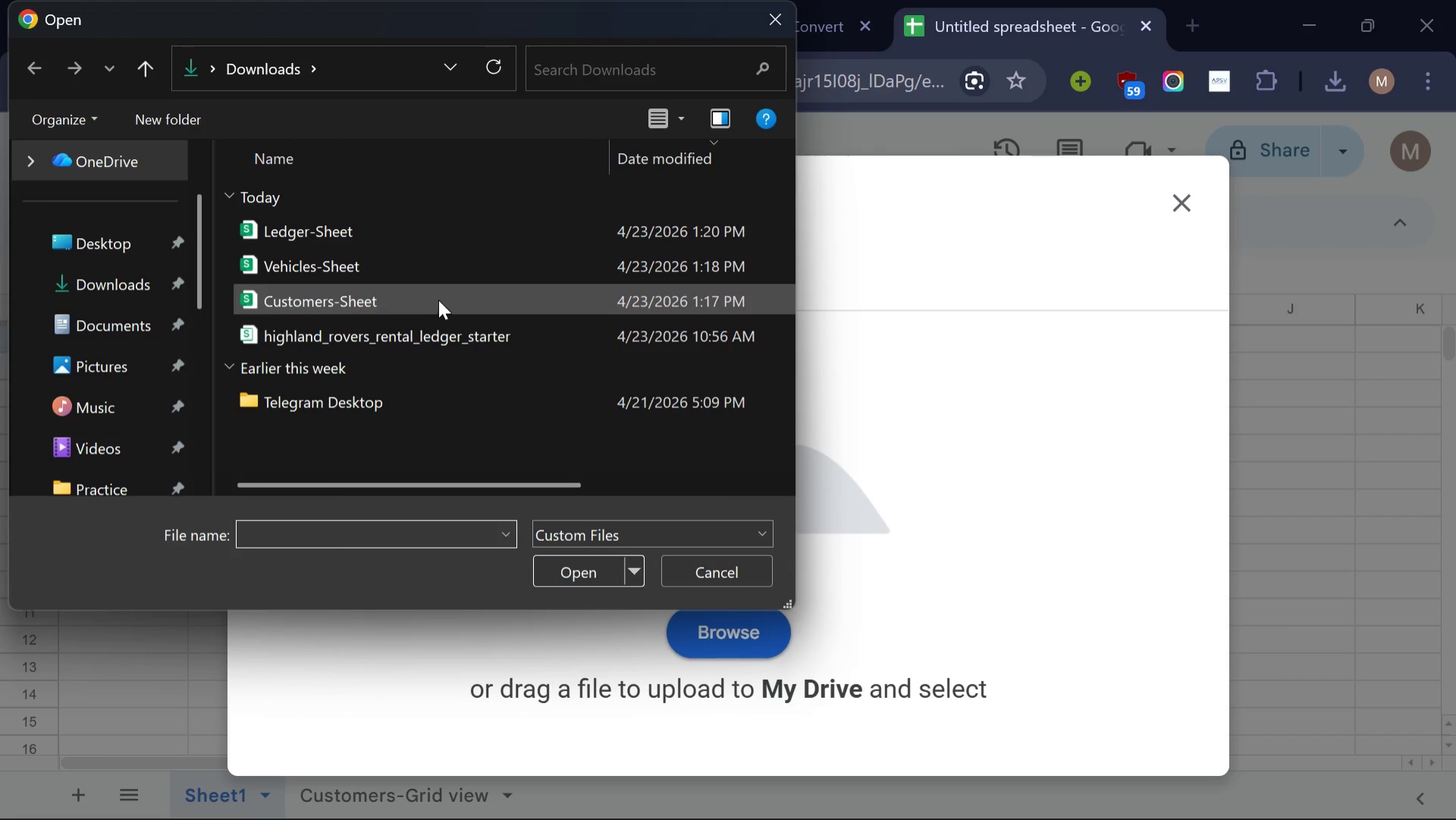 
left_click([419, 274])
 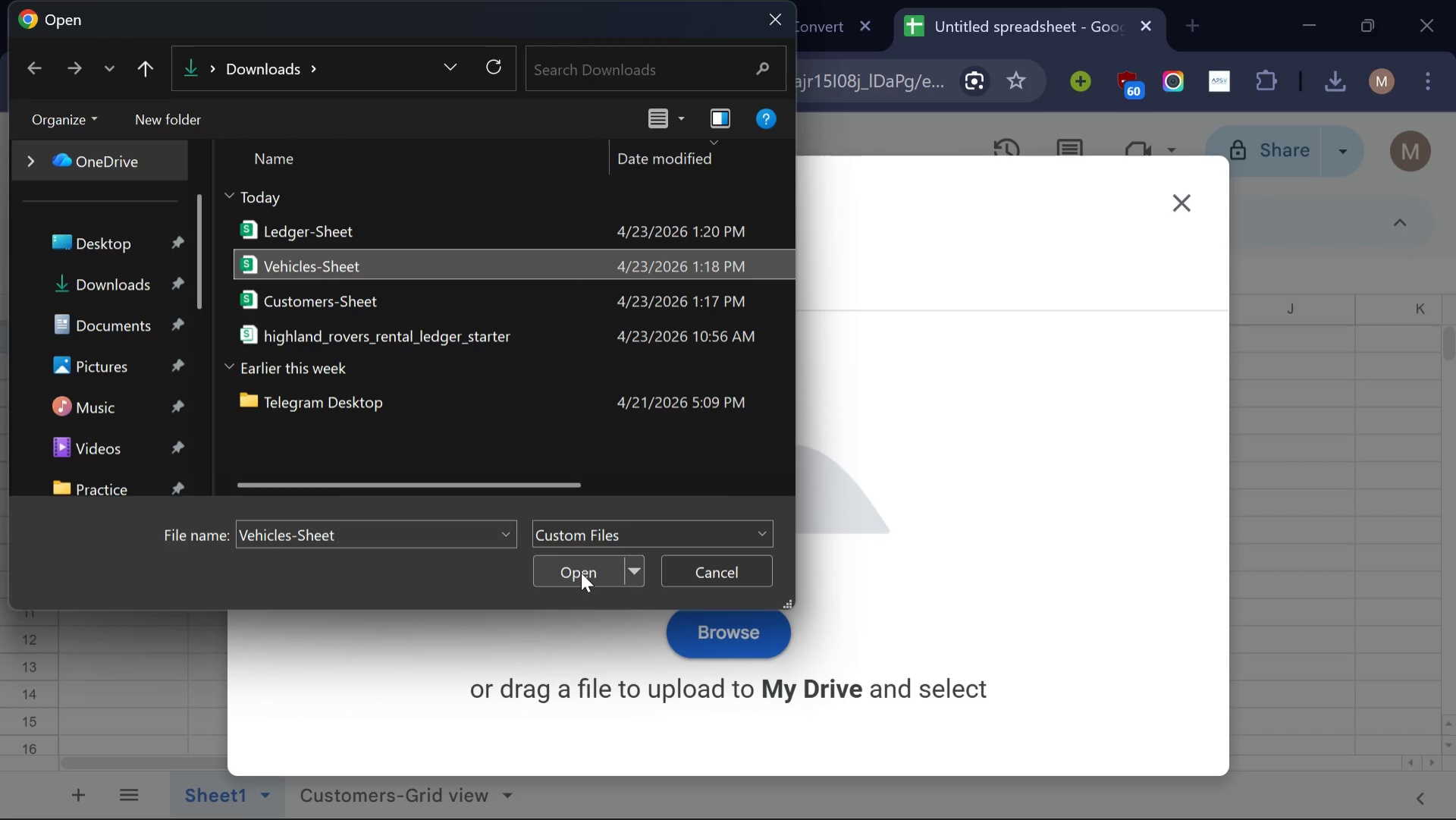 
left_click([581, 572])
 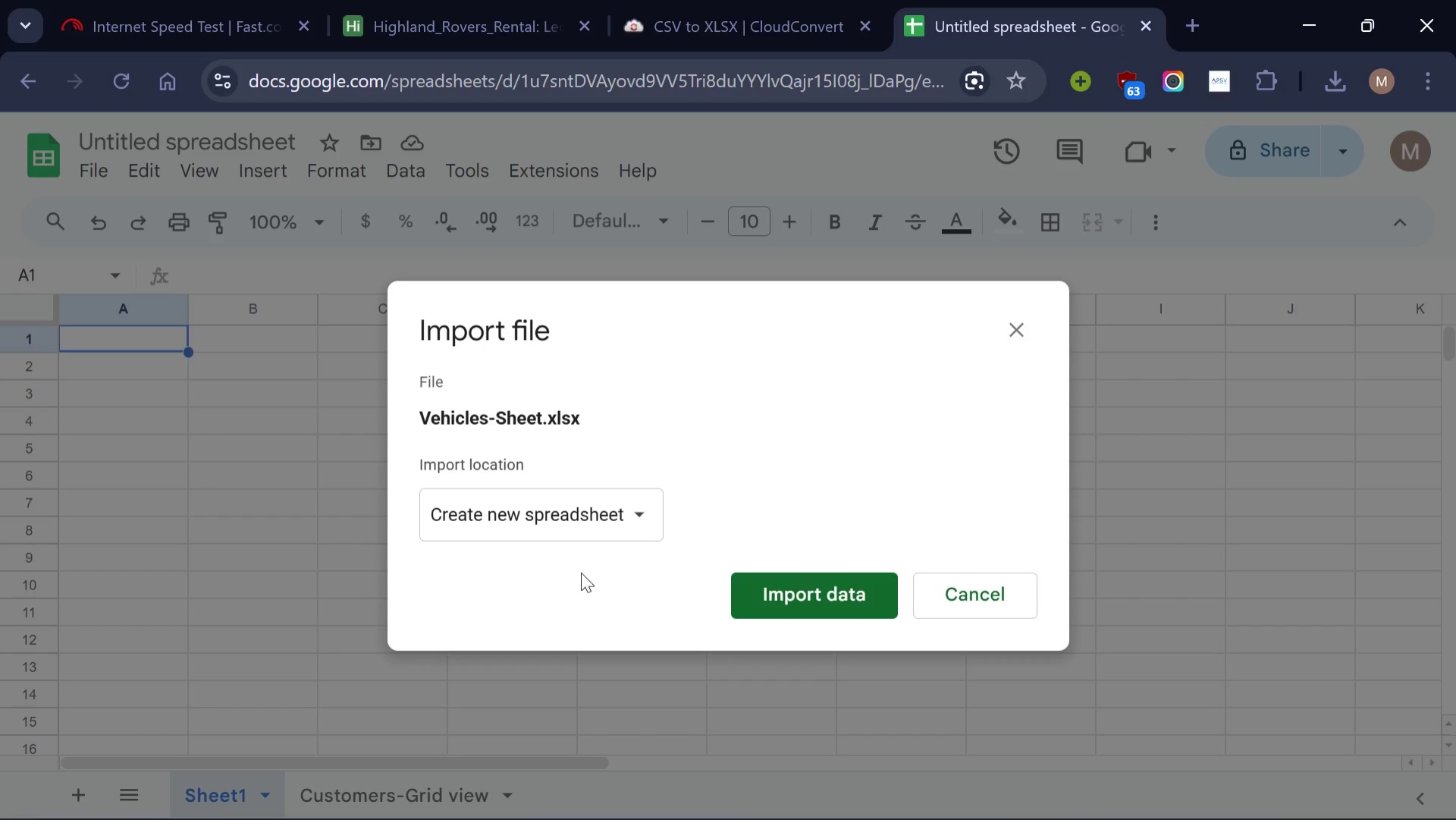 
wait(5.52)
 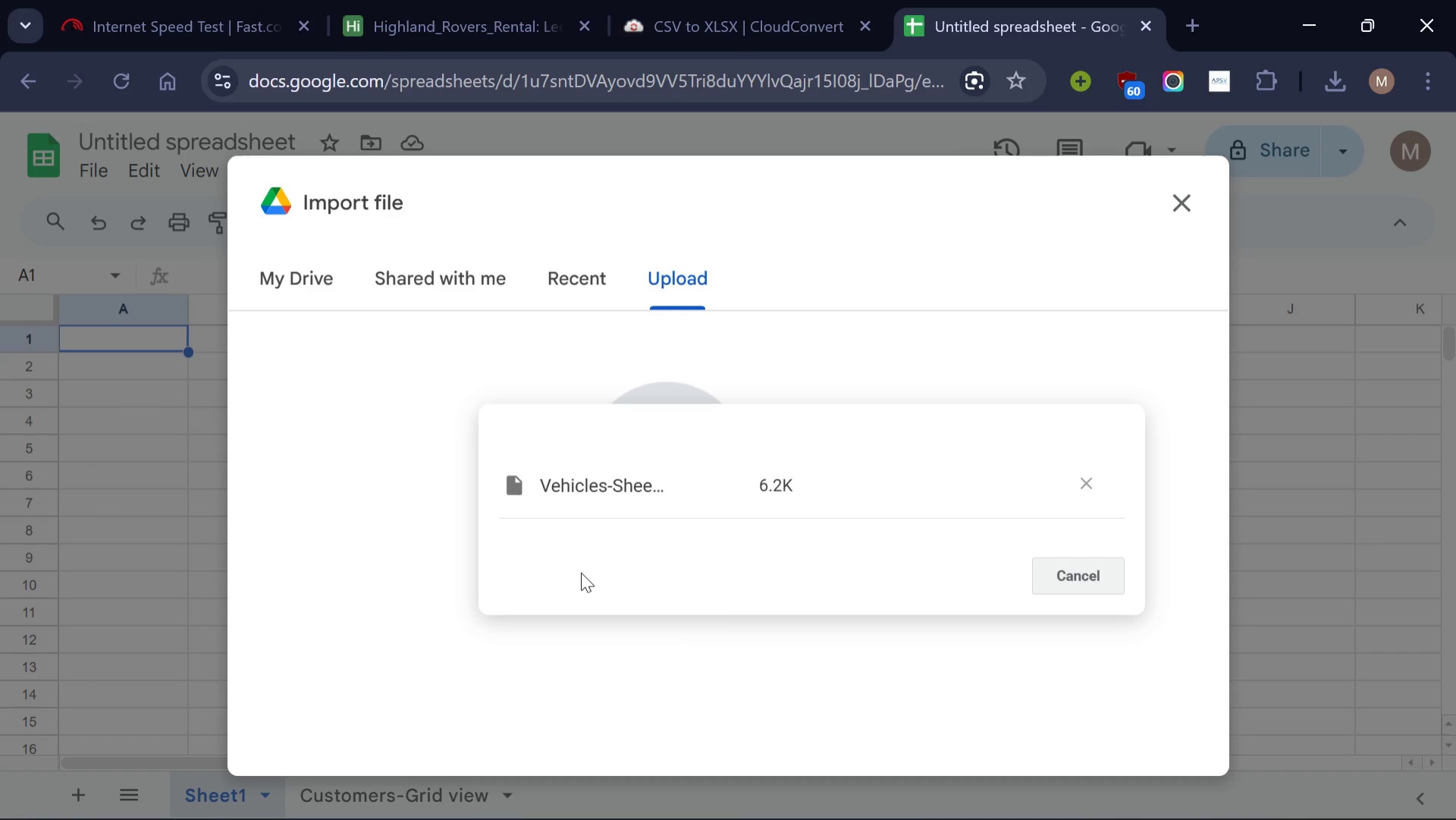 
left_click([636, 520])
 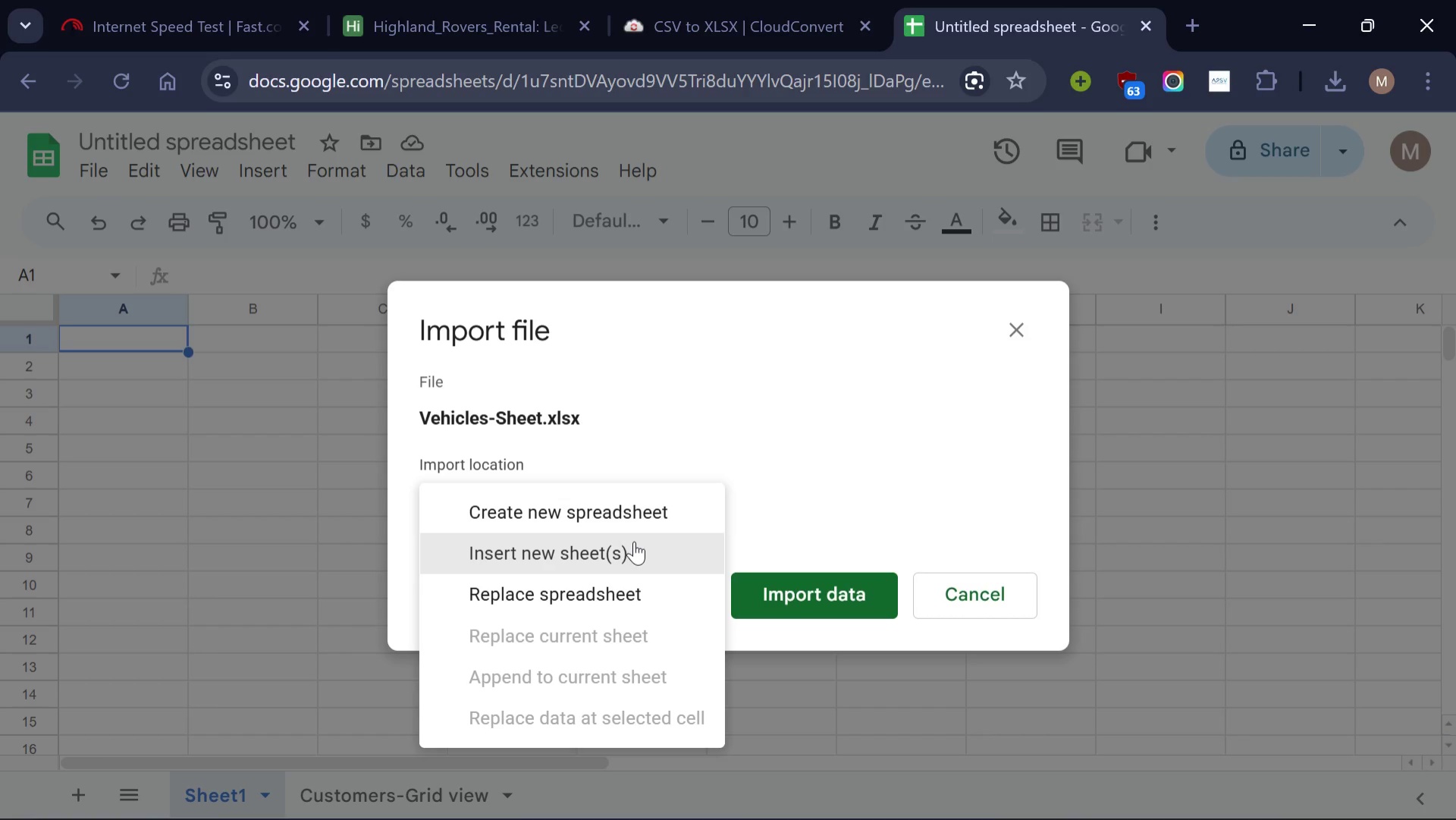 
left_click([634, 541])
 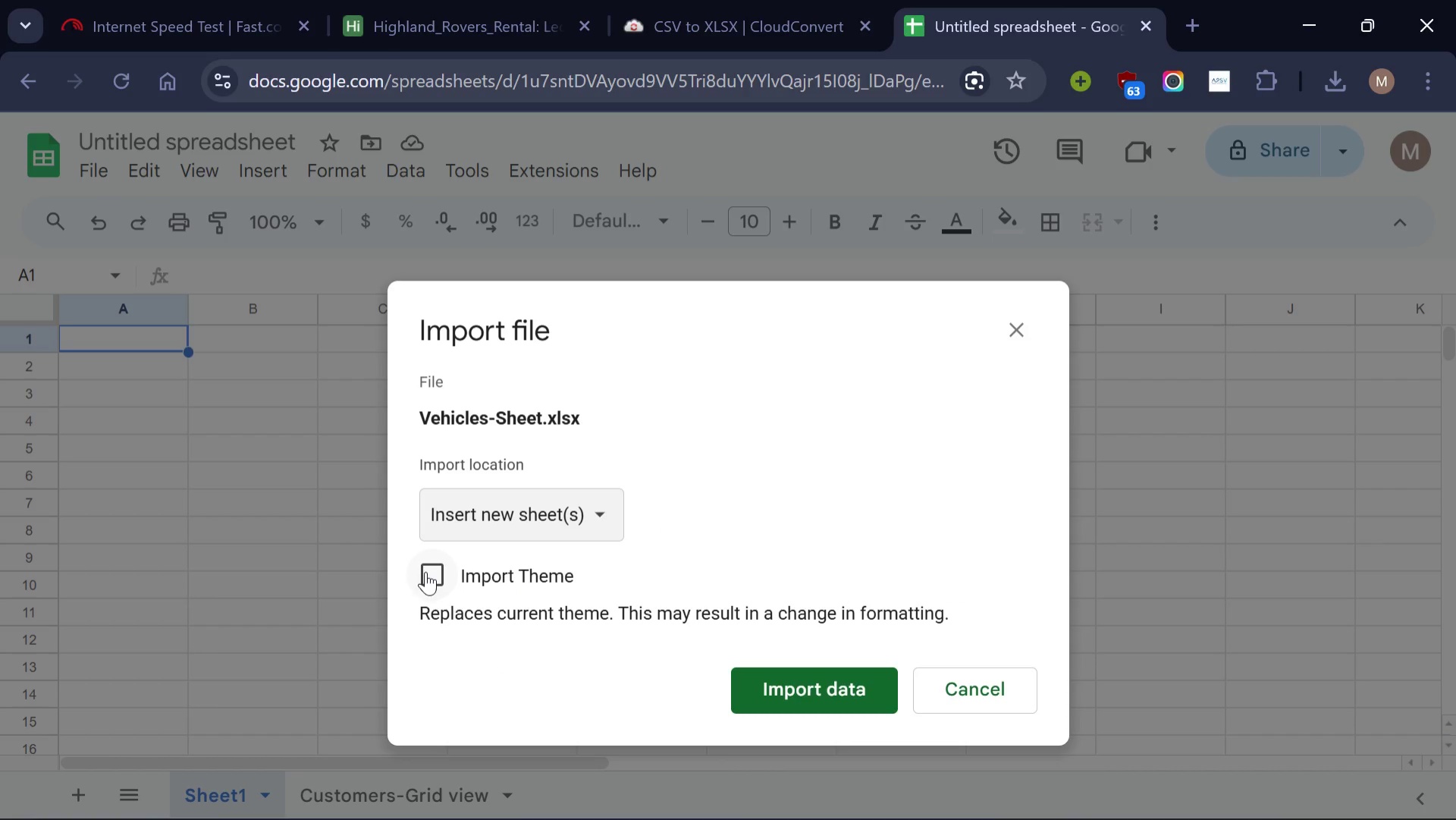 
left_click([425, 571])
 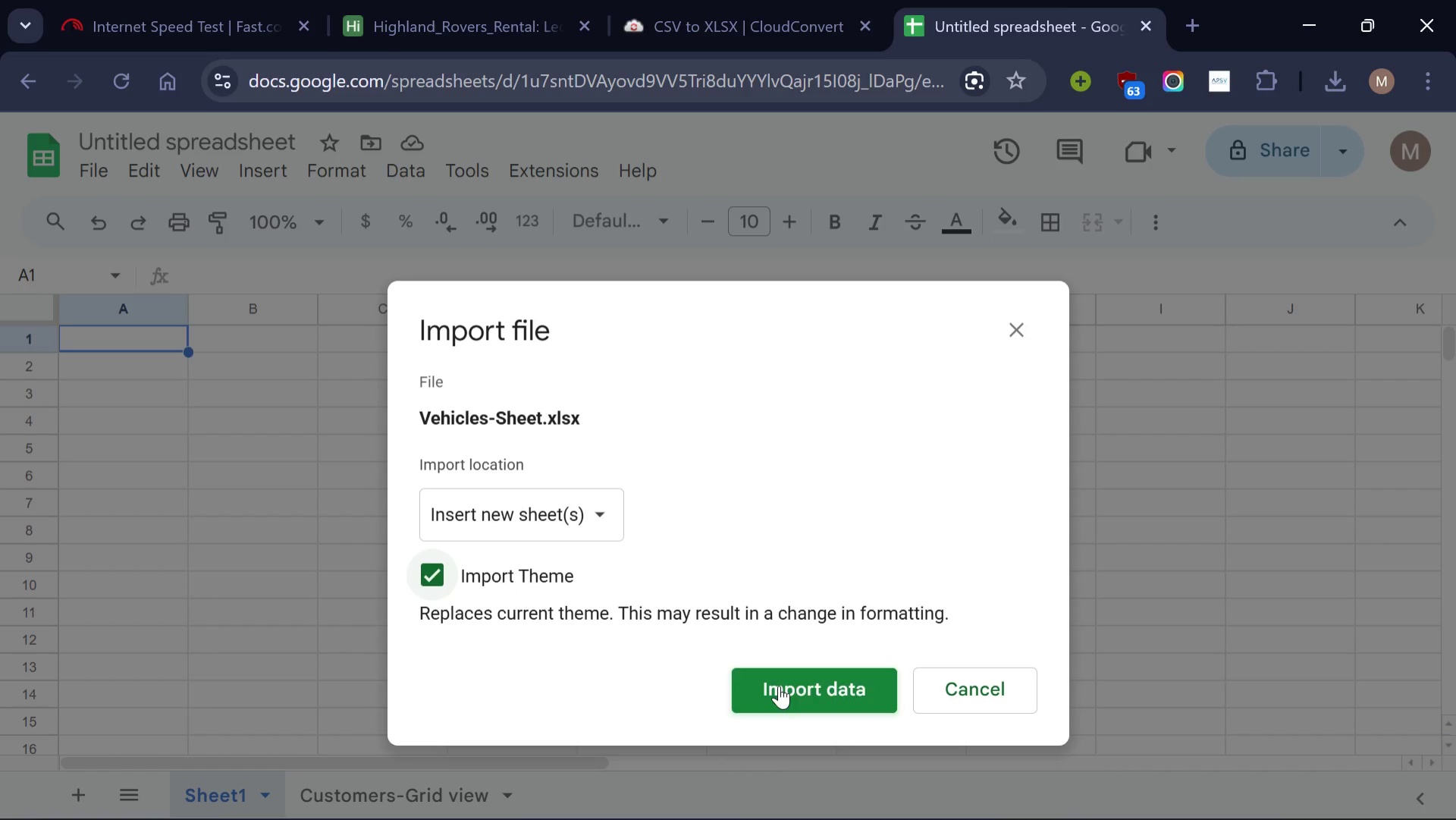 
left_click([779, 685])
 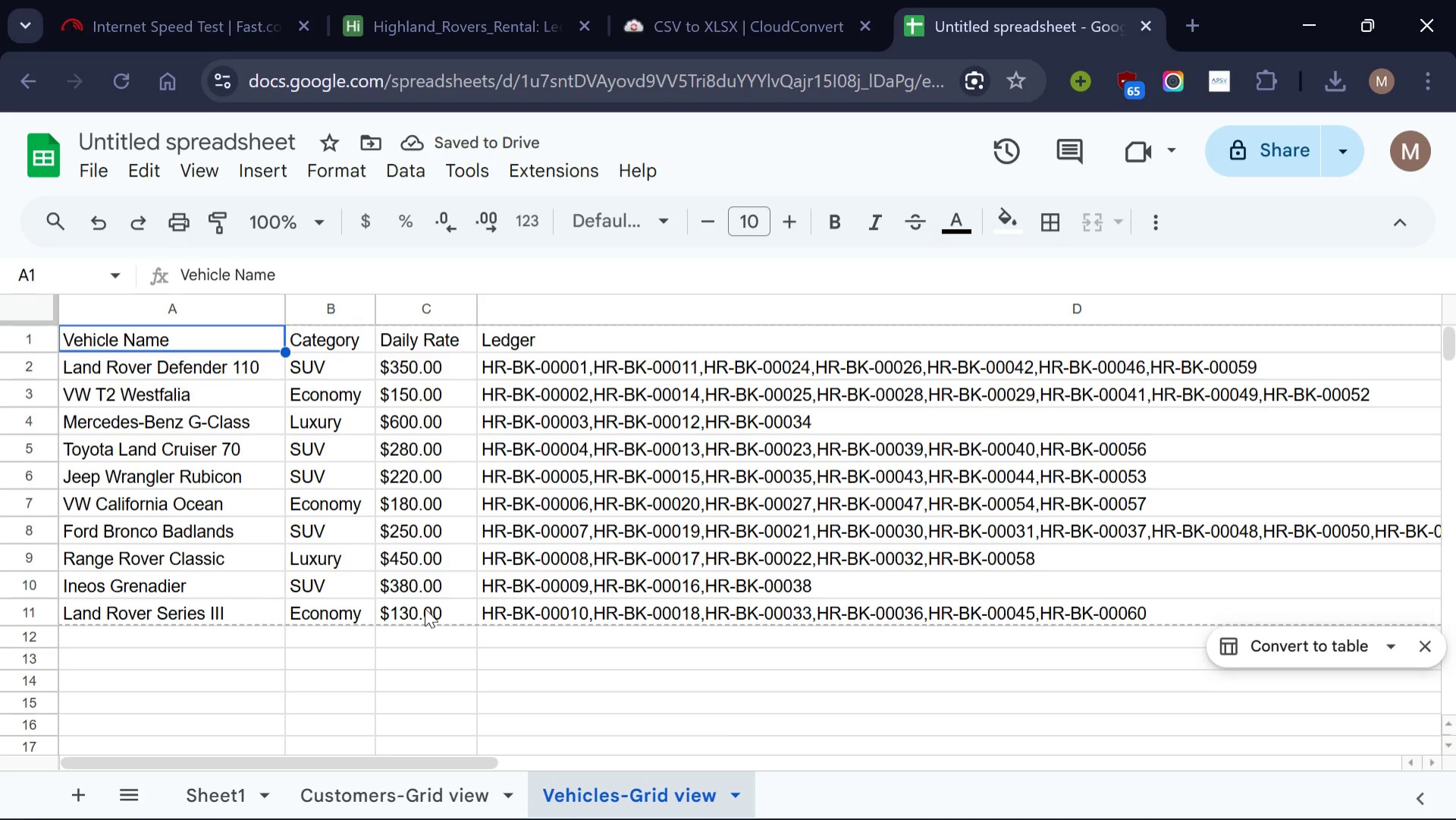 
wait(7.95)
 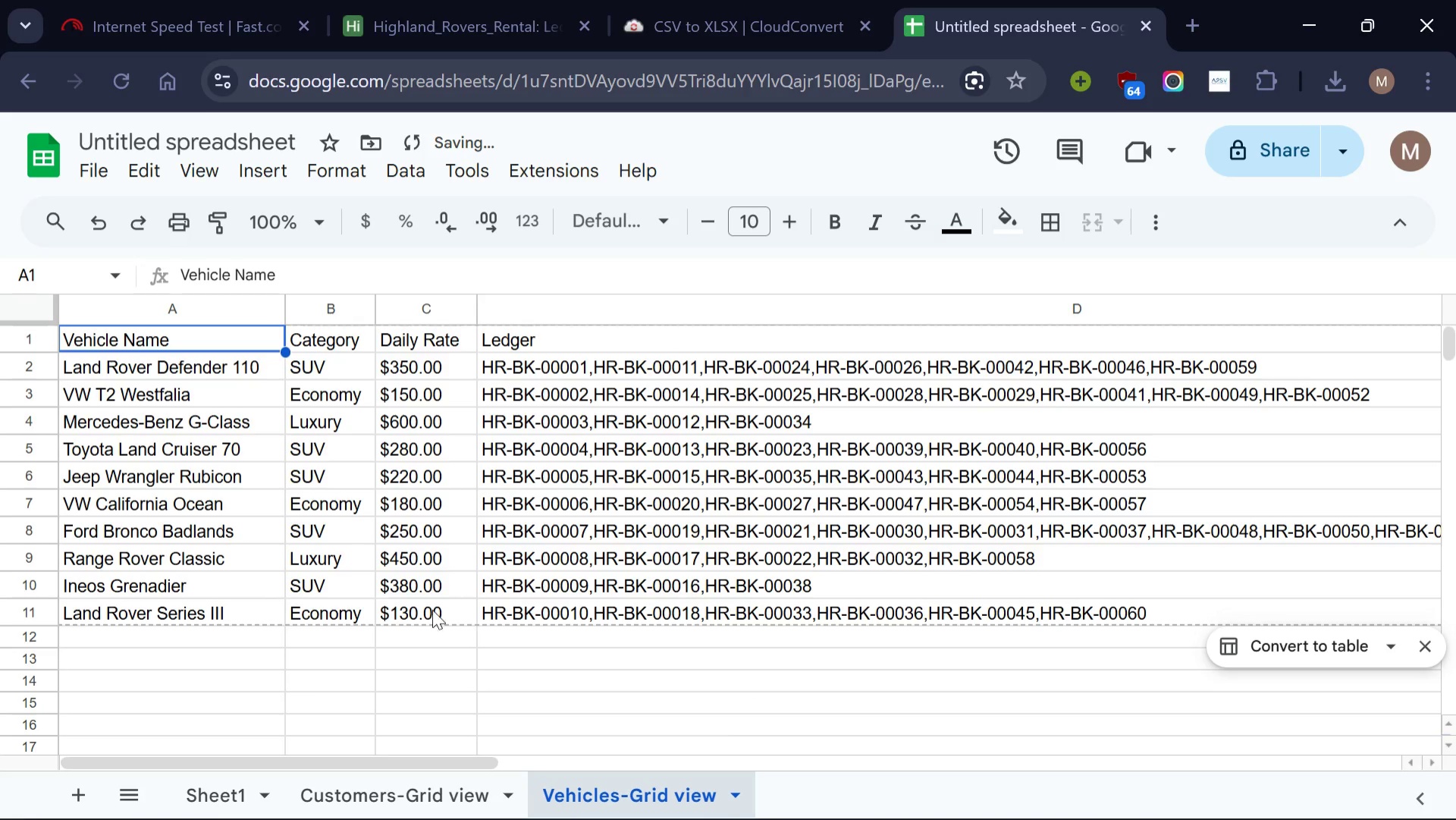 
left_click([200, 793])
 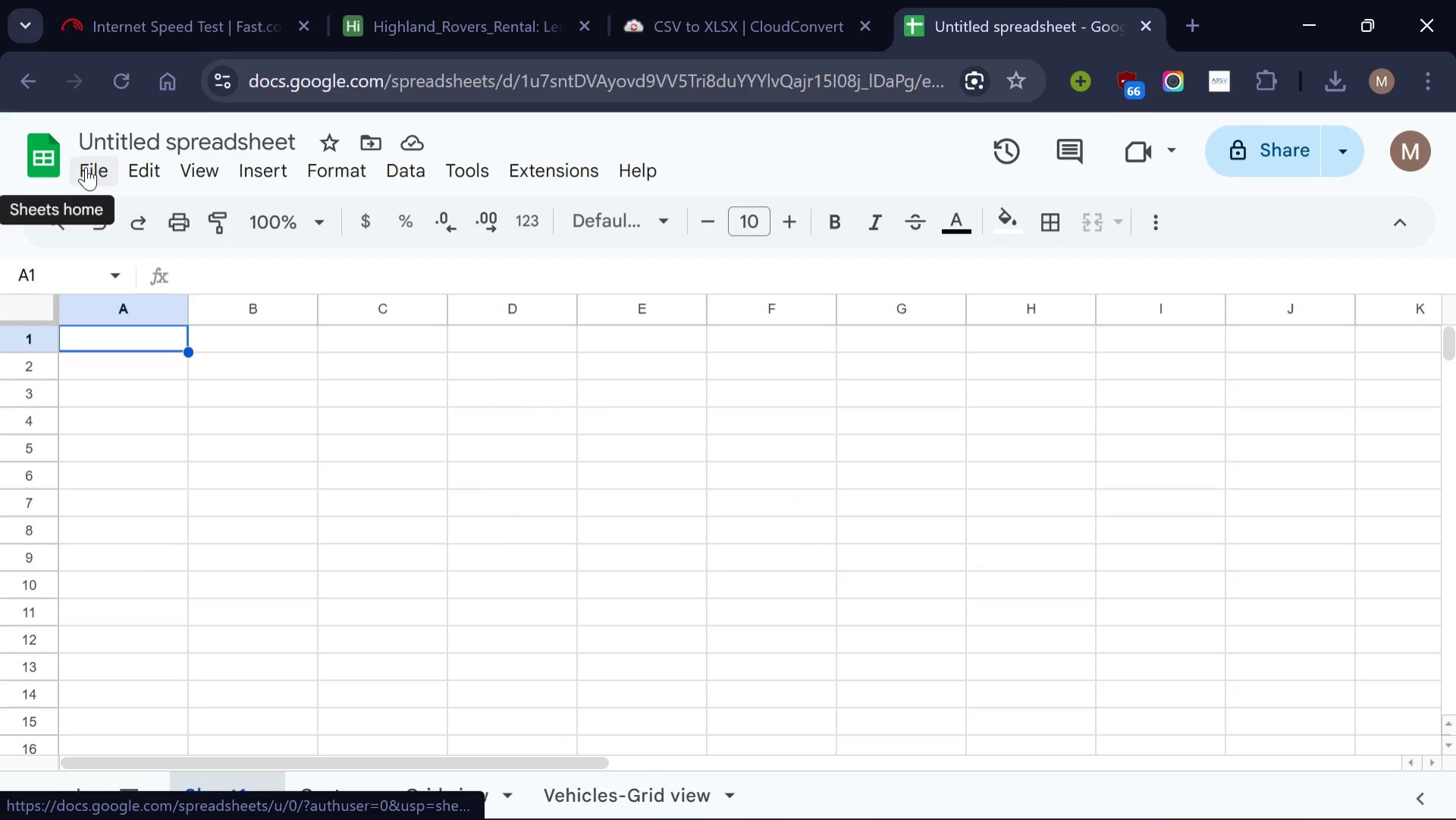 
left_click([98, 168])
 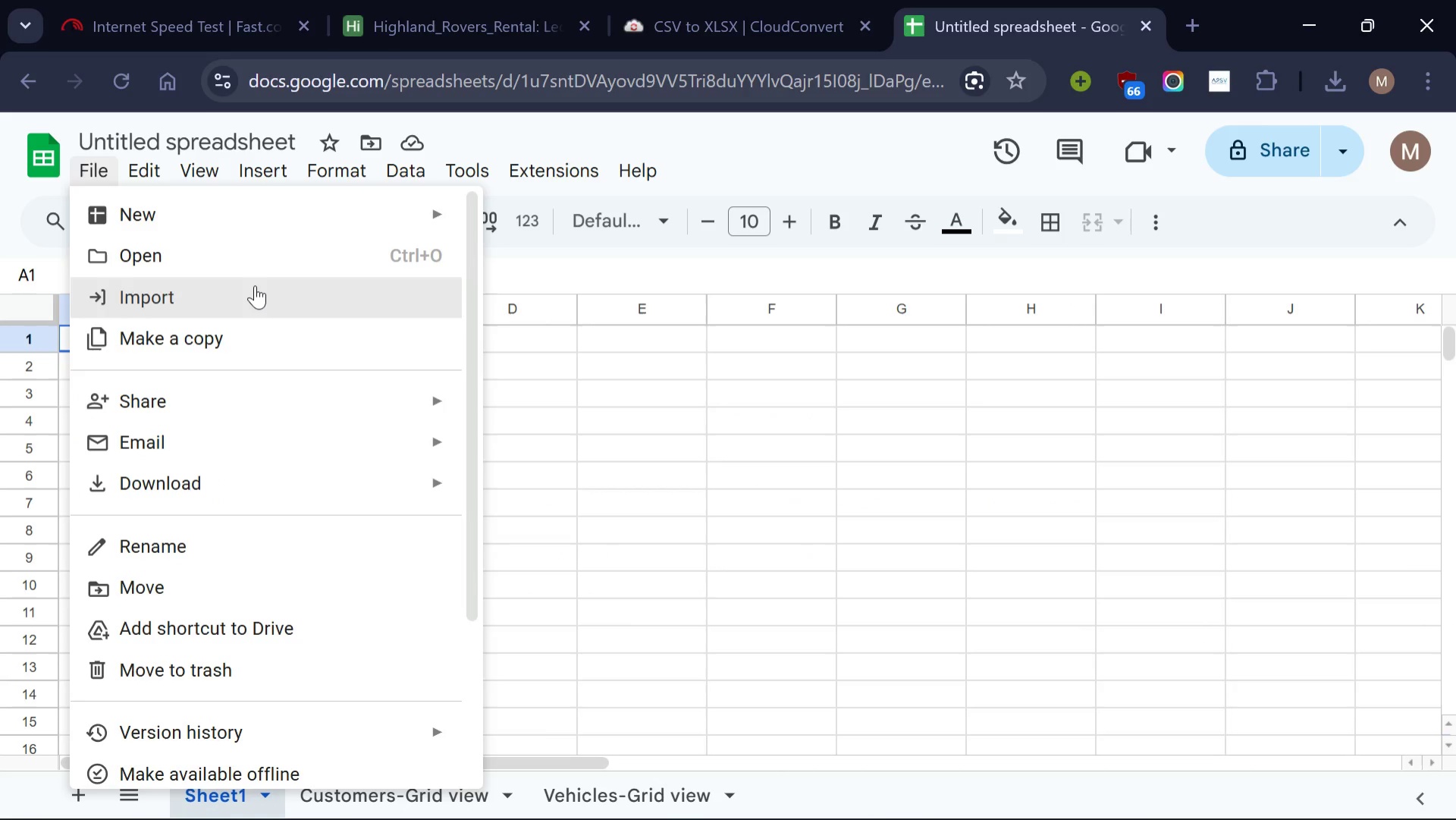 
left_click([255, 285])
 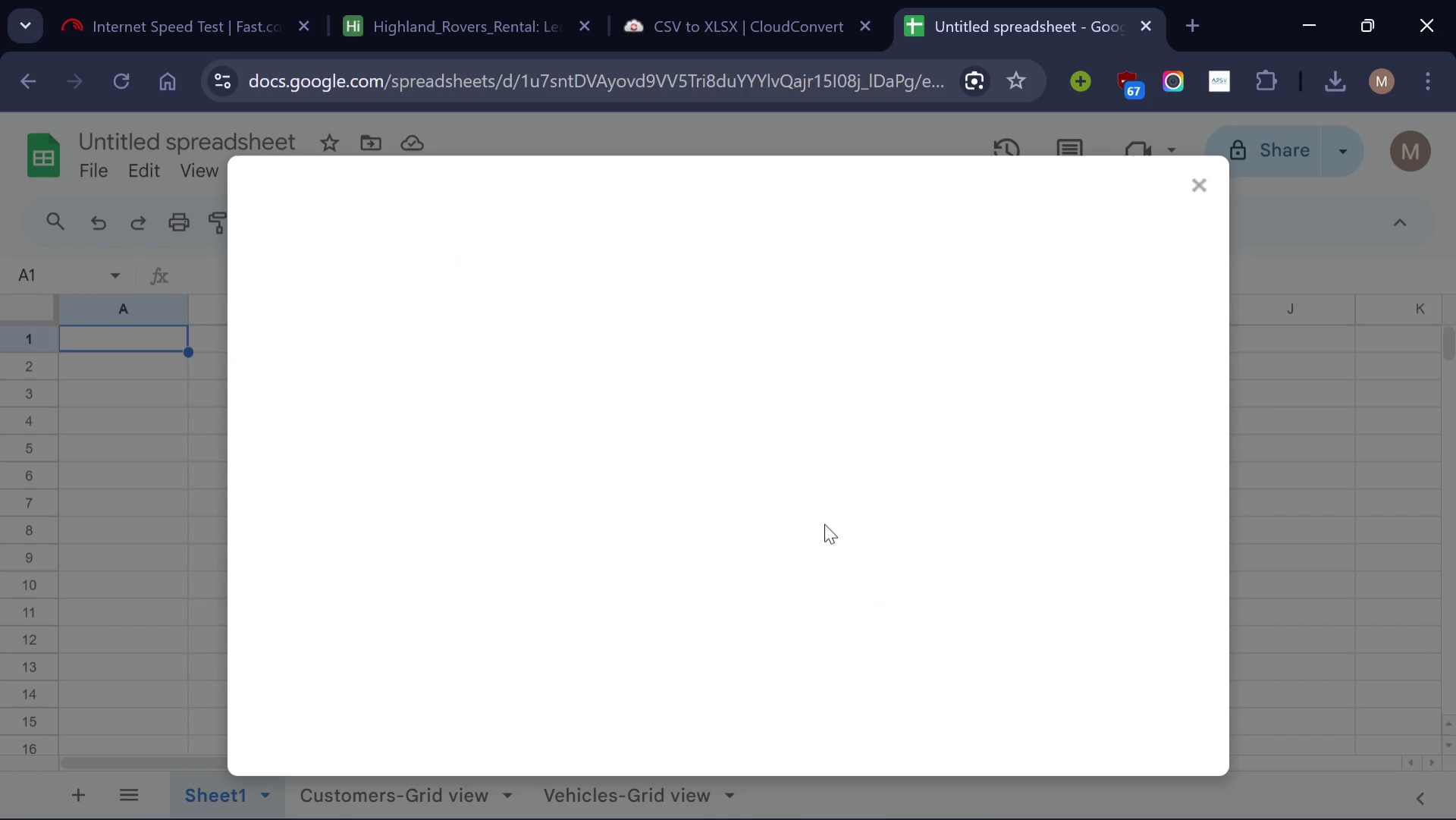 
wait(9.98)
 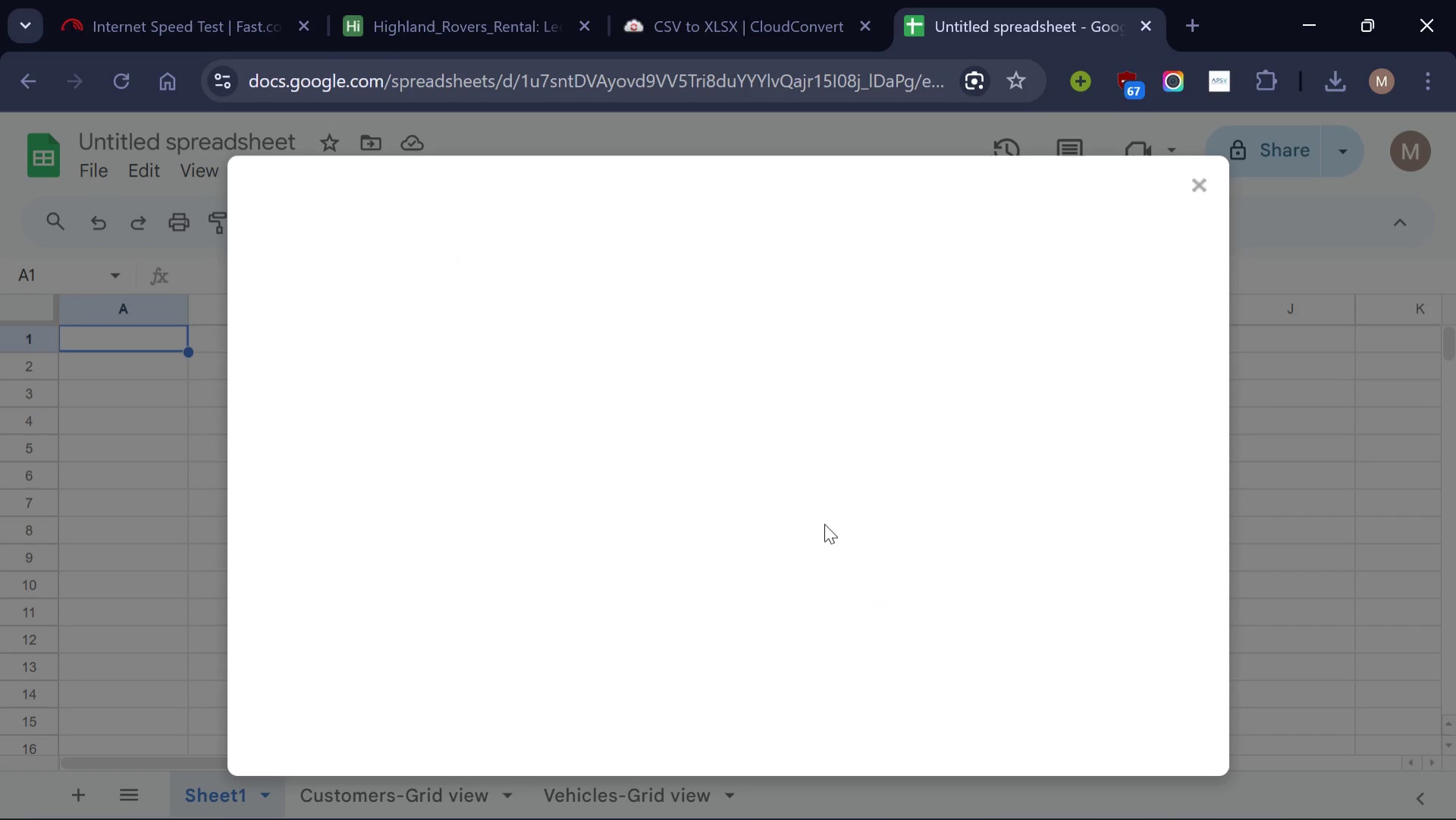 
left_click([679, 281])
 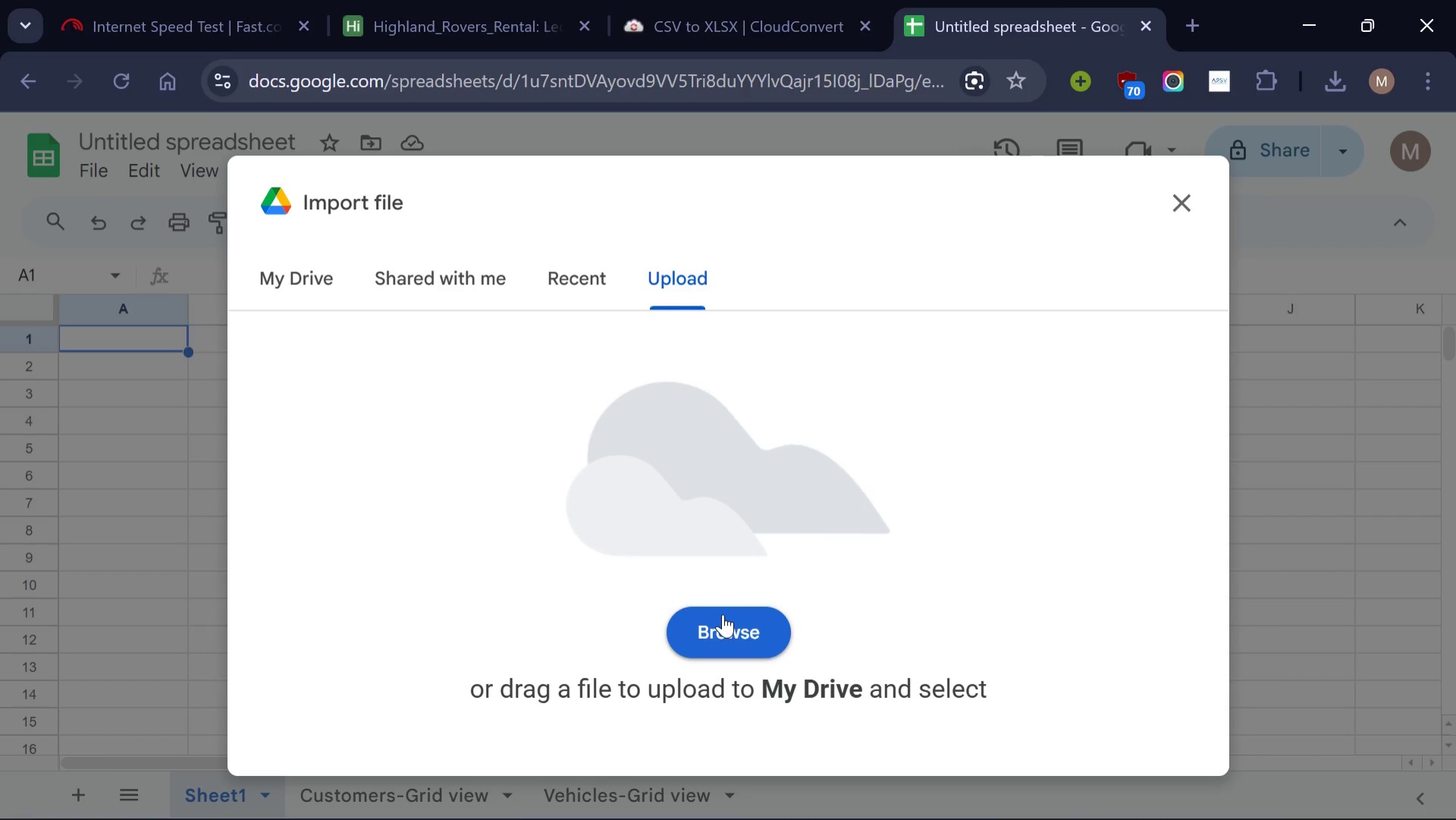 
left_click([723, 614])
 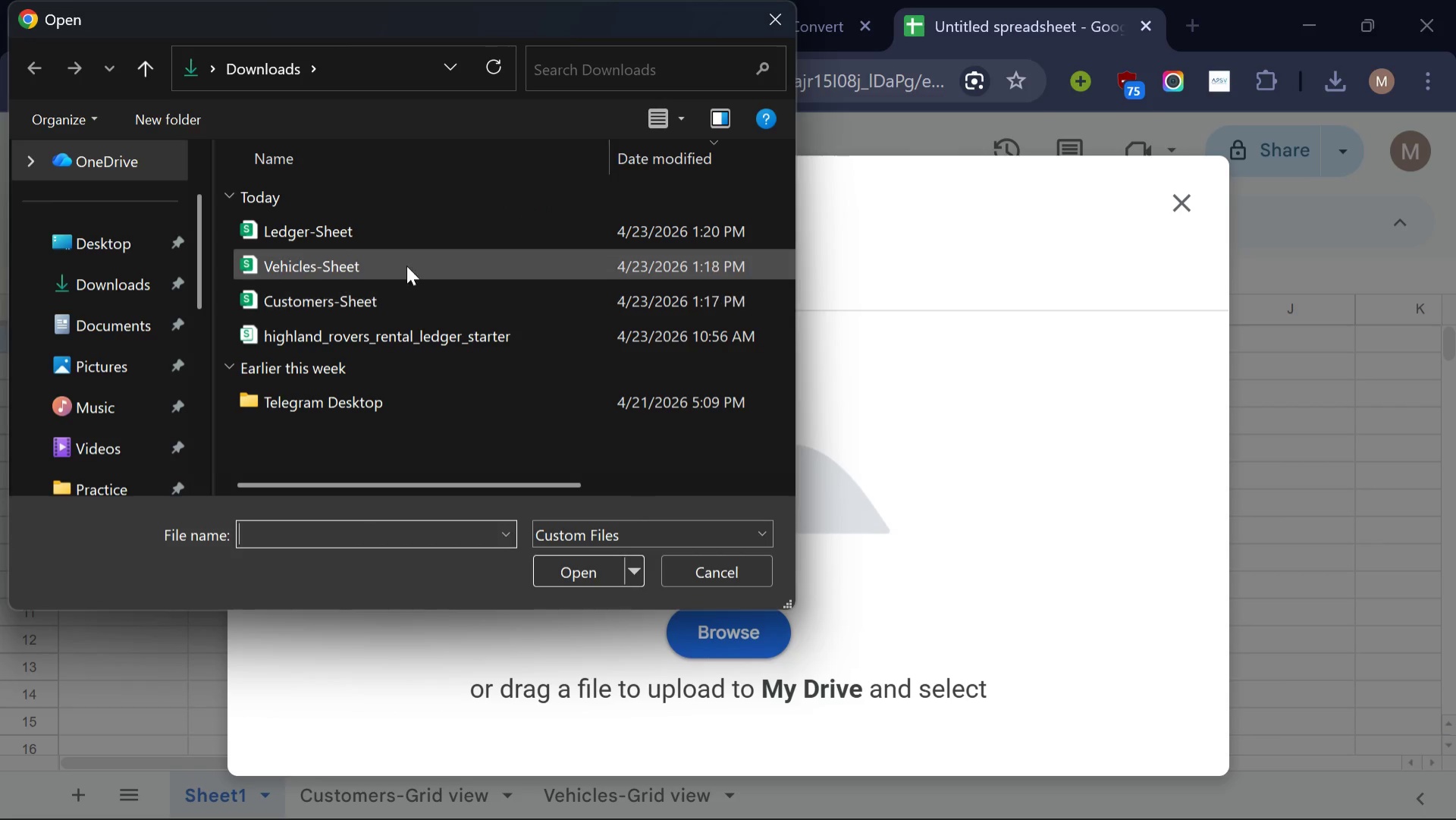 
left_click([381, 237])
 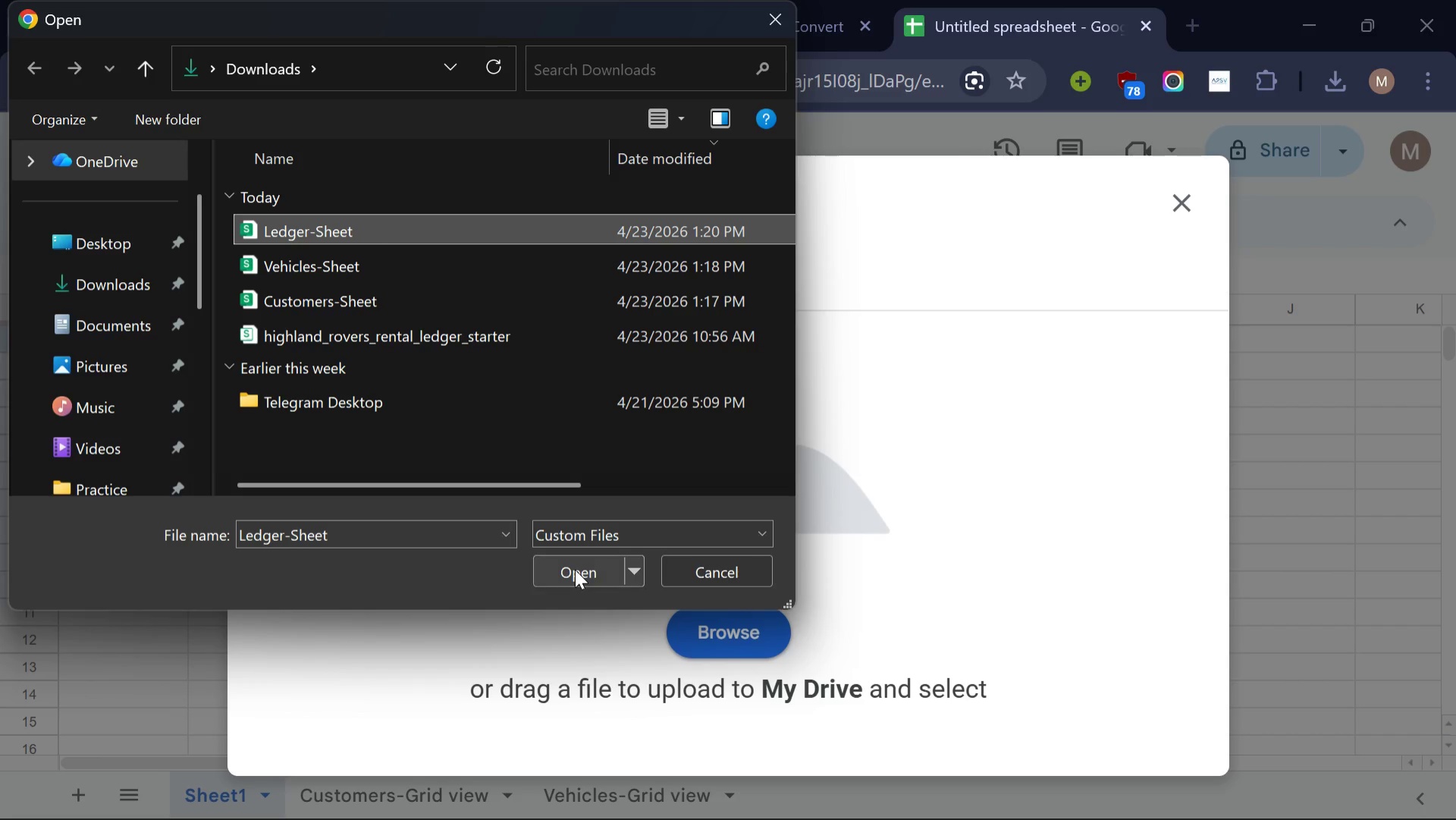 
left_click([575, 569])
 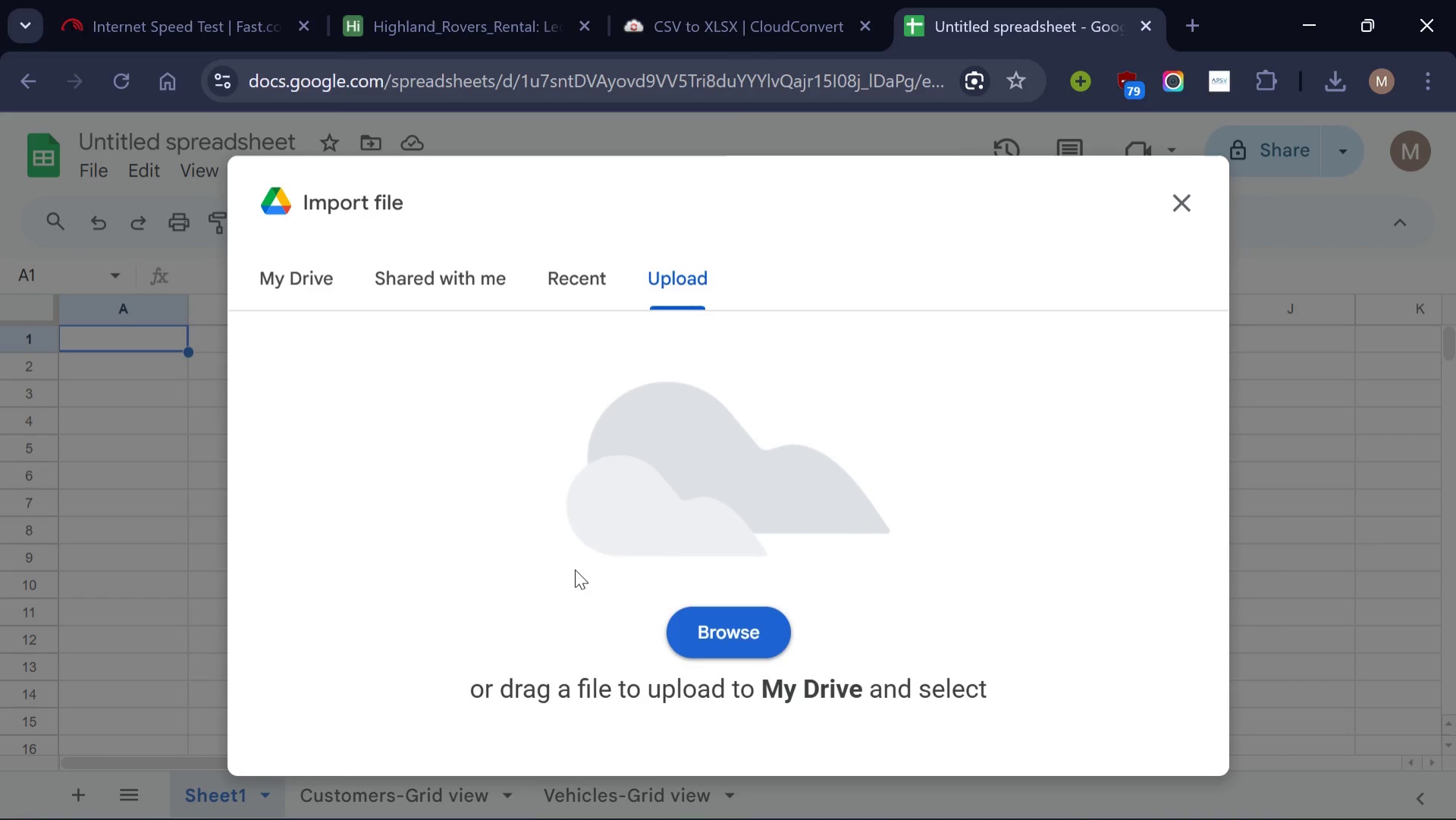 
wait(7.67)
 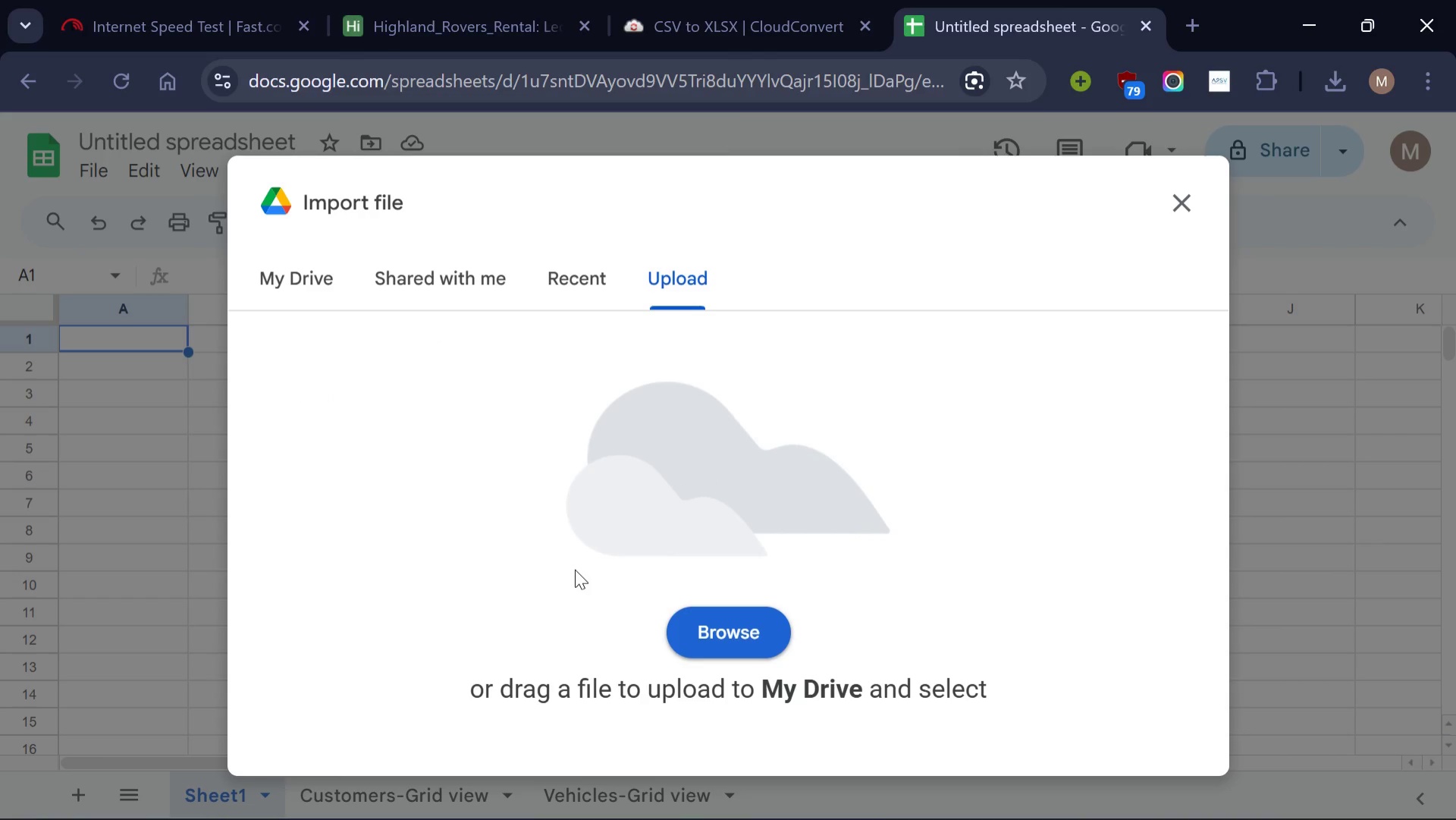 
left_click([723, 641])
 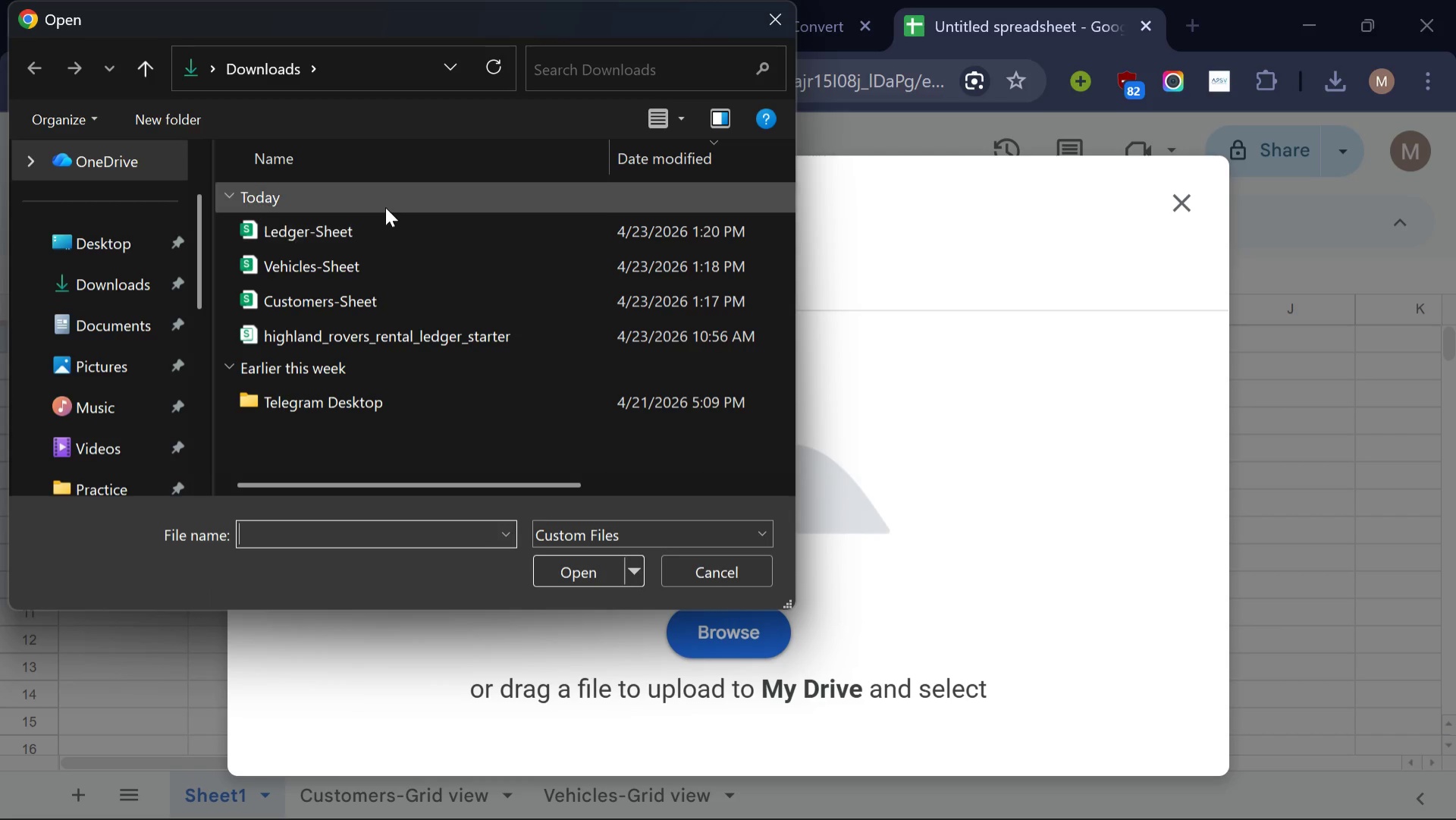 
left_click([384, 233])
 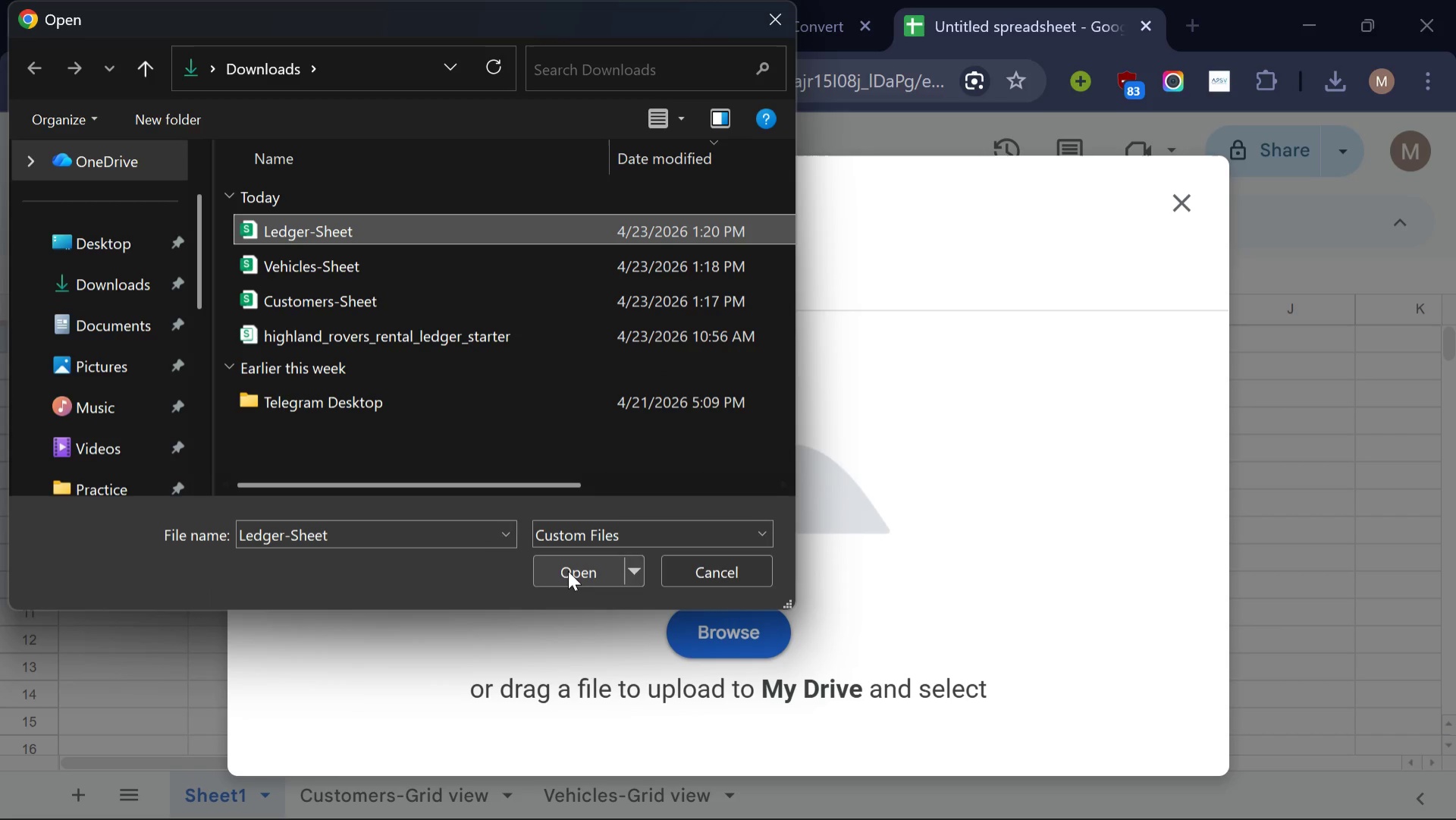 
left_click([569, 570])
 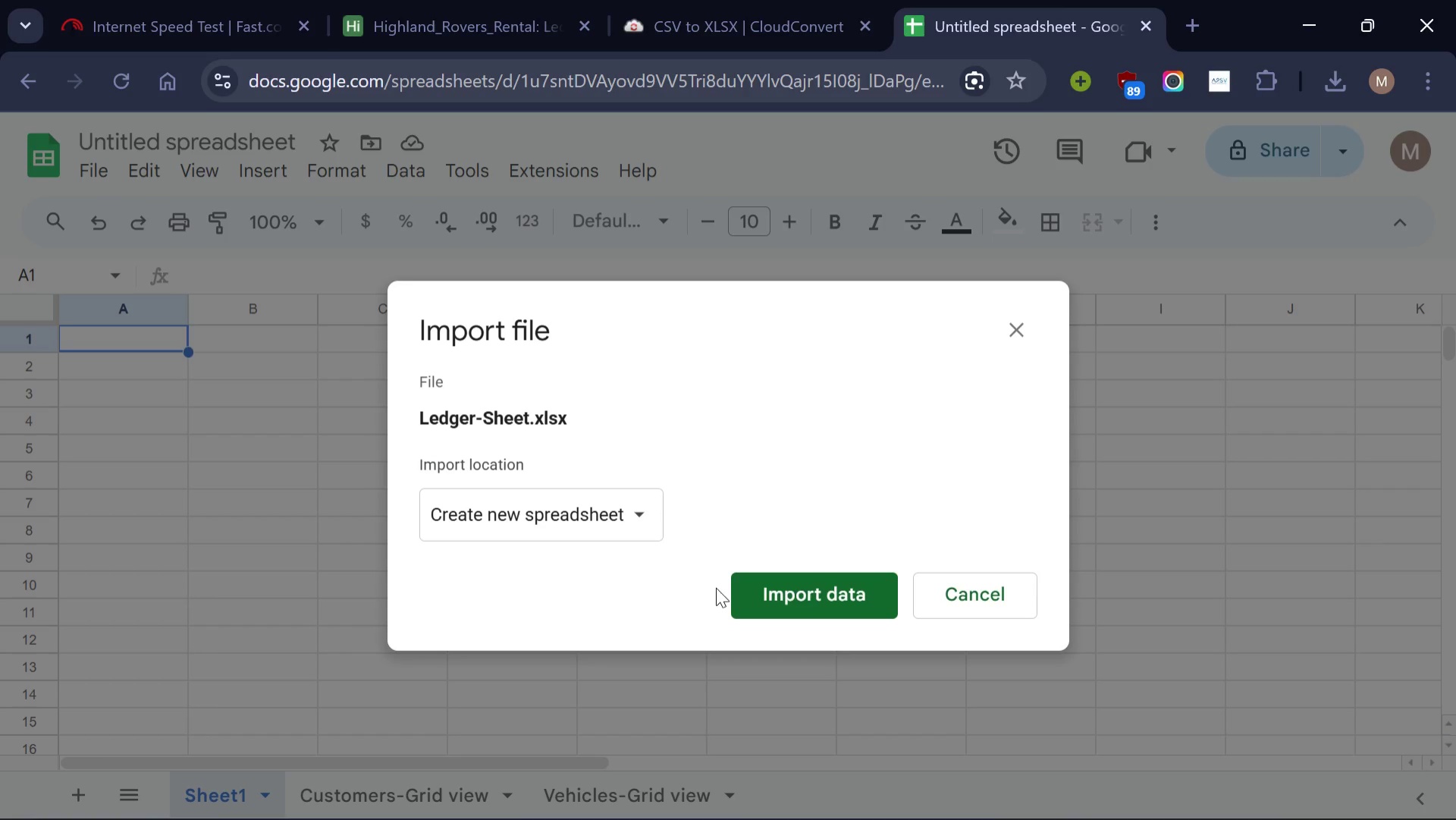 
wait(6.33)
 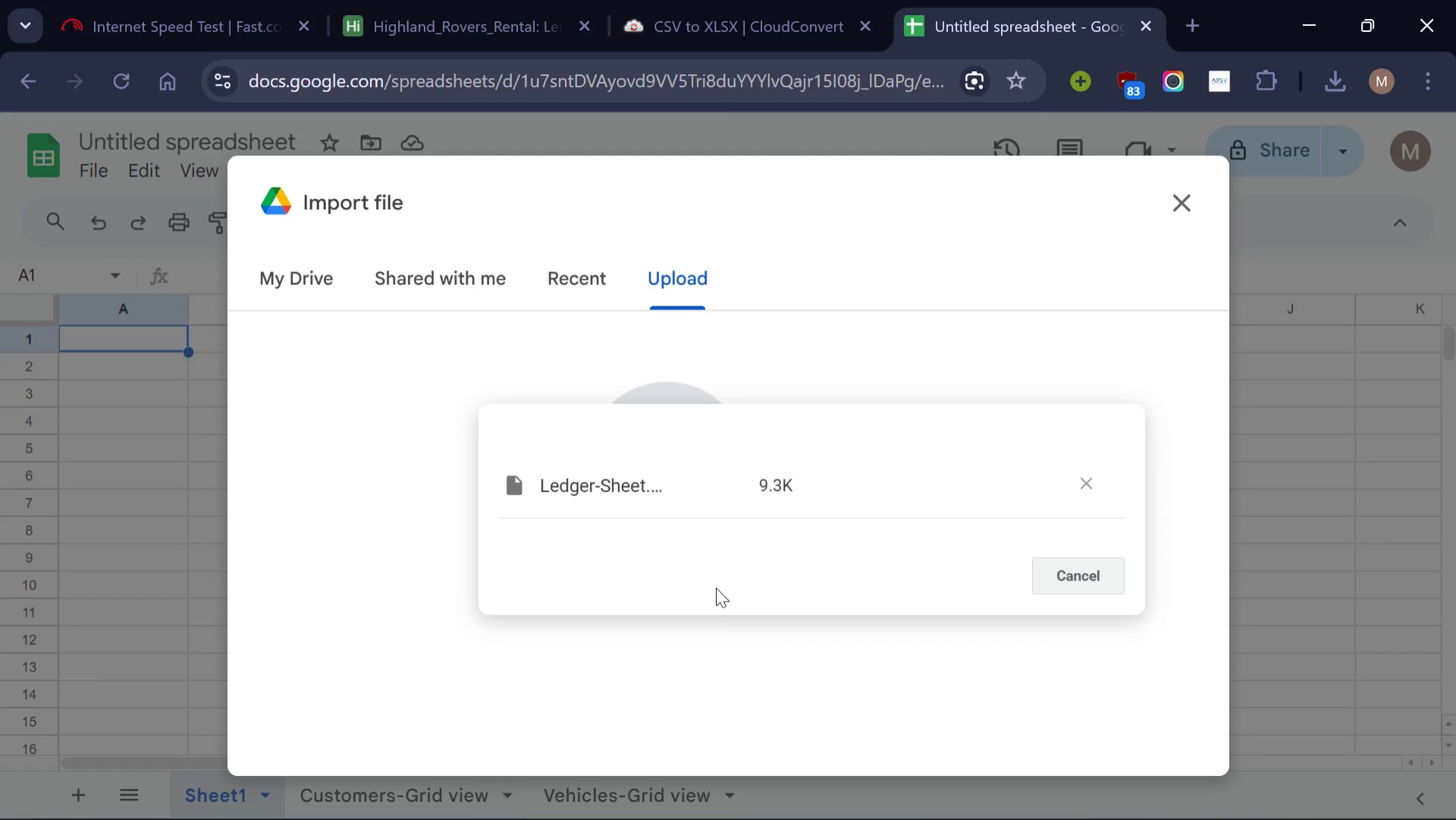 
left_click([644, 518])
 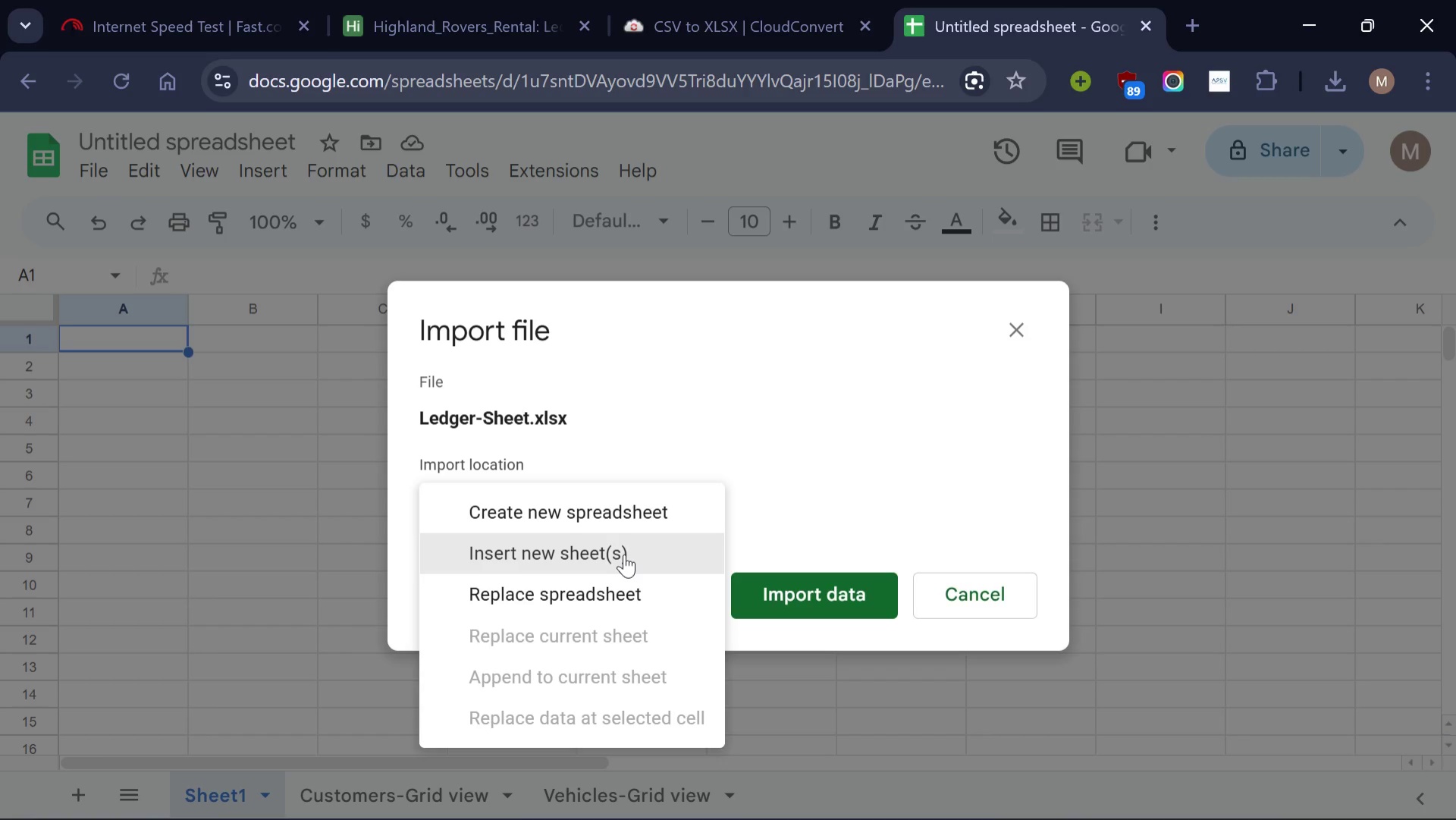 
left_click([624, 554])
 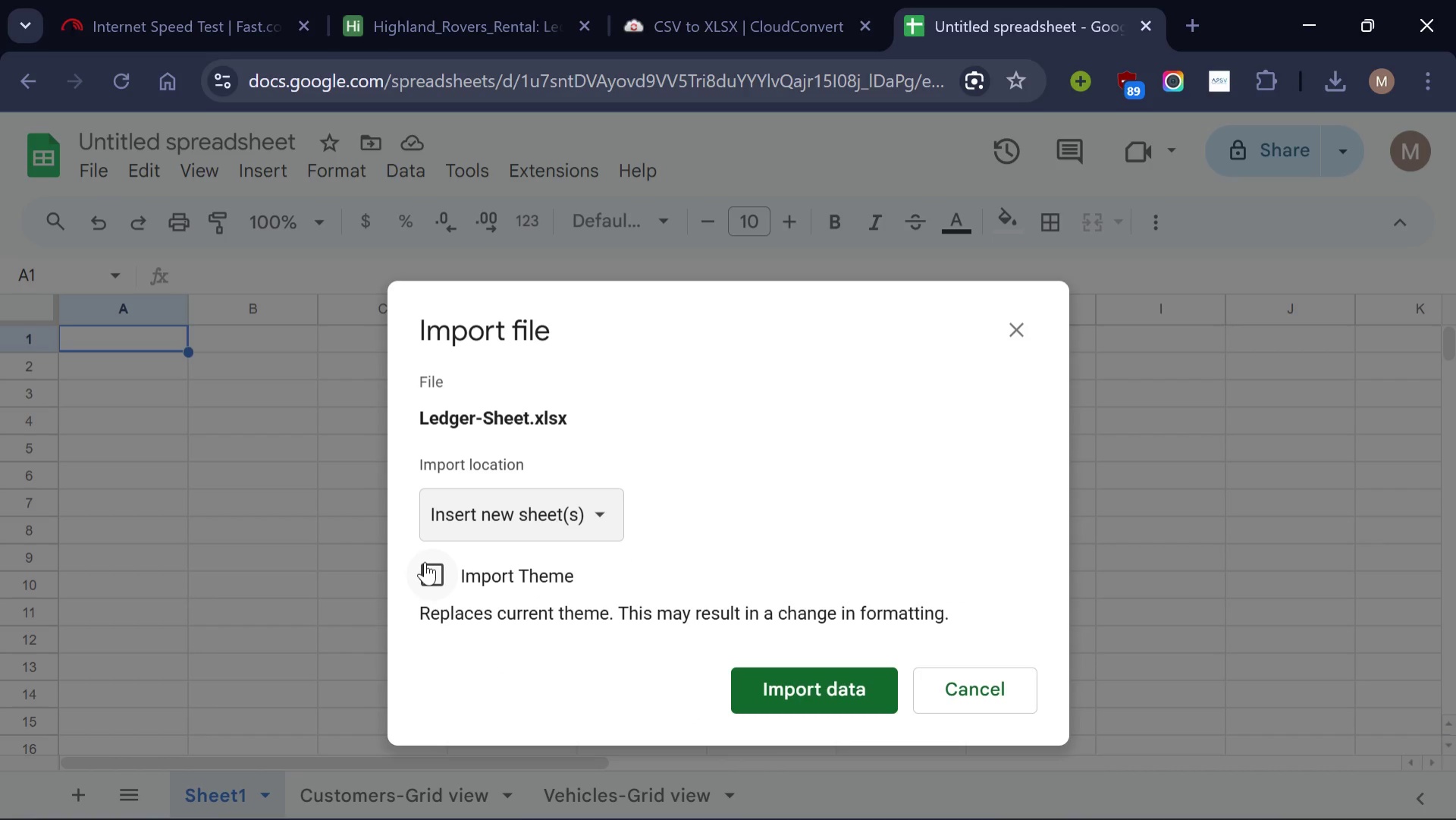 
left_click([425, 561])
 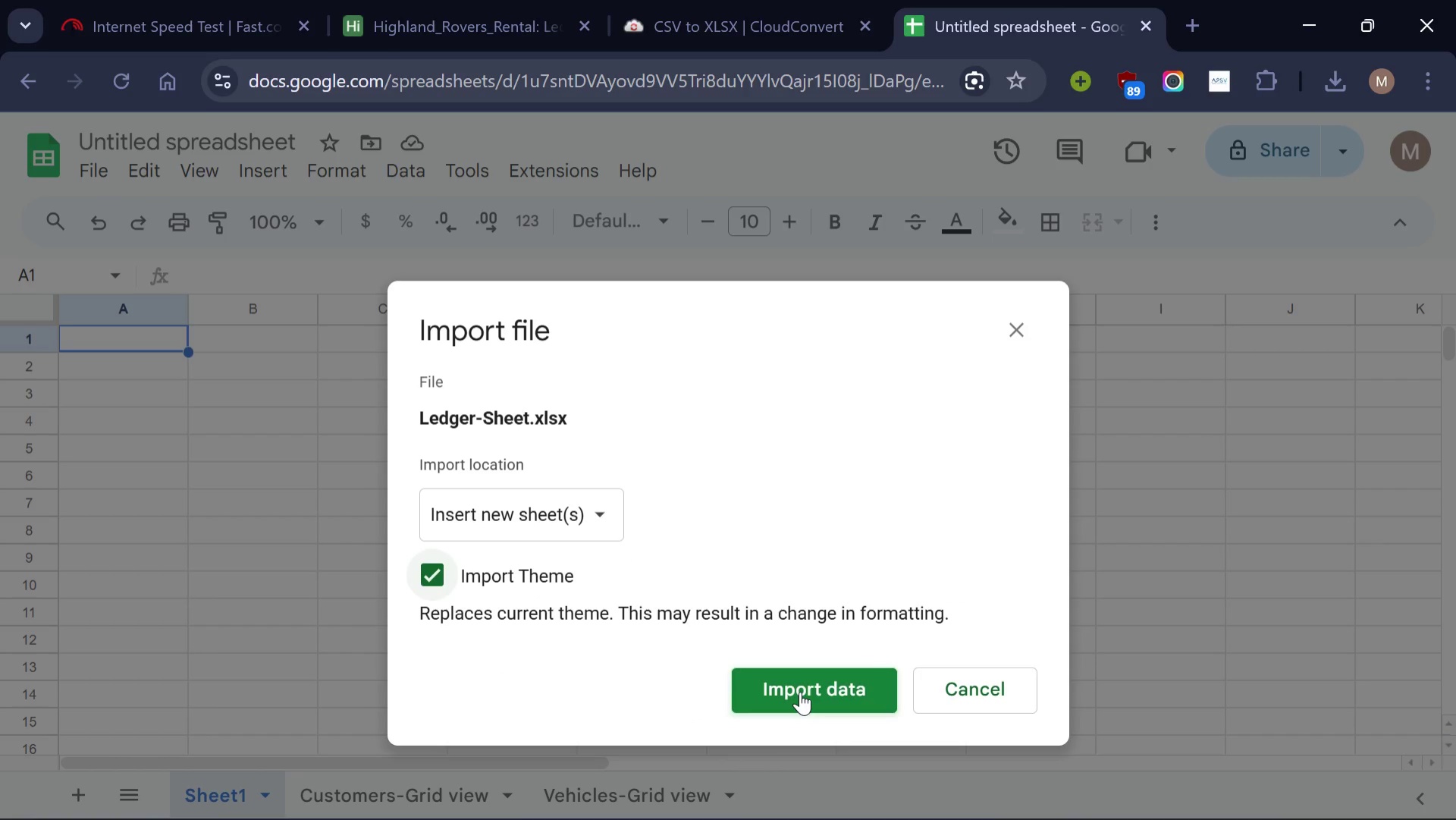 
left_click([800, 691])
 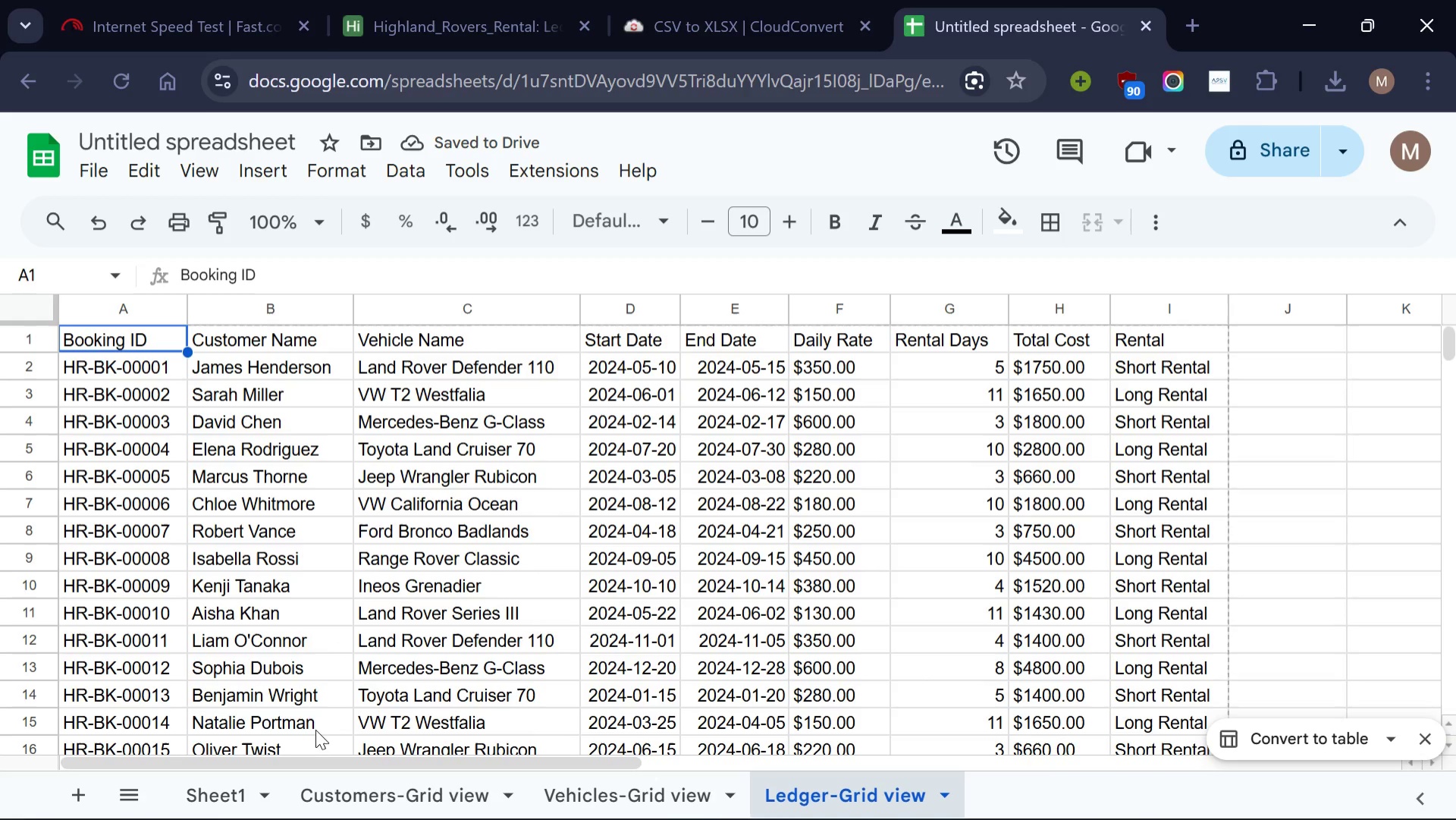 
wait(5.91)
 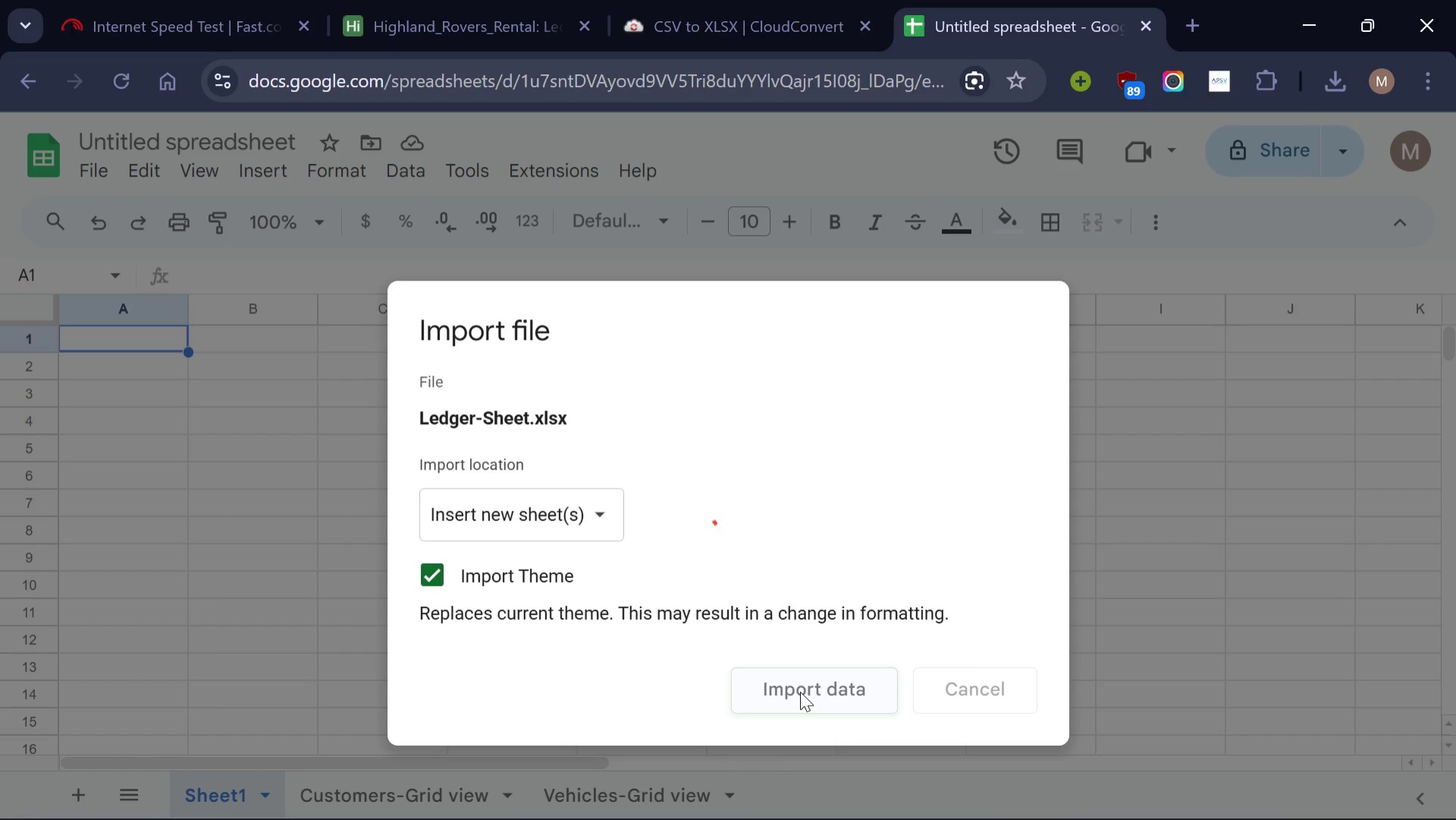 
left_click([265, 790])
 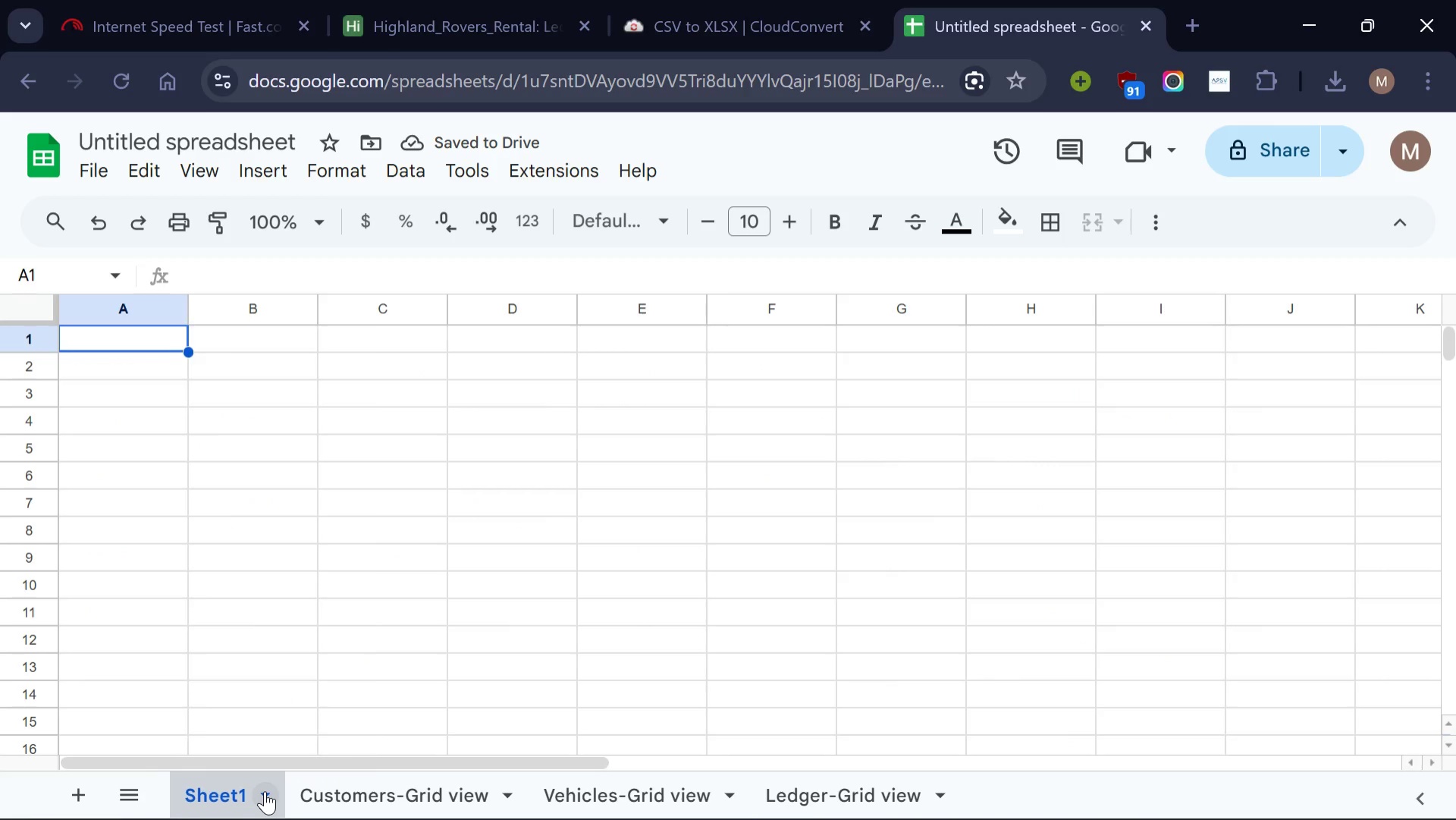 
left_click([265, 790])
 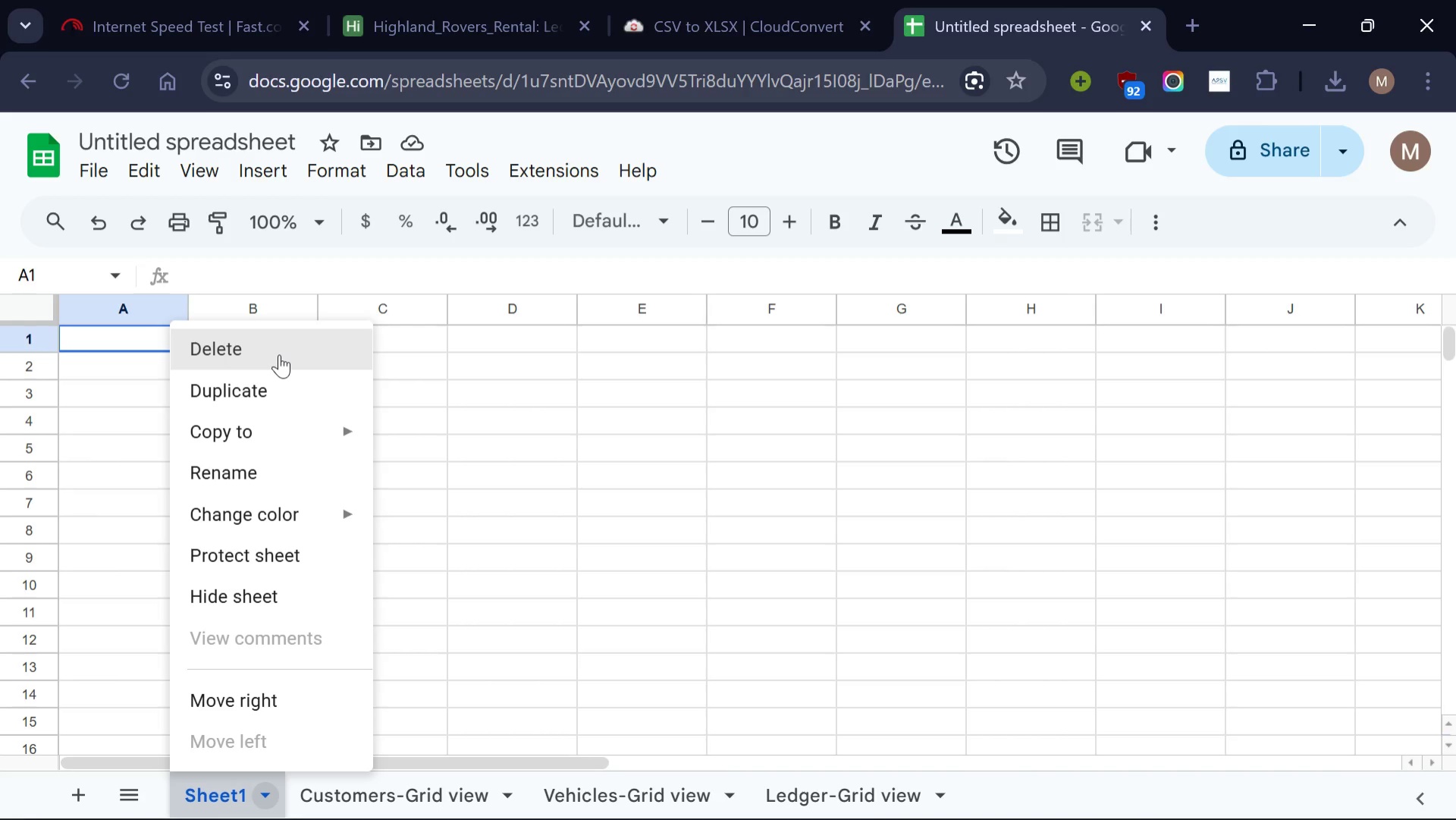 
left_click([279, 354])
 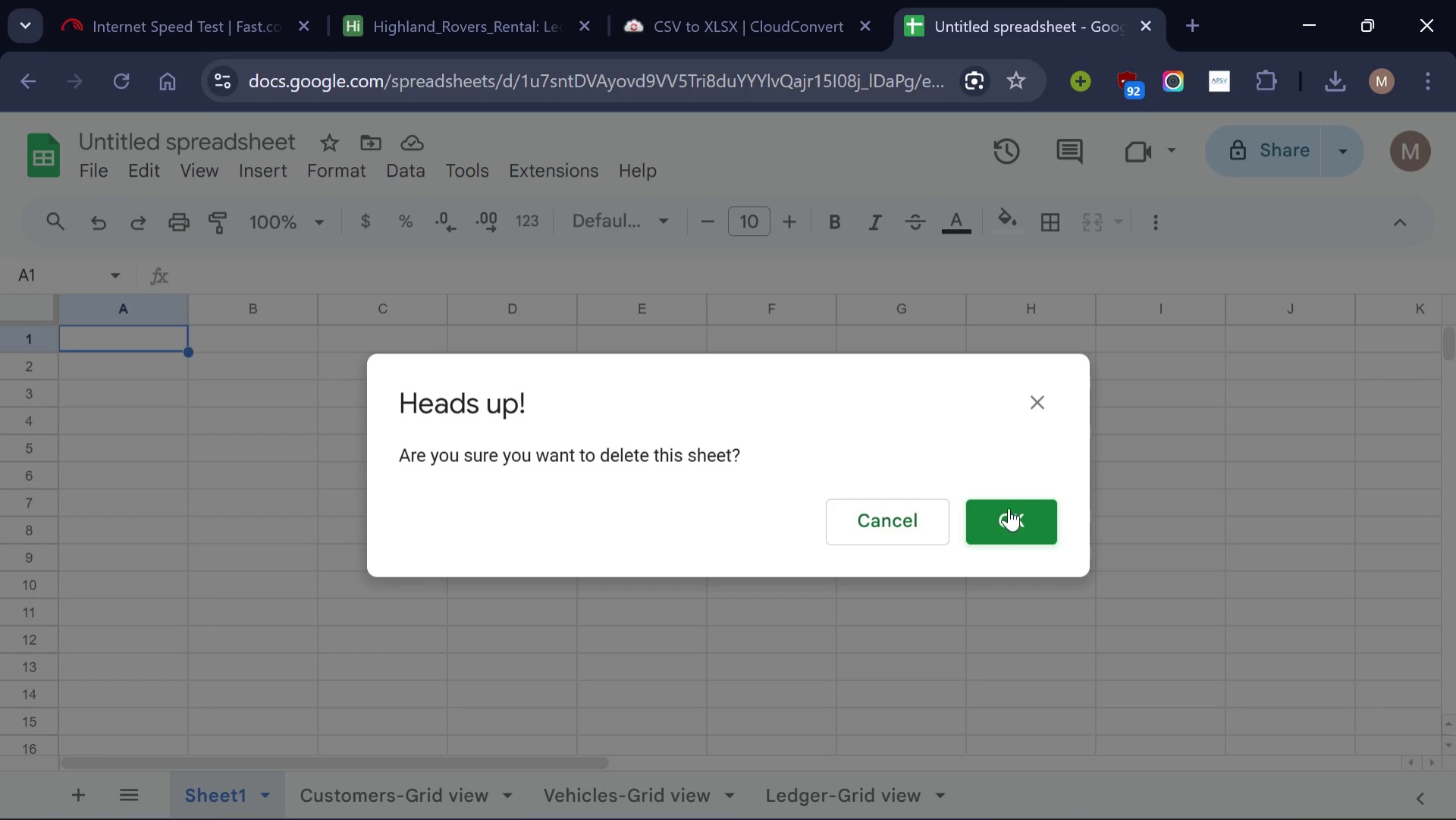 
left_click([1009, 509])
 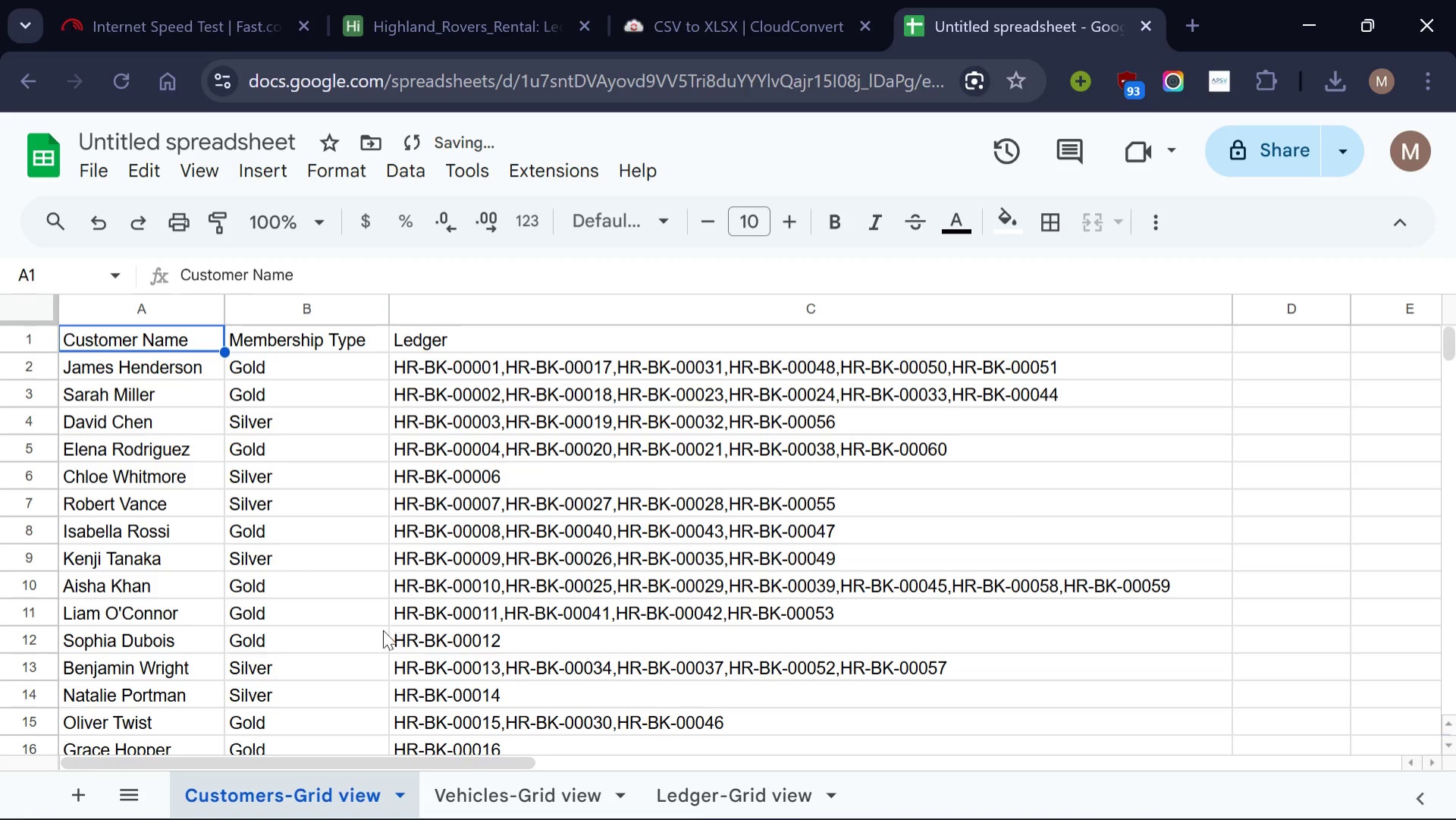 
scroll: coordinate [380, 632], scroll_direction: none, amount: 0.0
 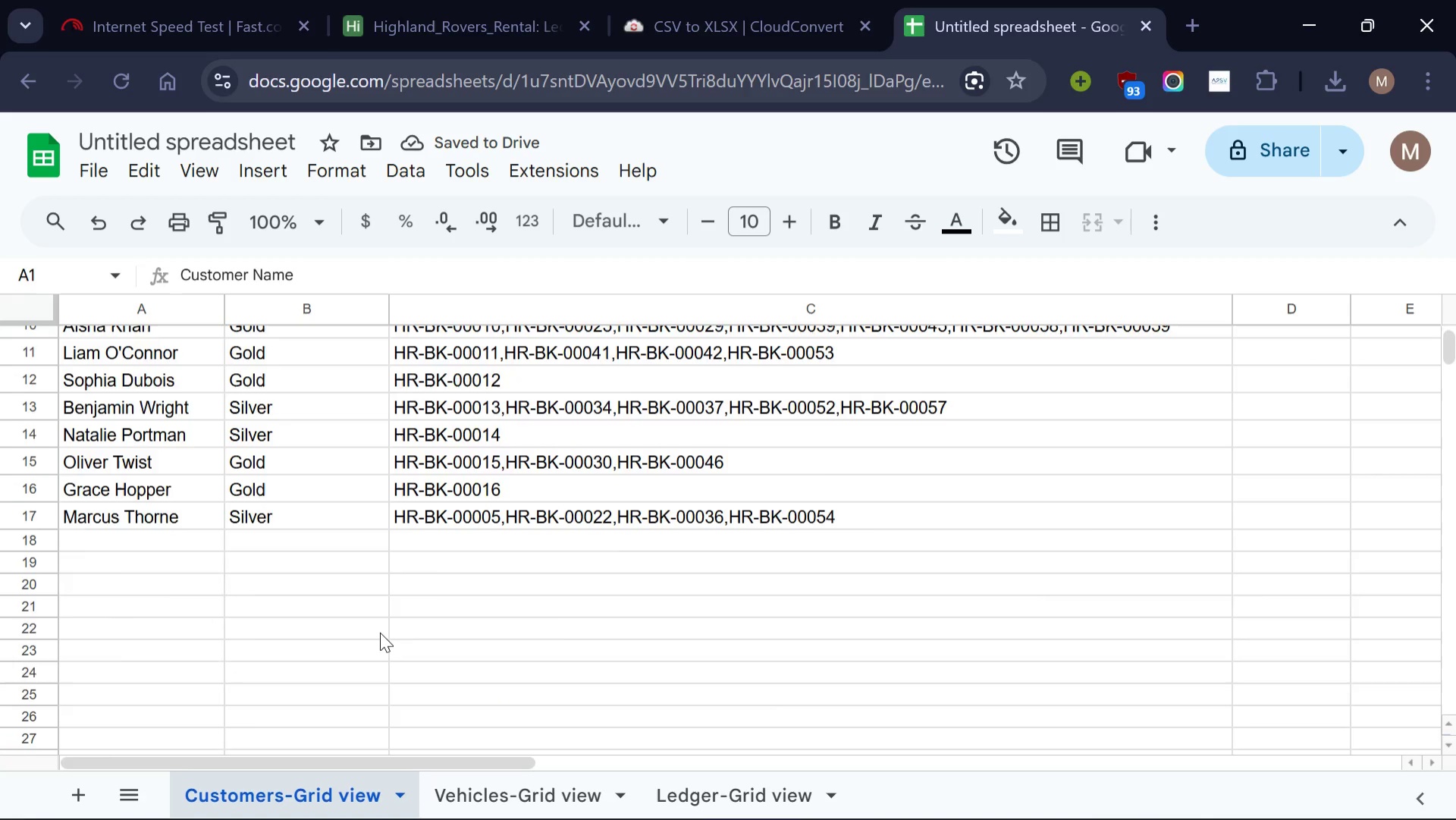 
scroll: coordinate [380, 632], scroll_direction: up, amount: 2.0
 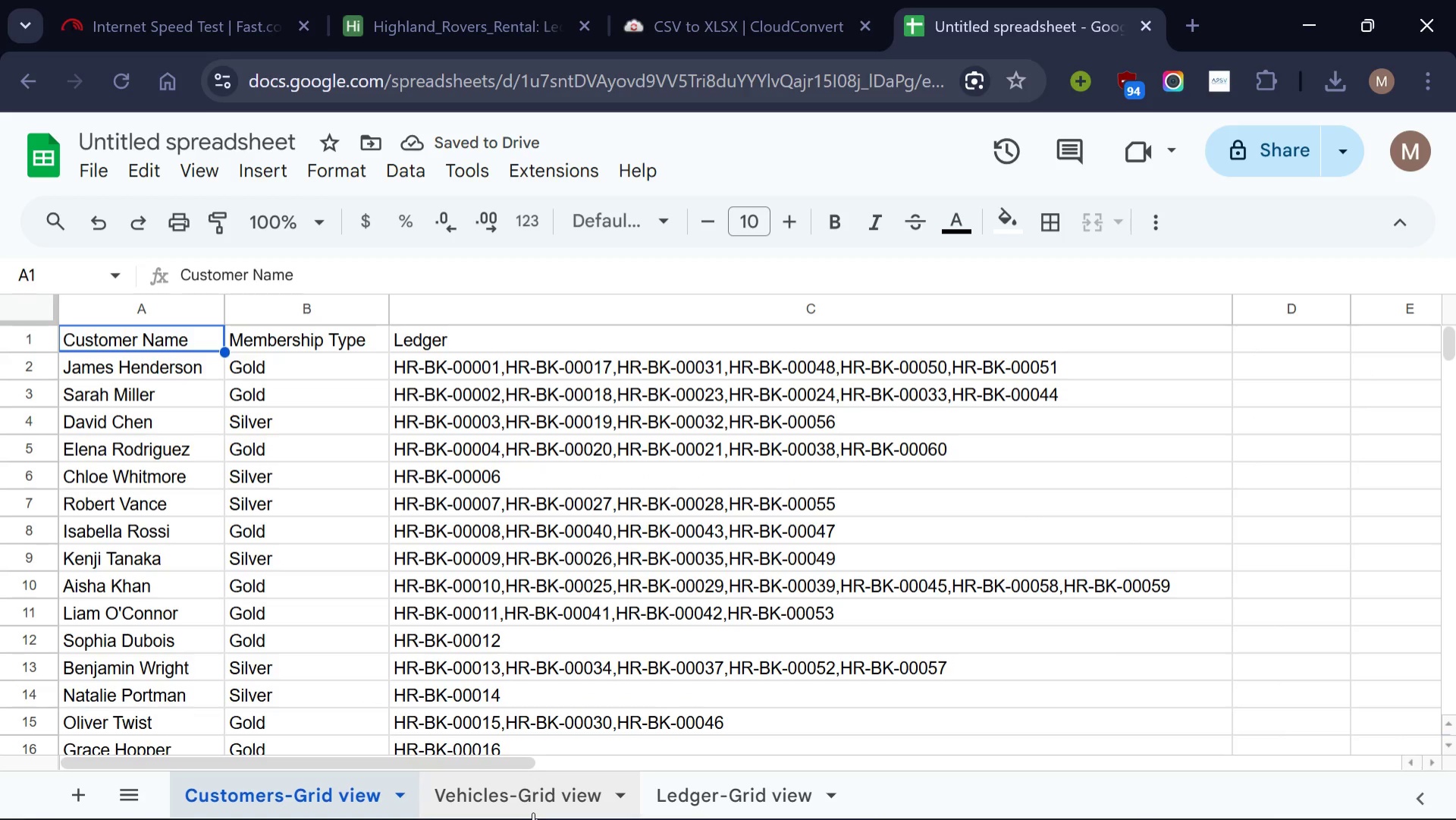 
left_click([533, 812])
 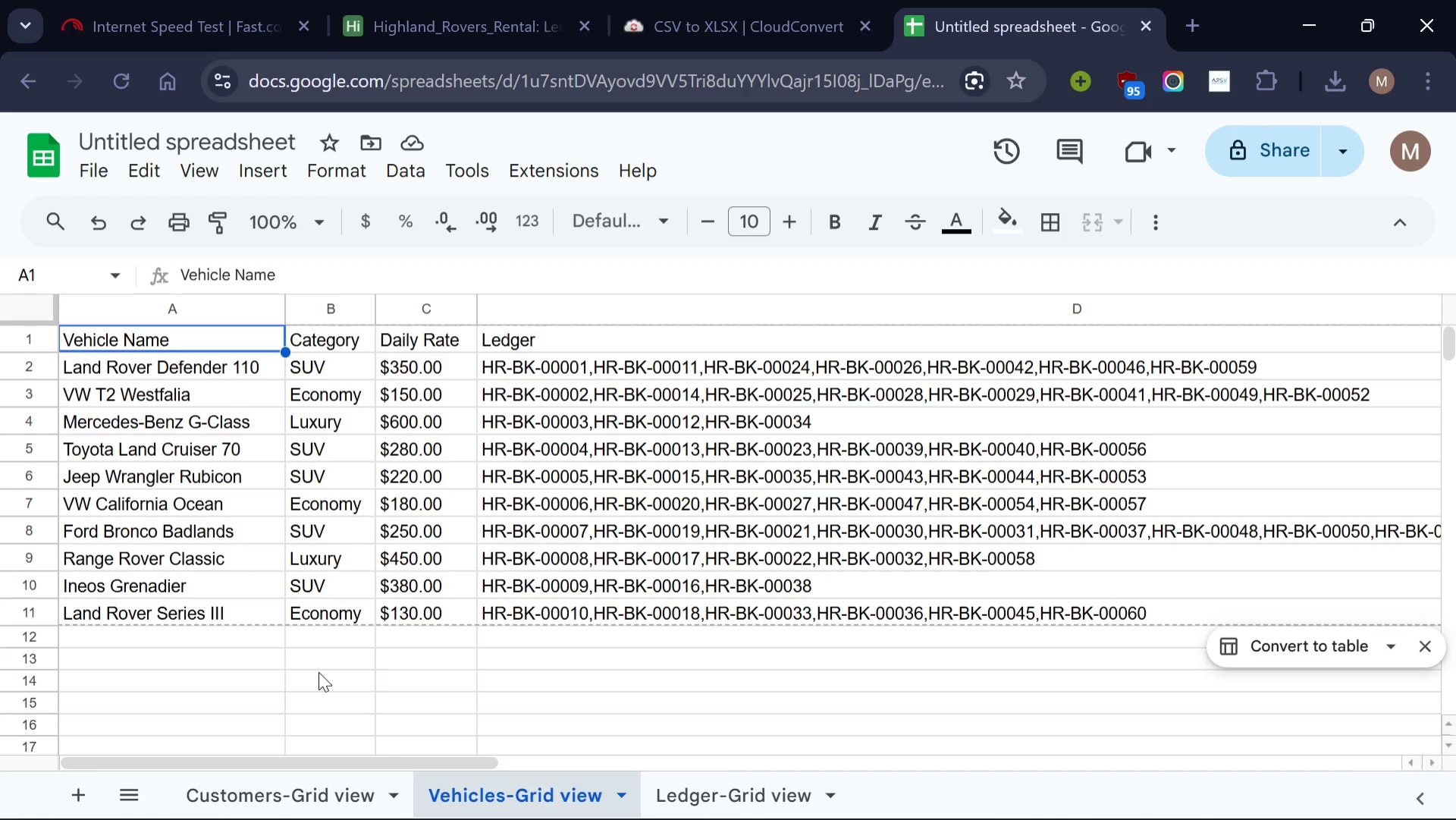 
scroll: coordinate [318, 670], scroll_direction: up, amount: 5.0
 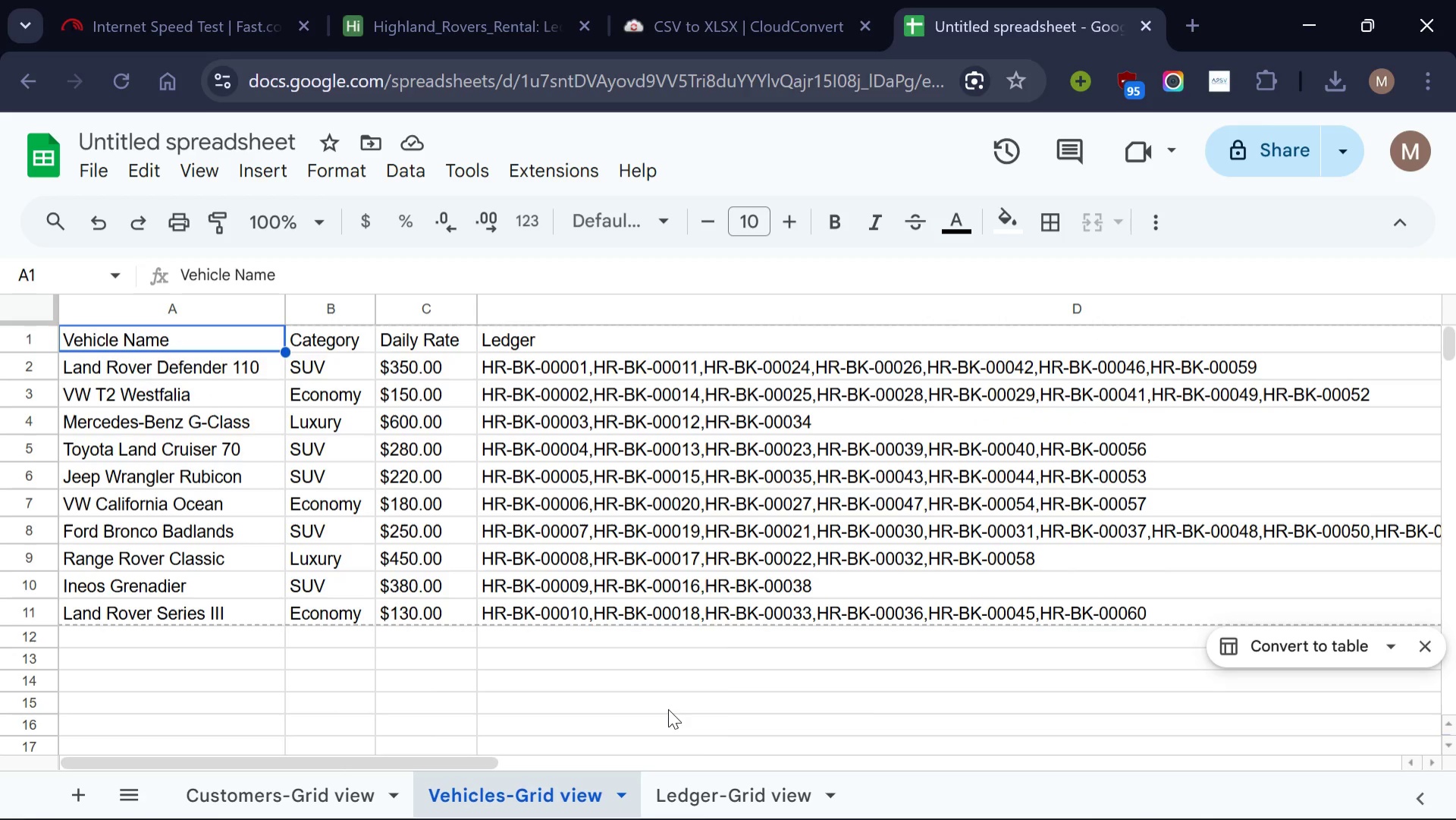 
left_click([721, 793])
 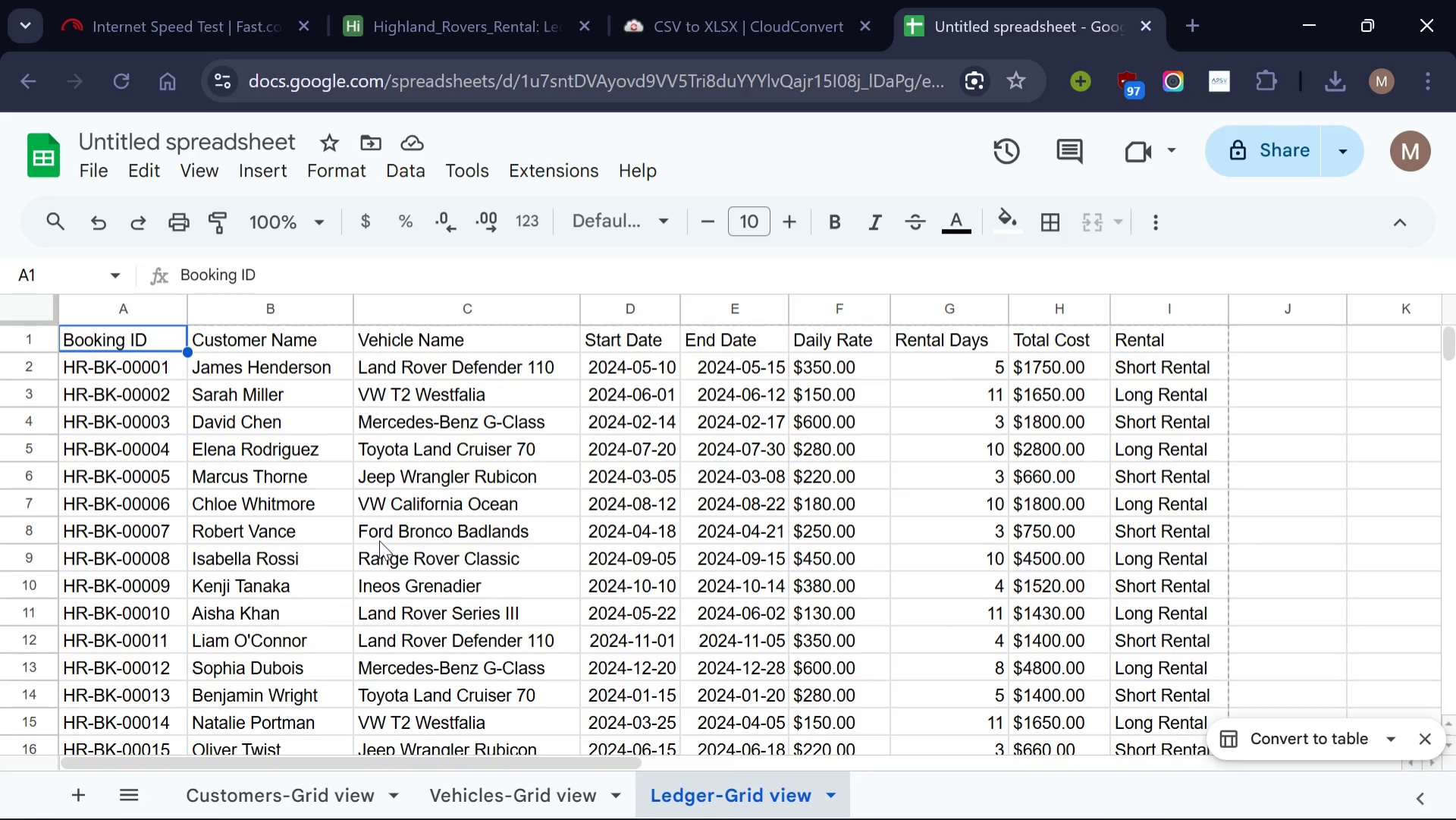 
scroll: coordinate [390, 574], scroll_direction: down, amount: 2.0
 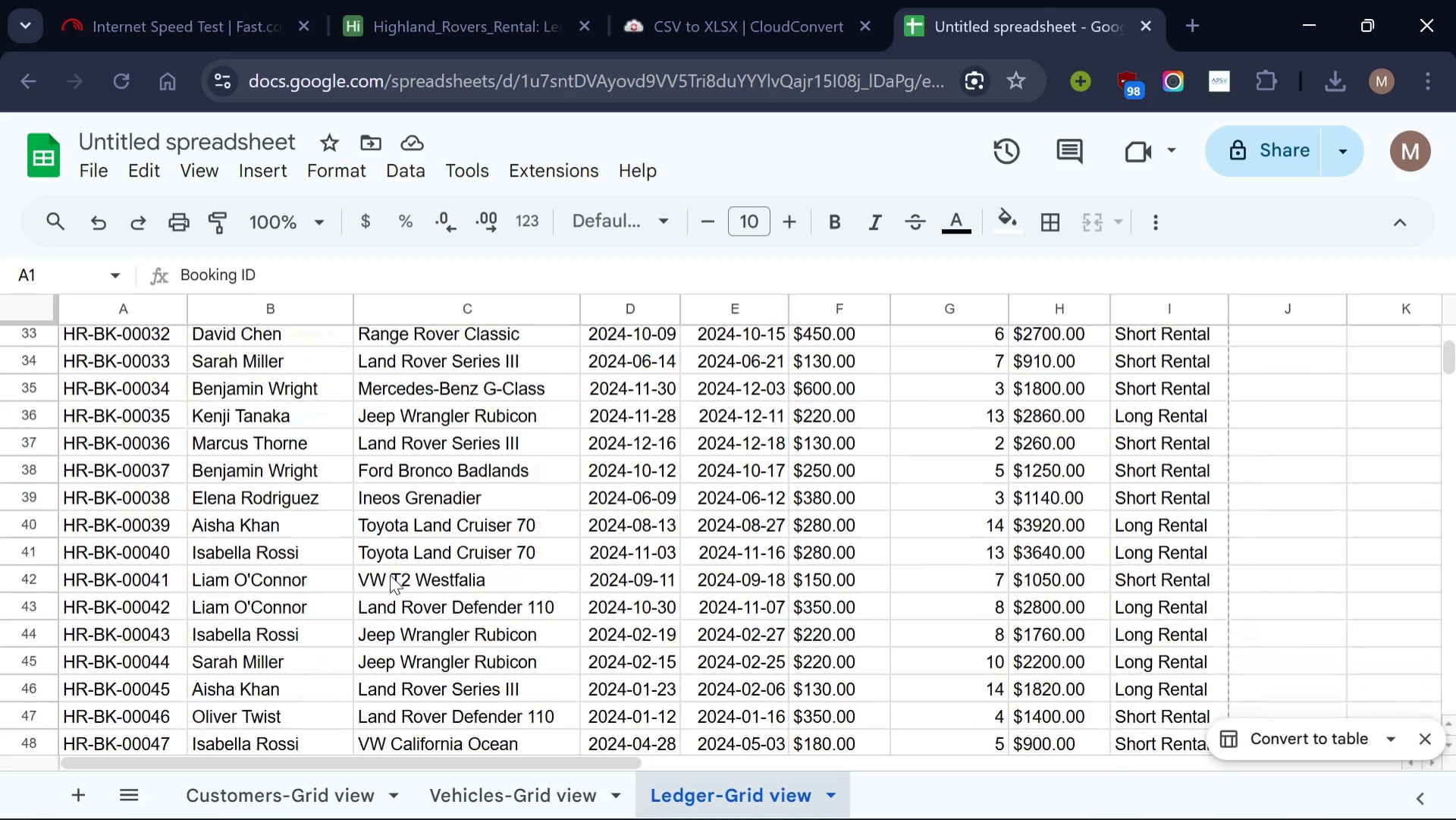 
scroll: coordinate [390, 574], scroll_direction: up, amount: 4.0
 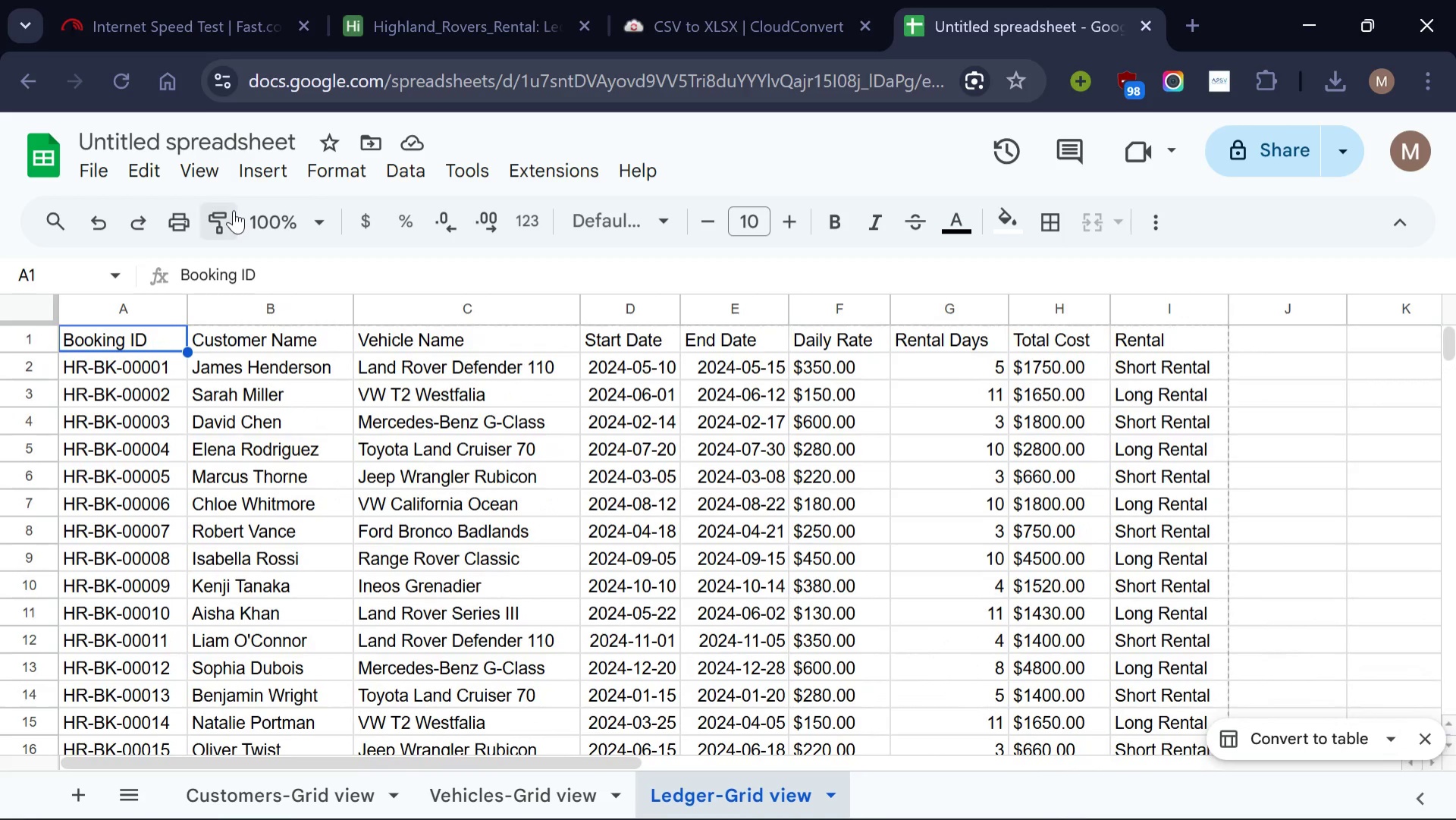 
scroll: coordinate [403, 658], scroll_direction: down, amount: 3.0
 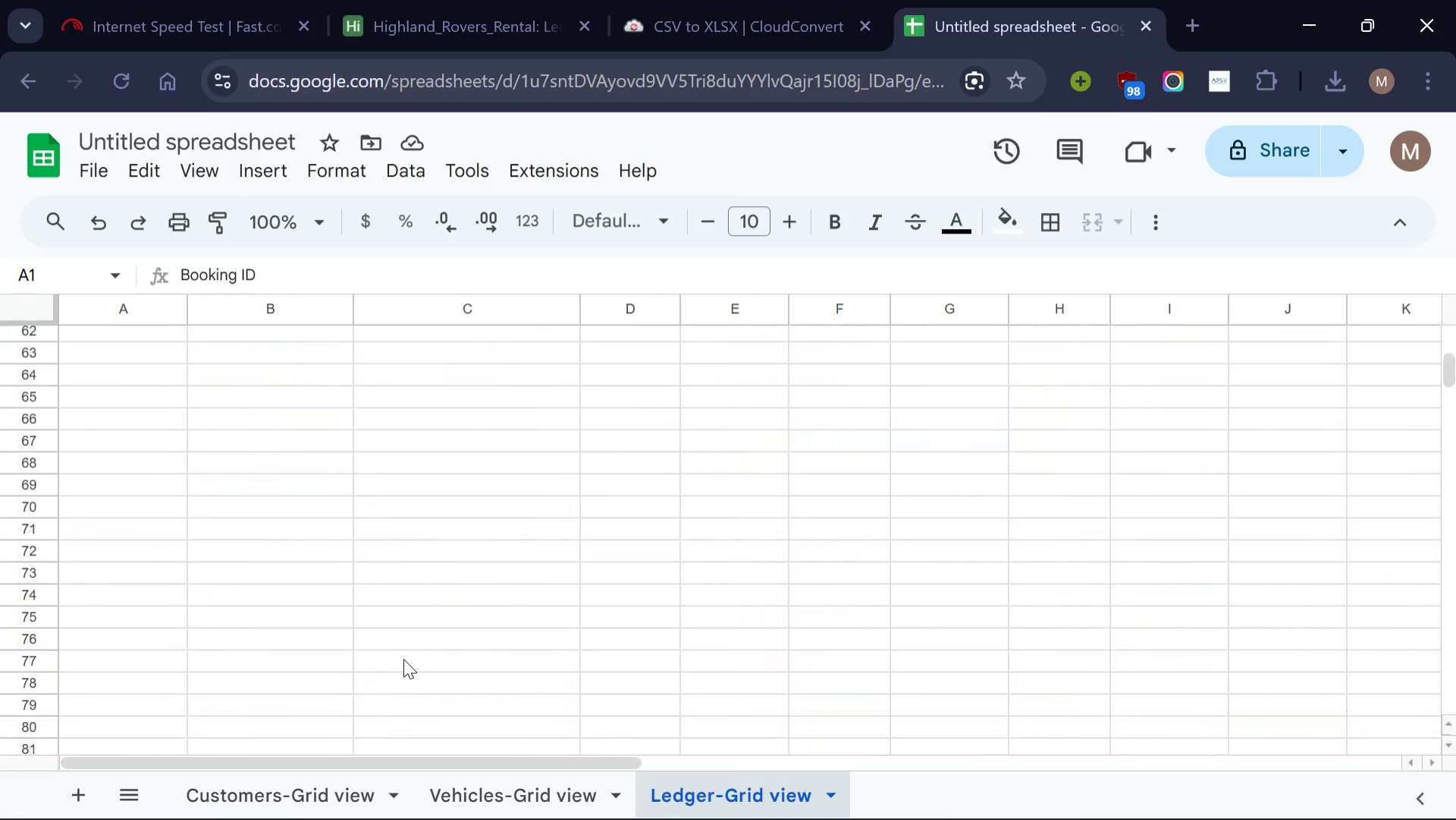 
scroll: coordinate [403, 658], scroll_direction: none, amount: 0.0
 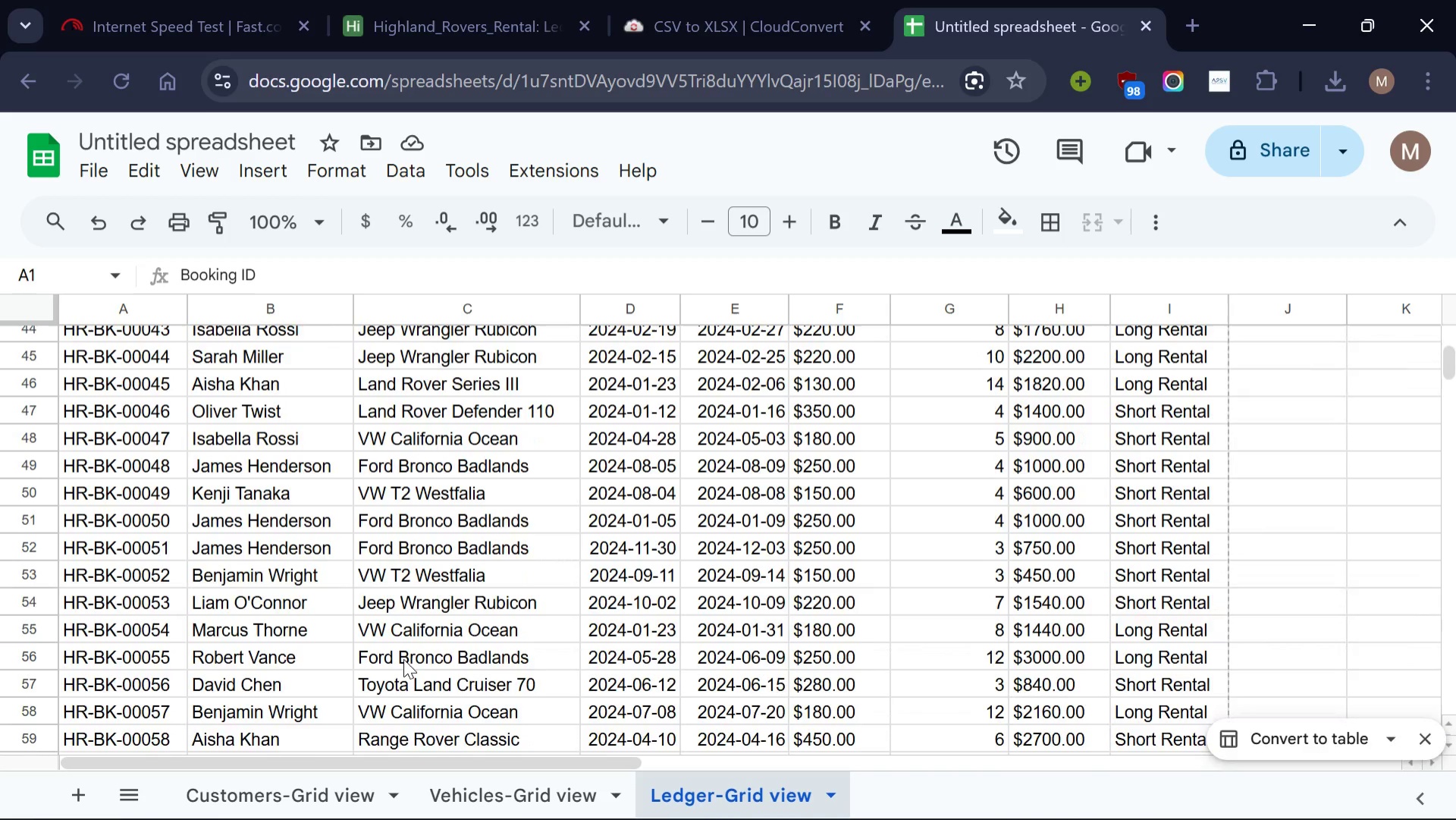 
scroll: coordinate [403, 658], scroll_direction: up, amount: 9.0
 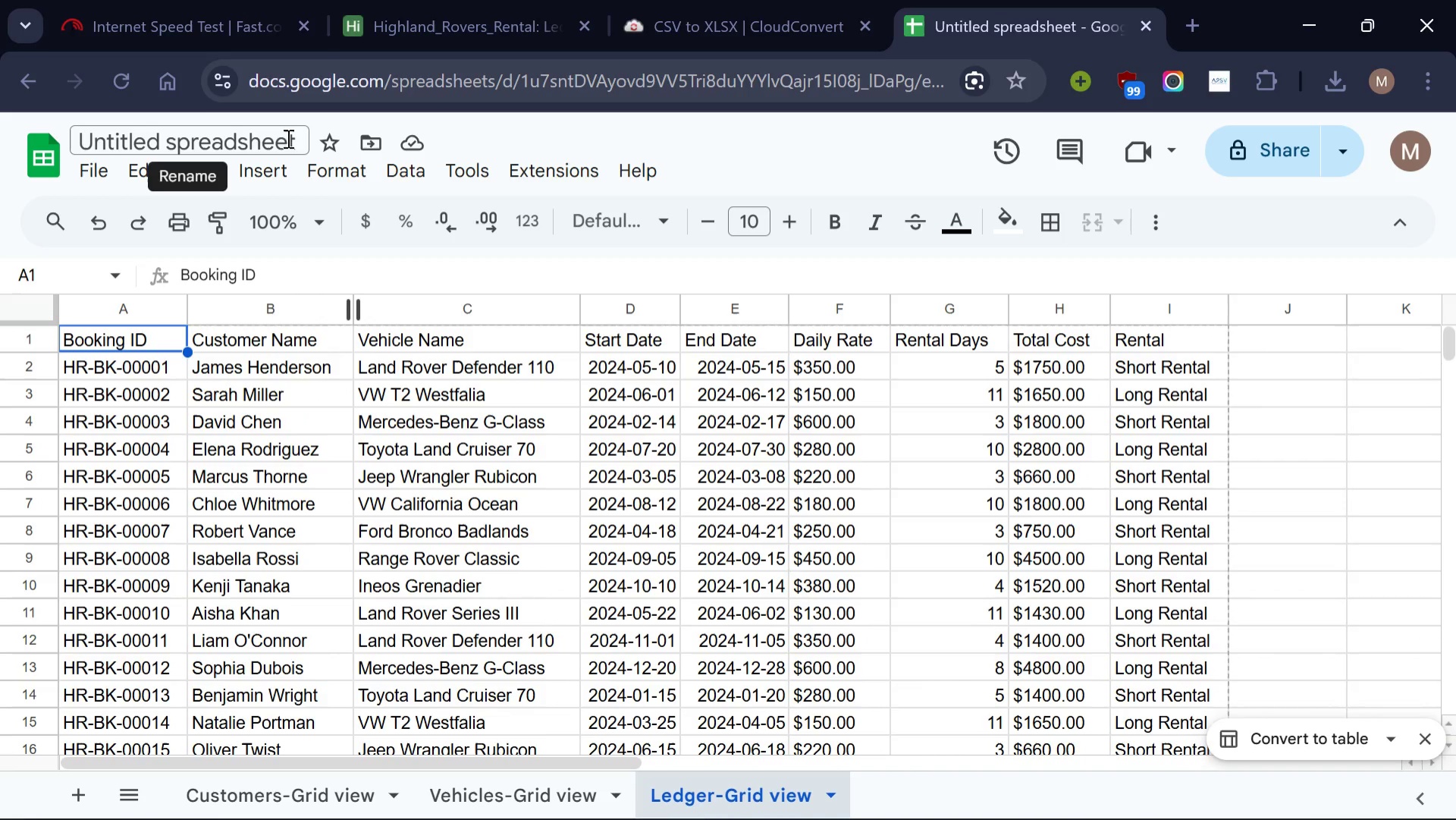 
left_click([290, 142])
 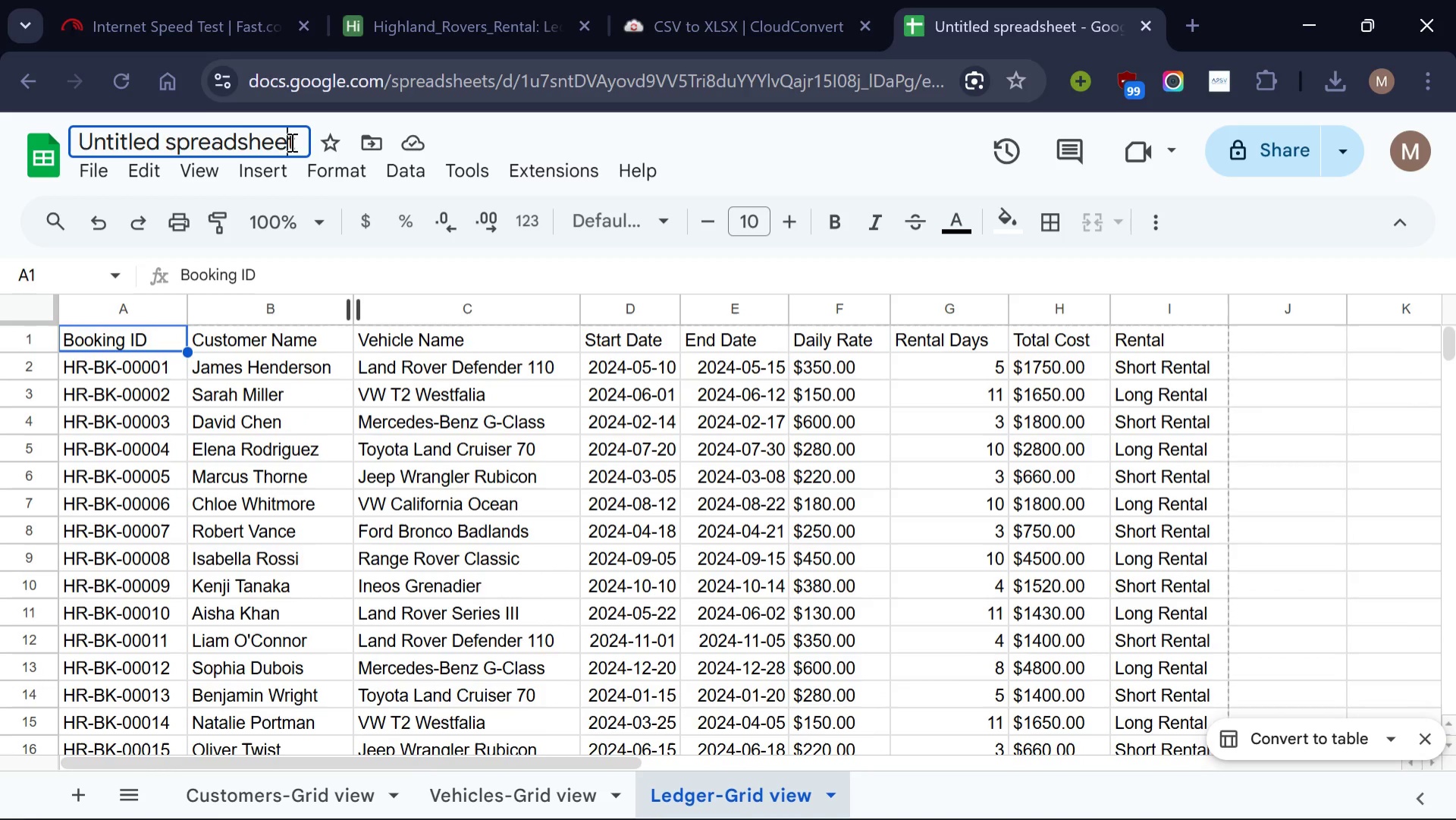 
hold_key(key=Backspace, duration=1.28)
 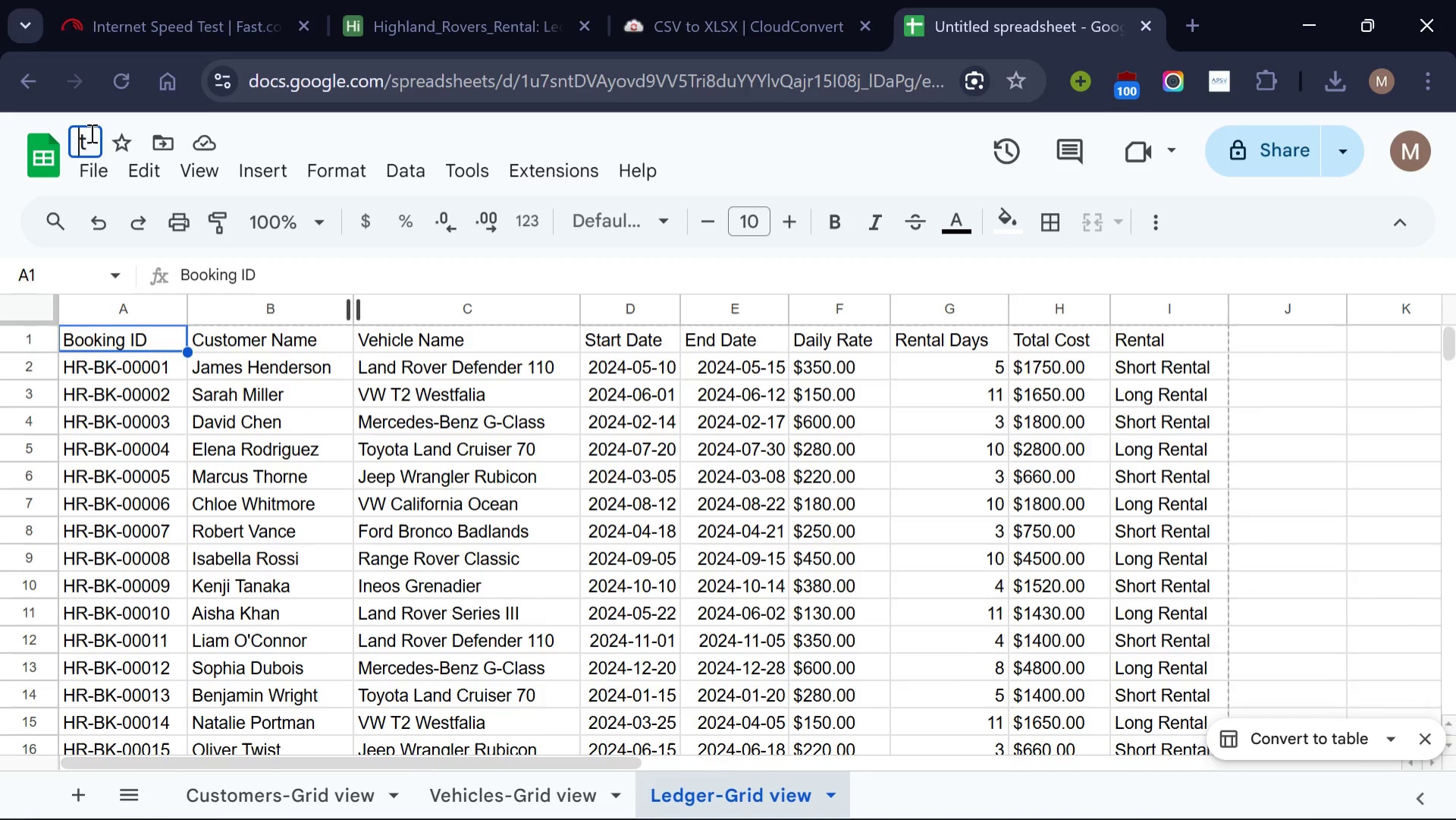 
left_click([91, 133])
 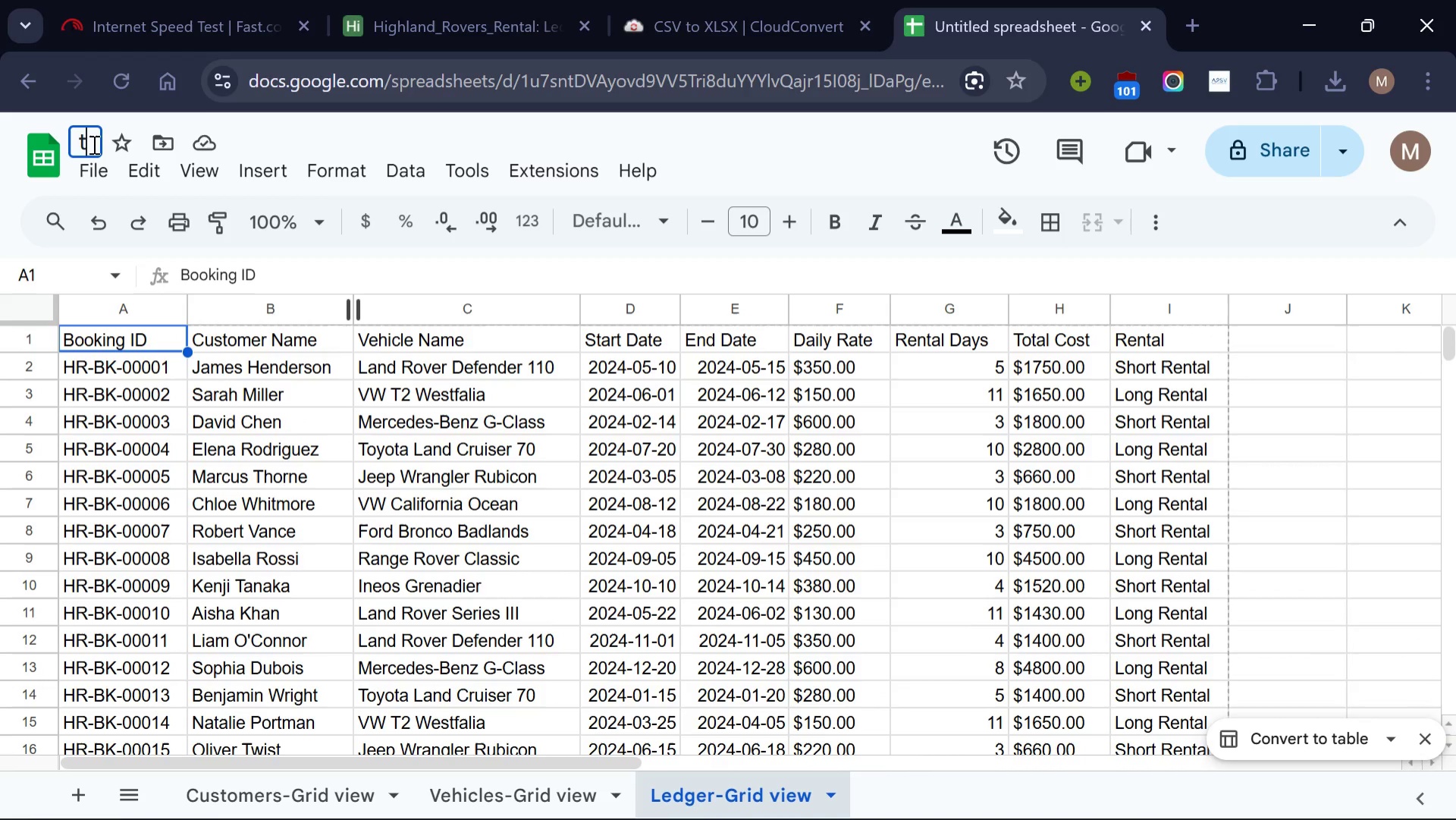 
key(Backspace)
type(Base table Export)
 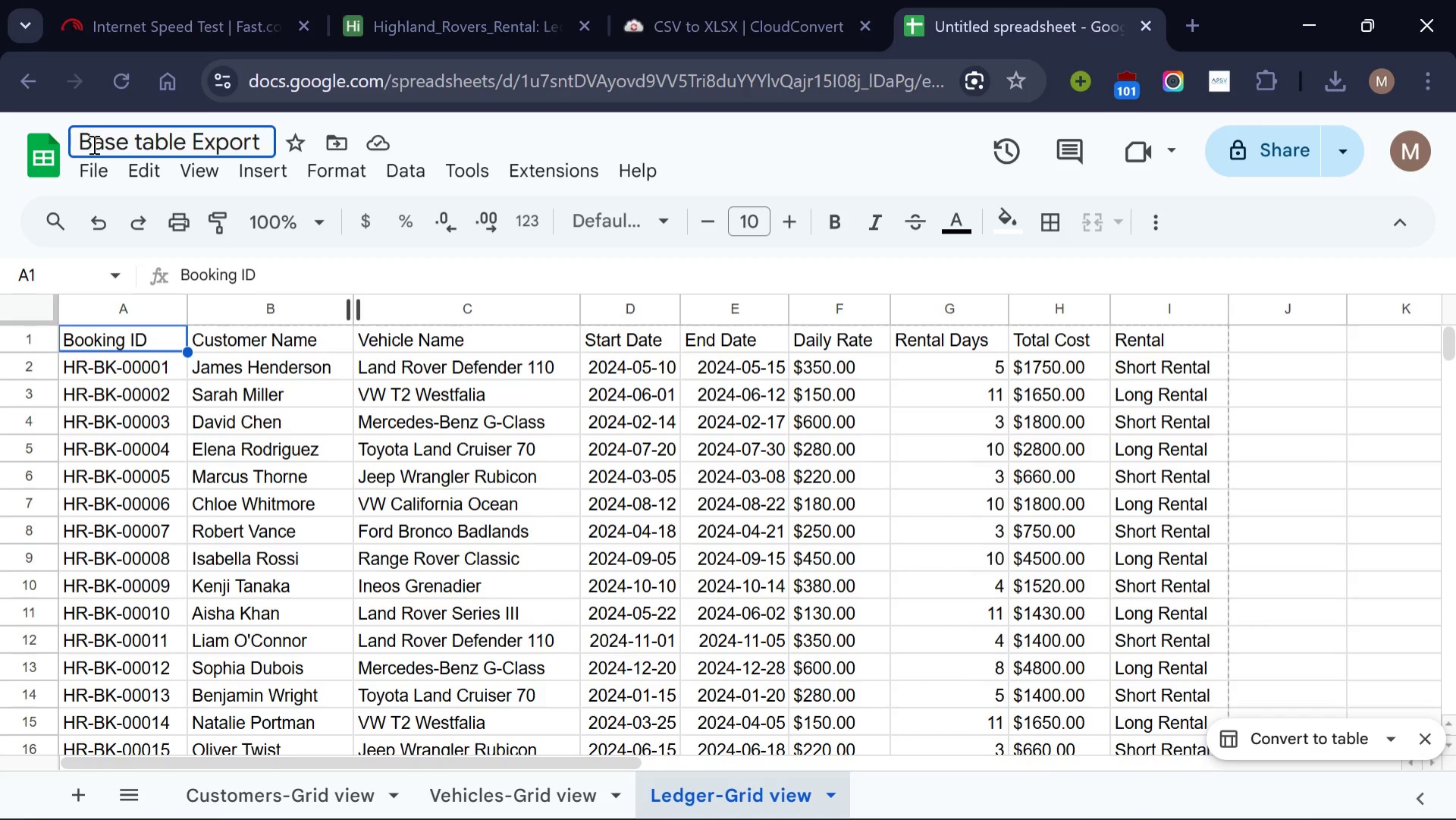 
left_click([108, 161])
 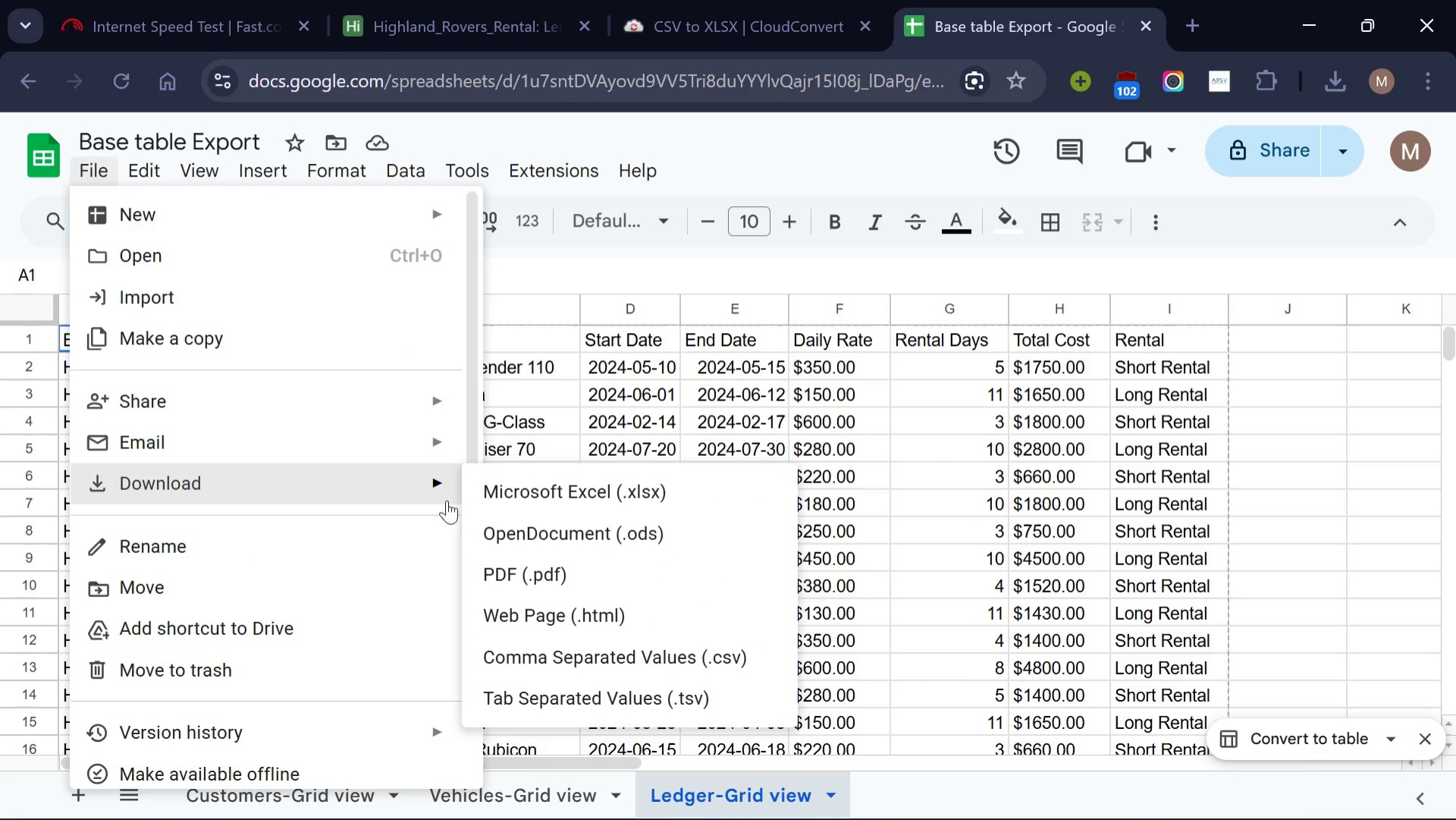 
wait(5.34)
 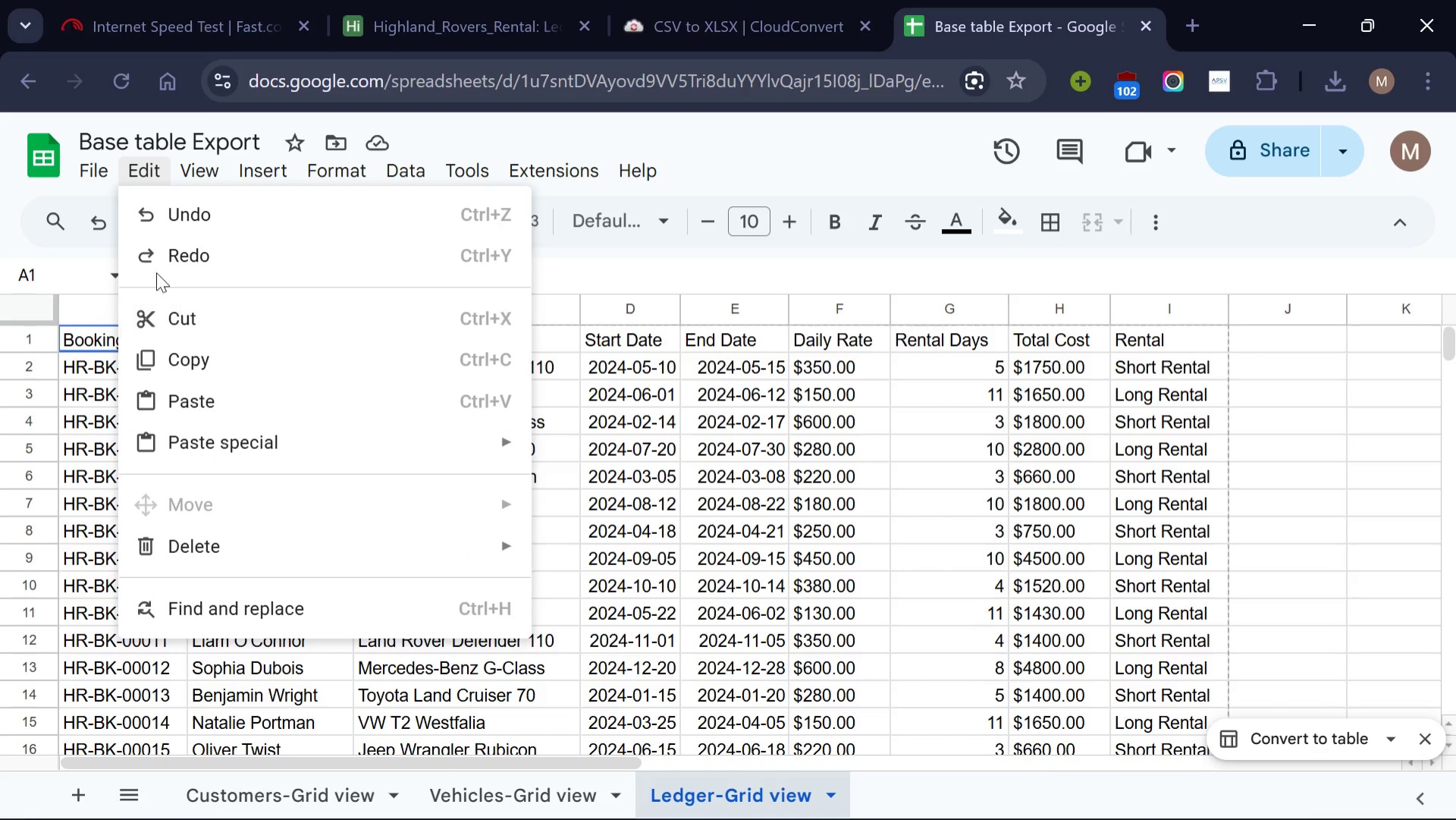 
left_click([570, 496])
 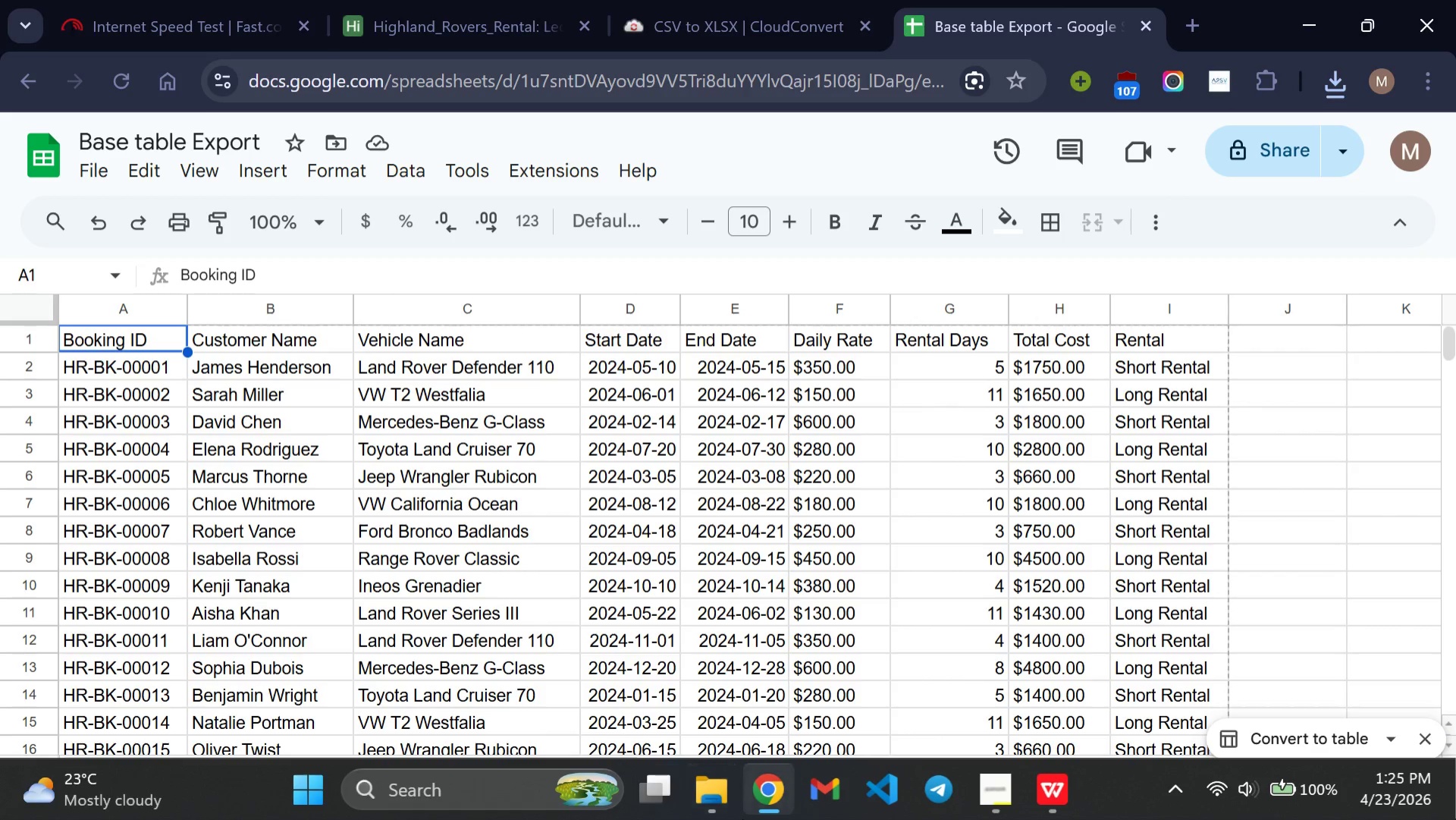 
wait(39.39)
 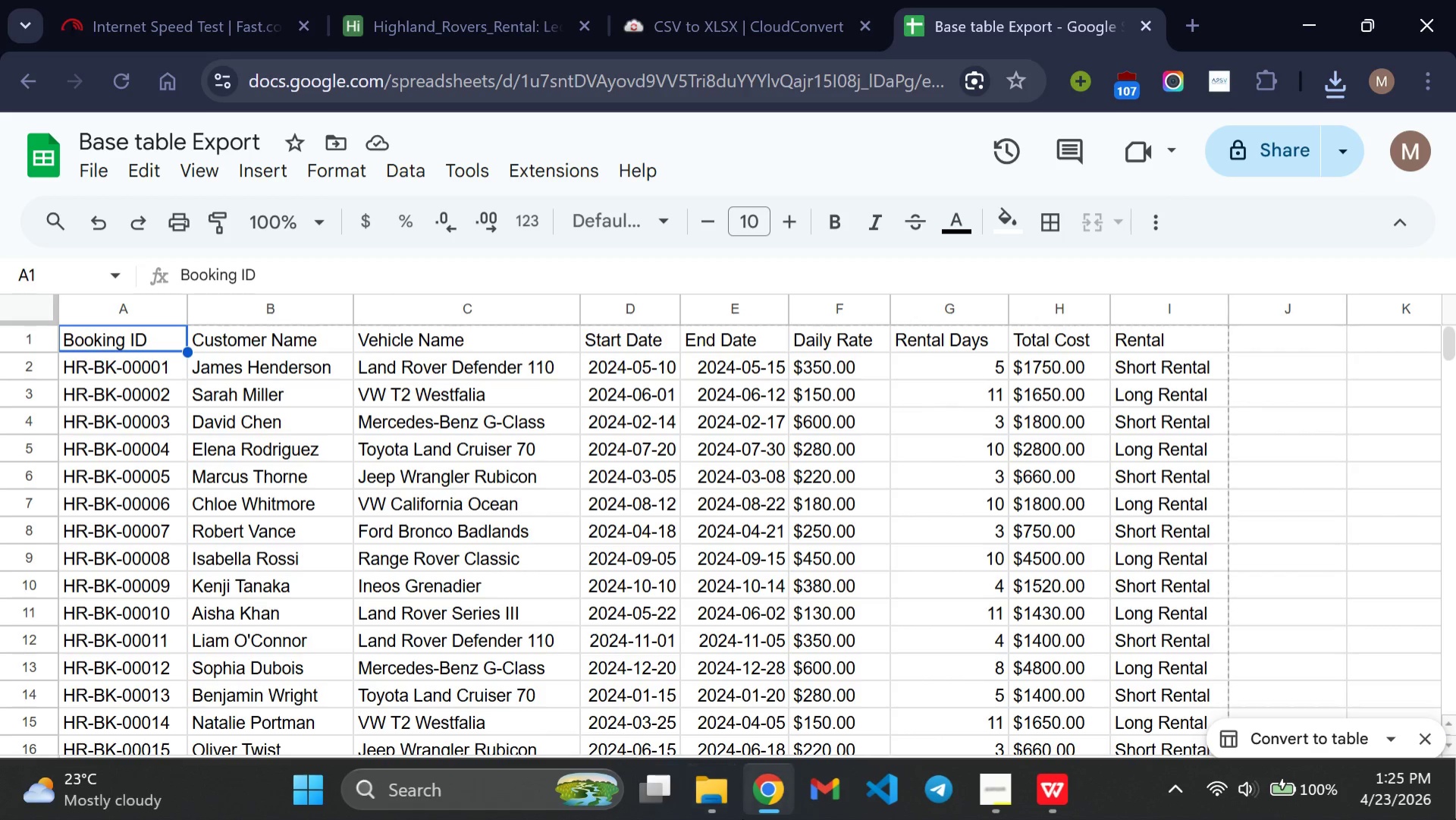 
left_click([720, 797])
 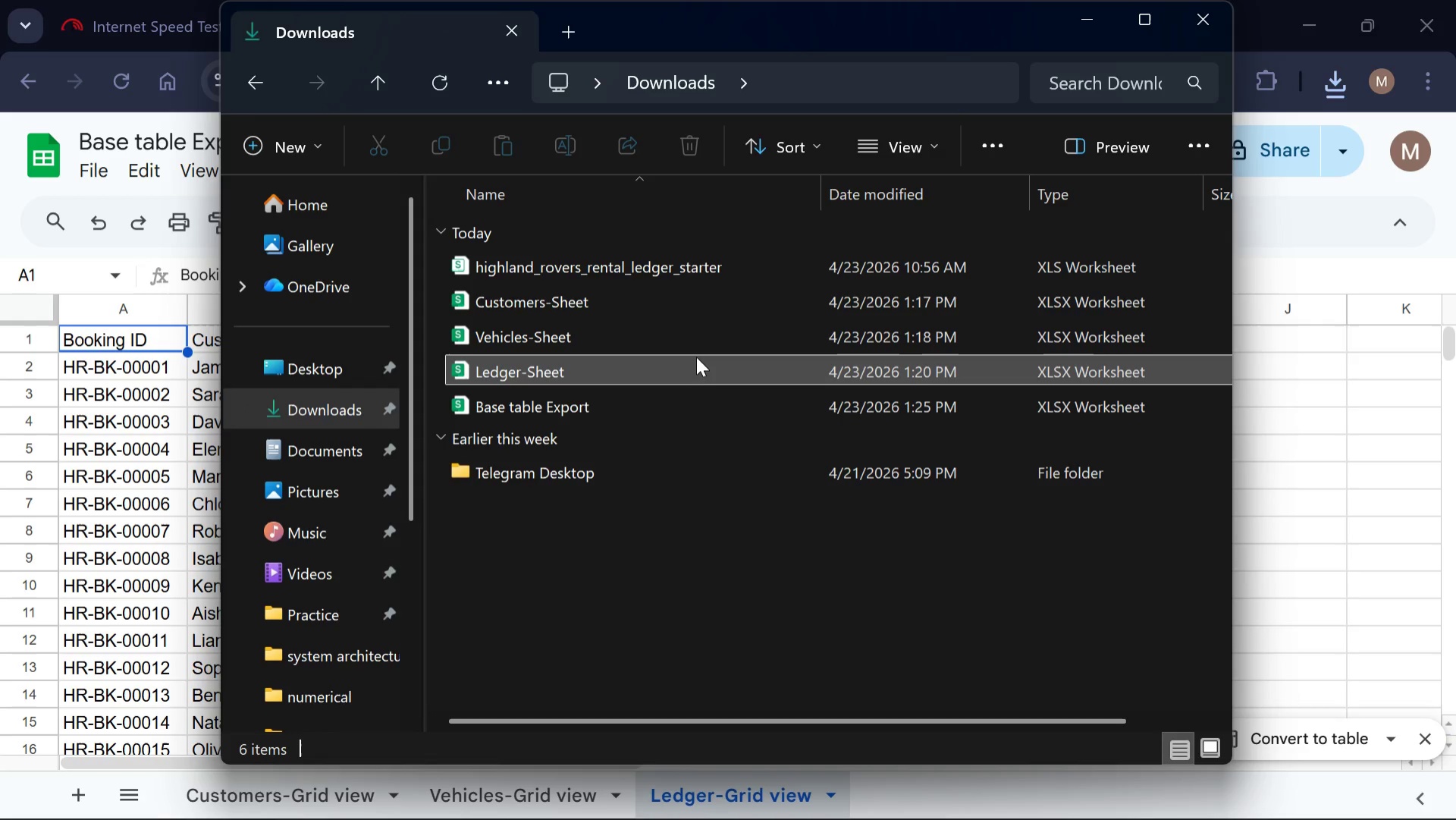 
mouse_move([721, 391])
 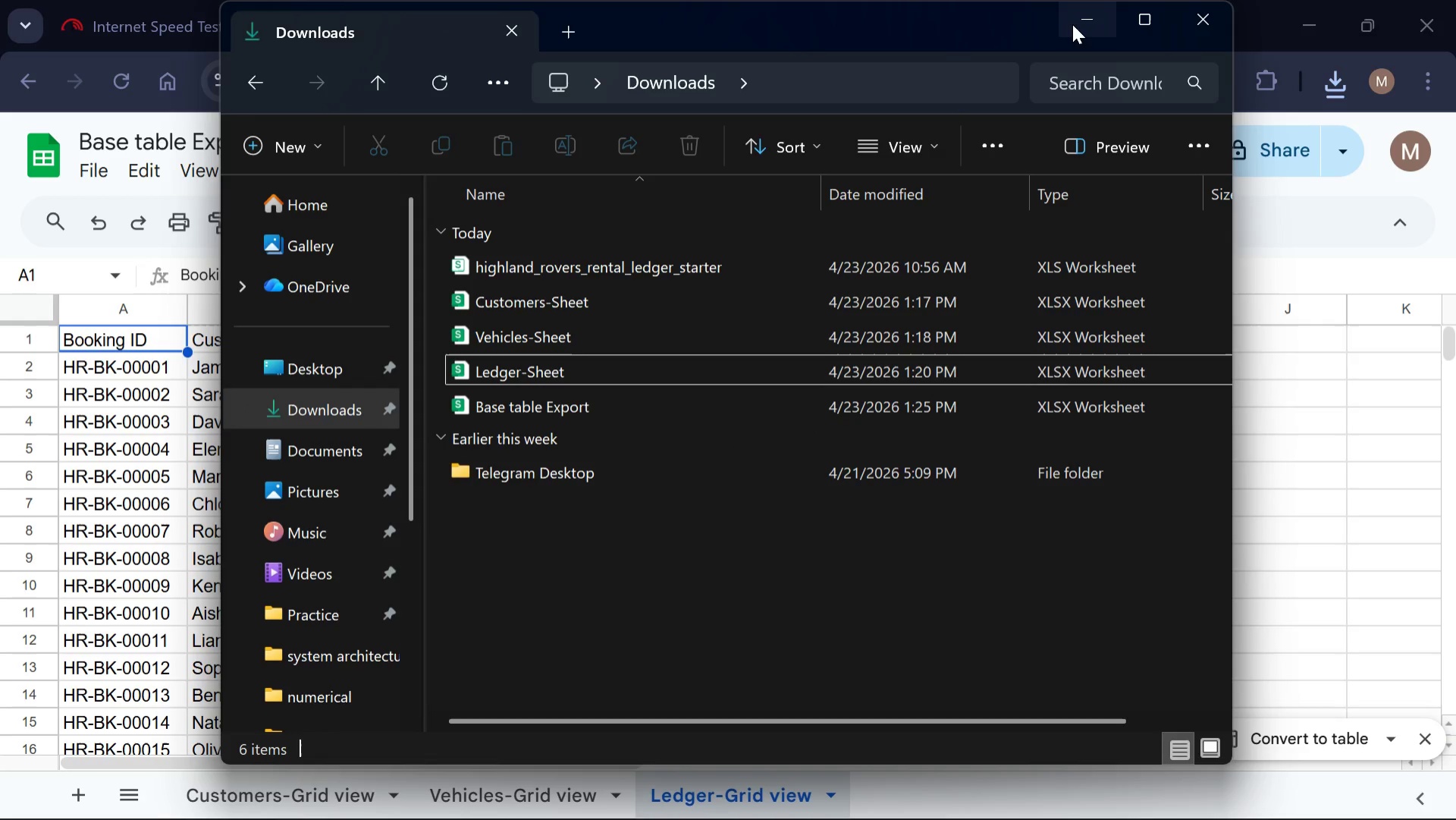 
left_click([1072, 24])
 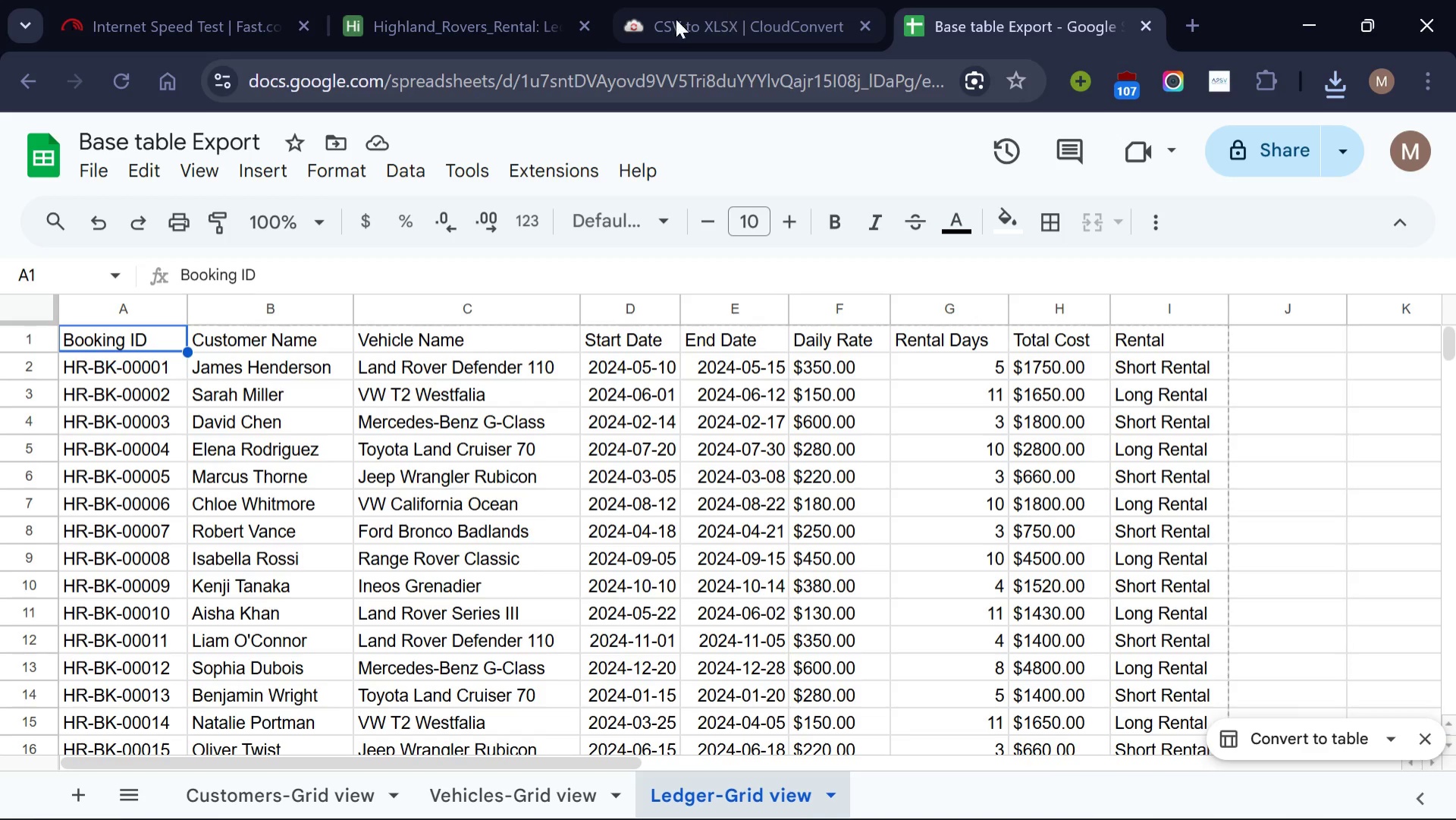 
left_click([417, 10])
 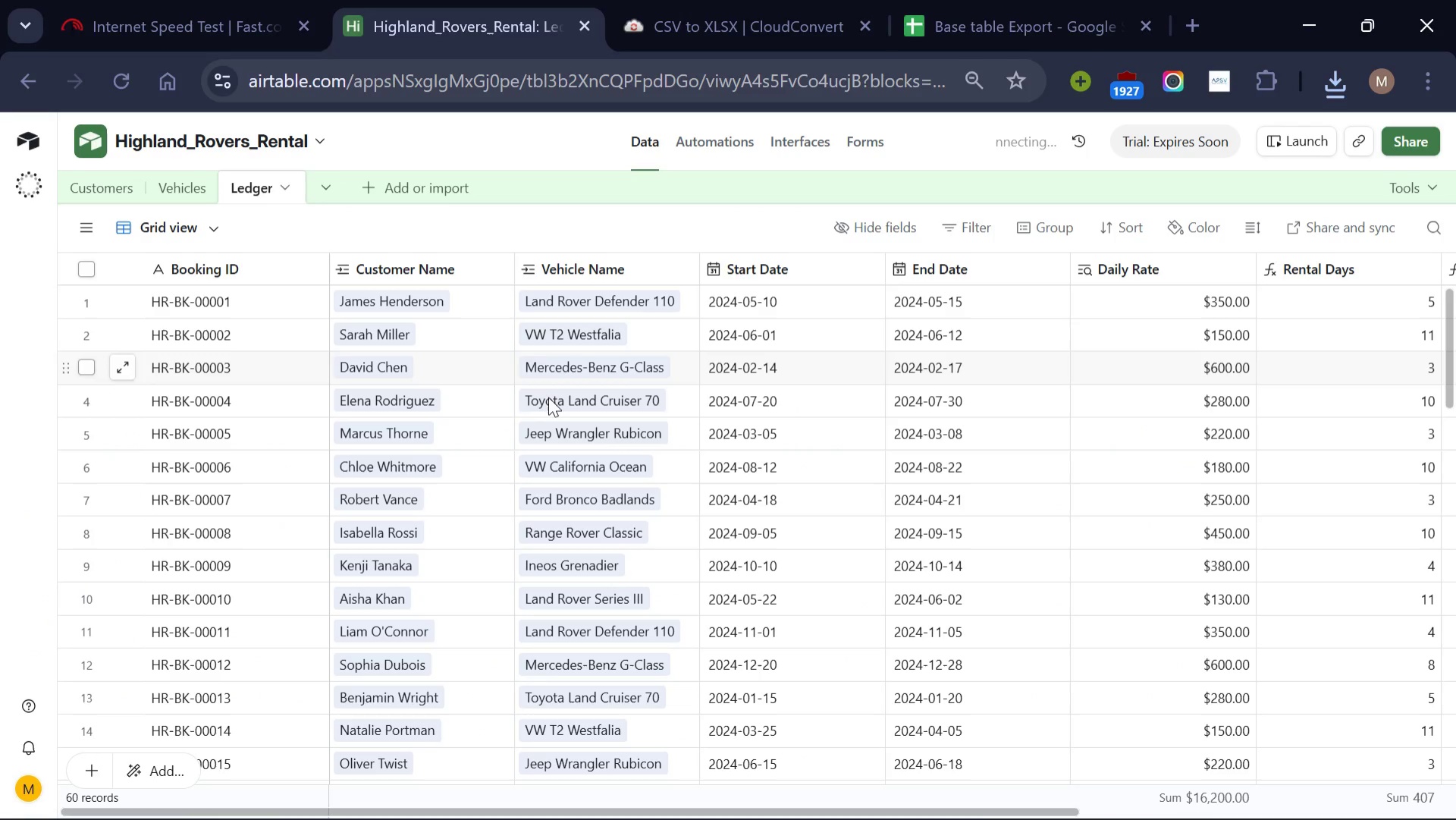 
scroll: coordinate [814, 629], scroll_direction: down, amount: 4.0
 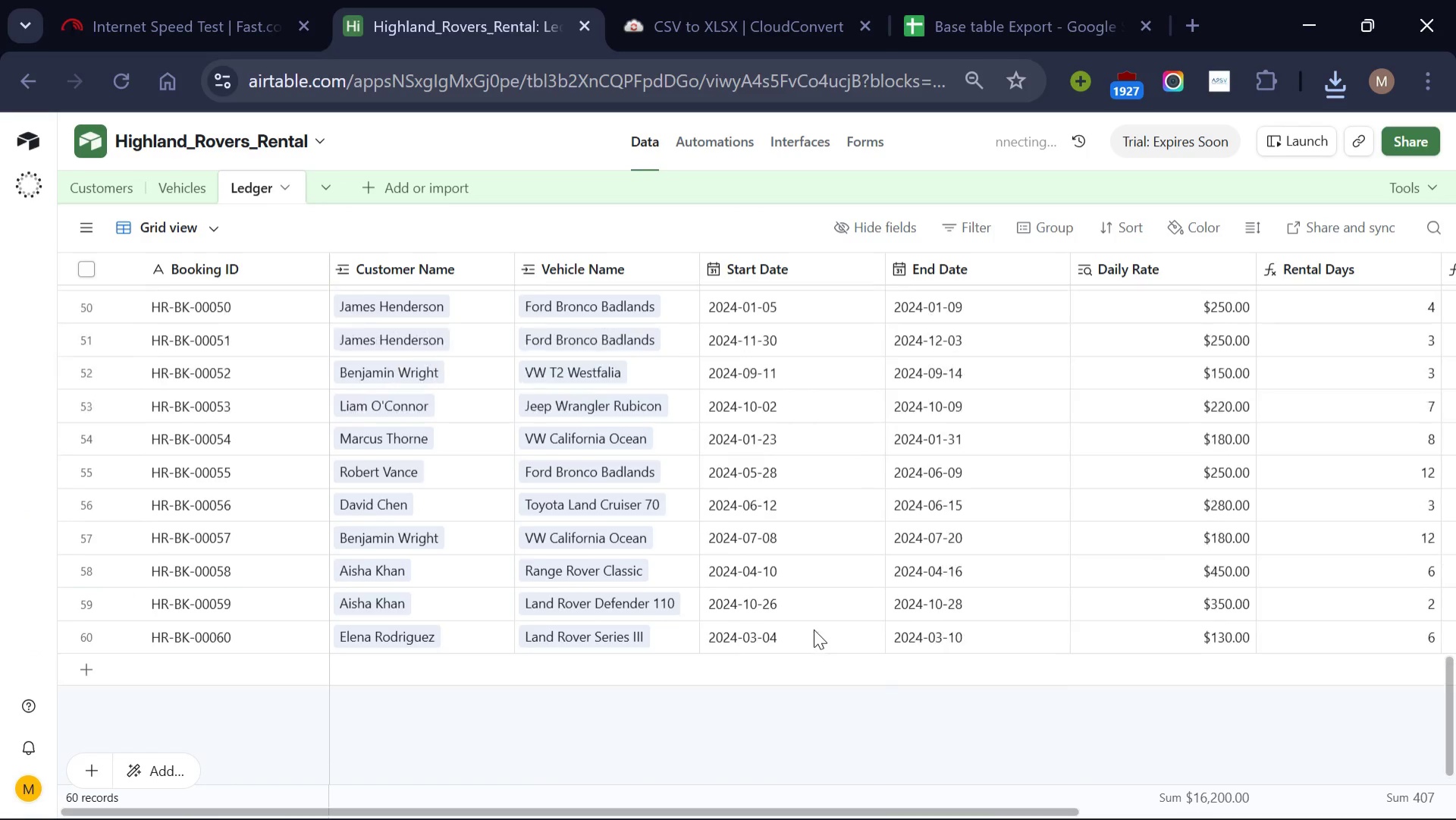 
scroll: coordinate [814, 629], scroll_direction: up, amount: 10.0
 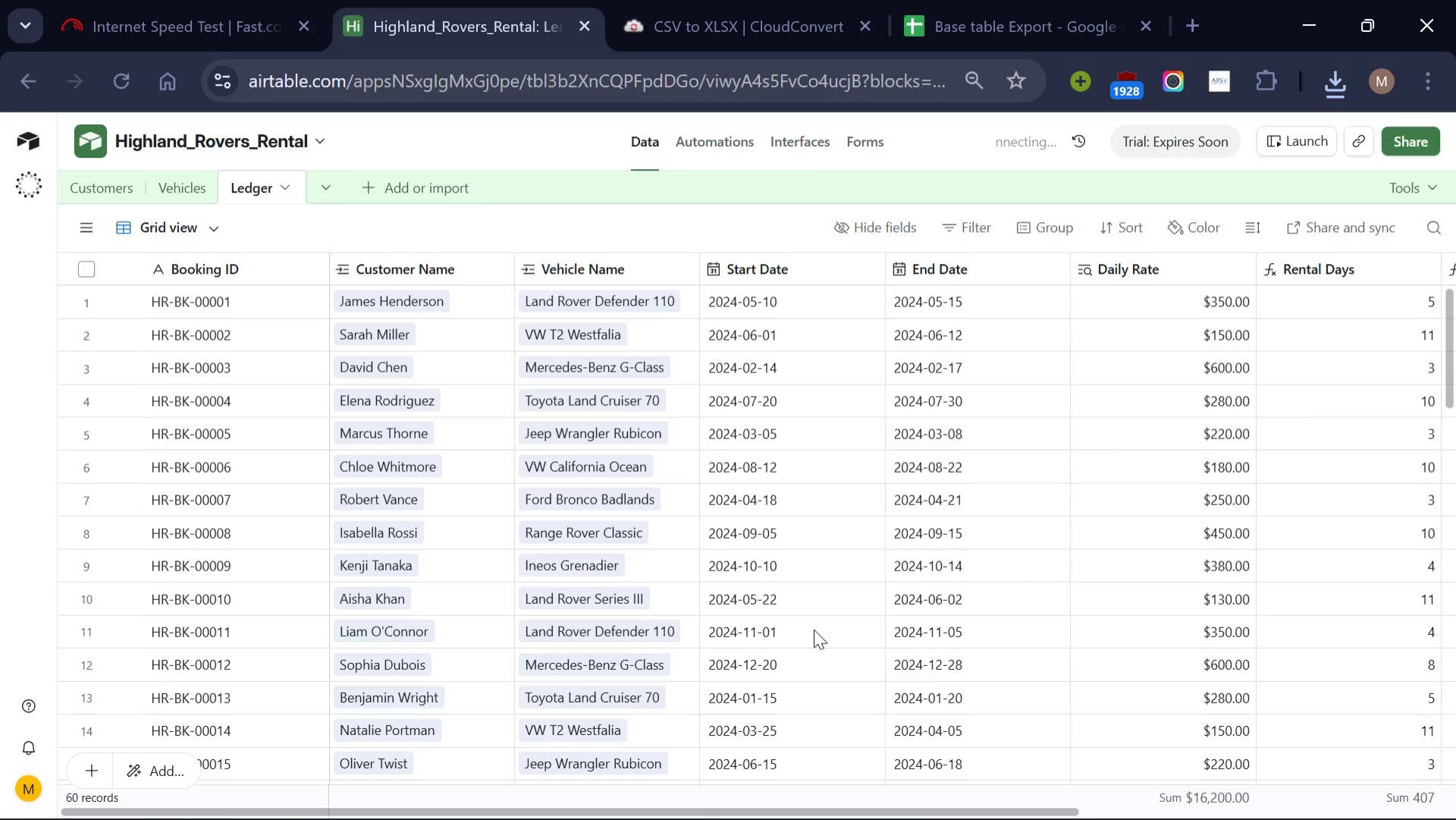 
wait(11.13)
 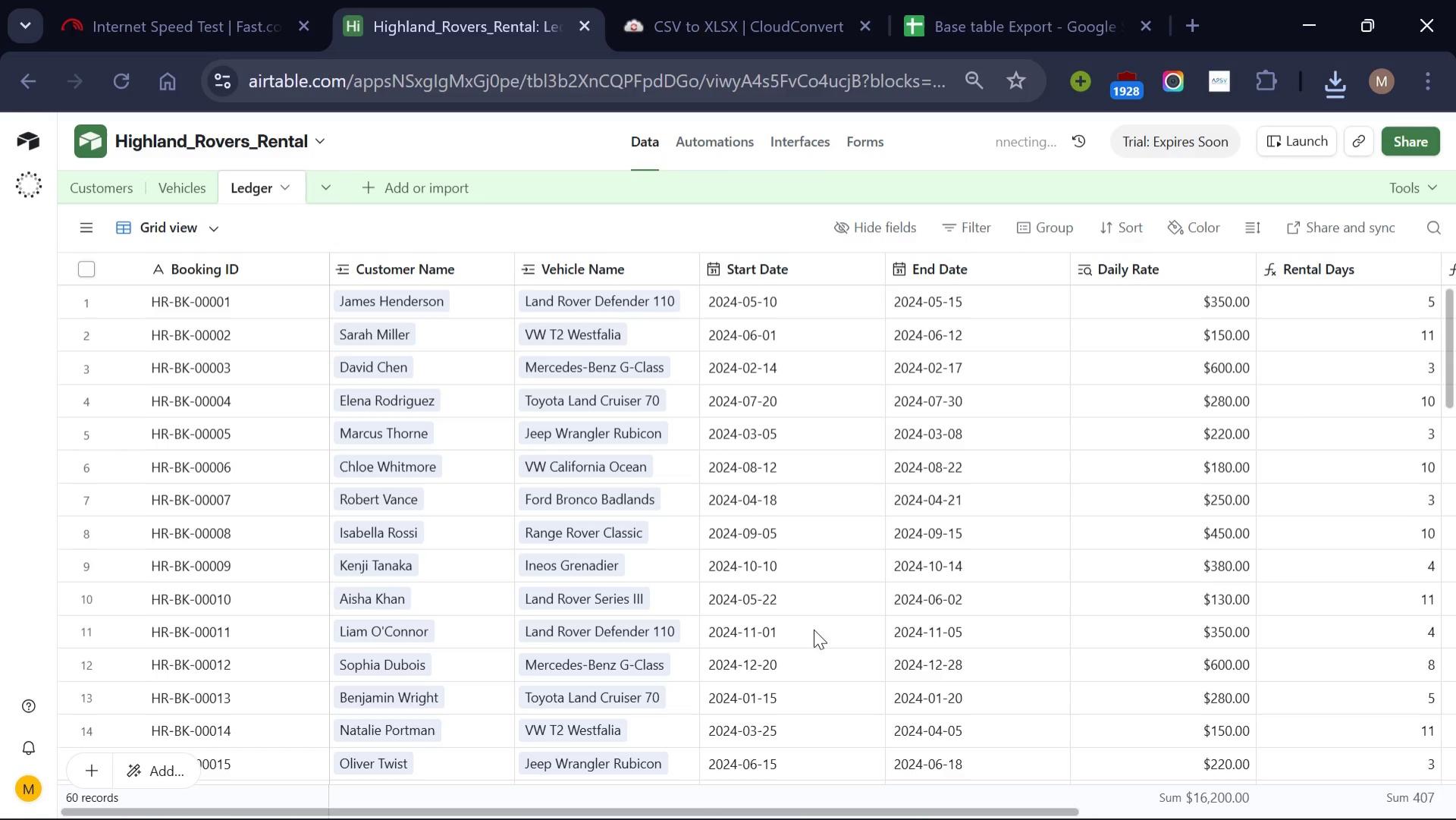 
key(Control+P)
 